 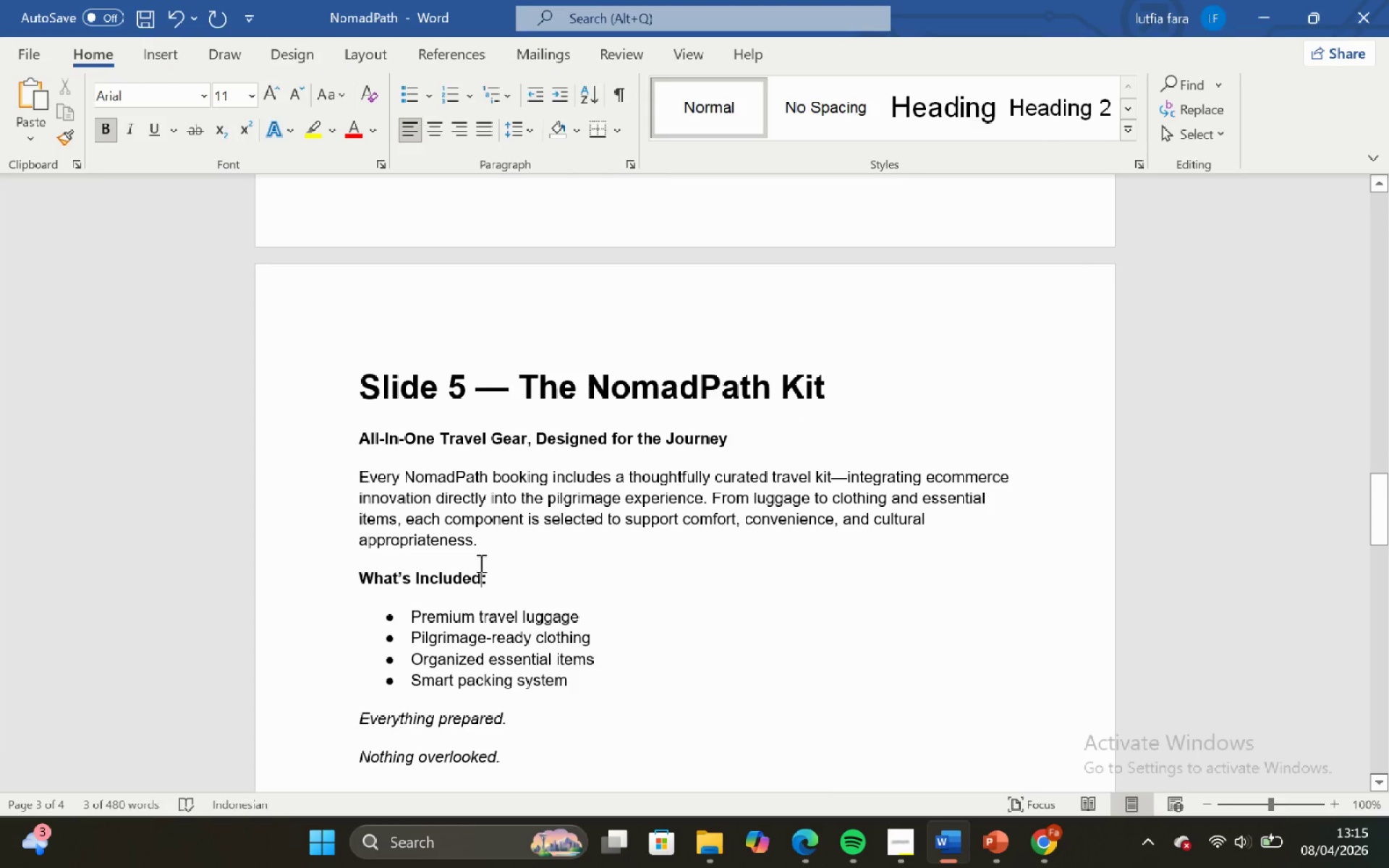 
scroll: coordinate [477, 555], scroll_direction: down, amount: 1.0
 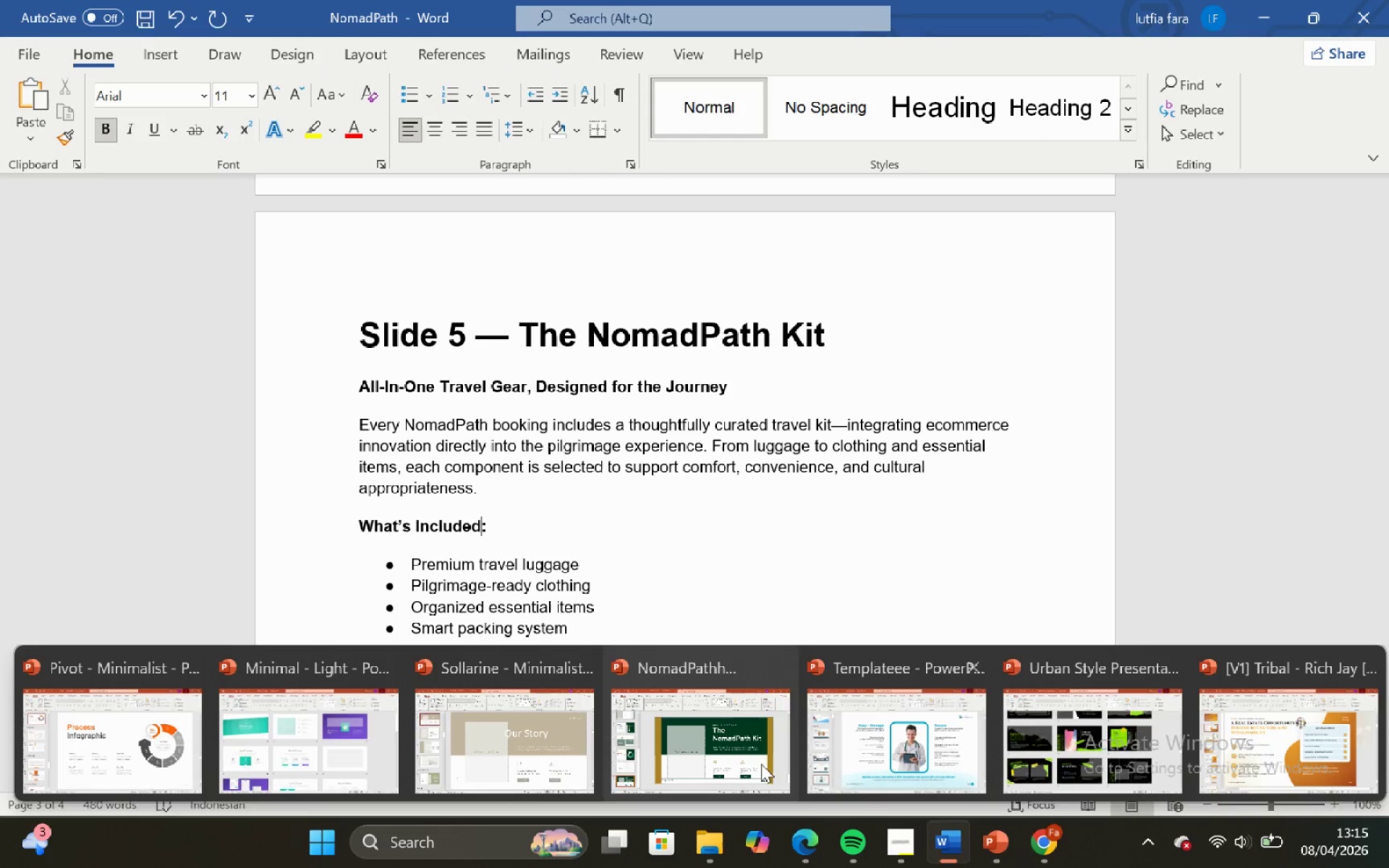 
wait(5.08)
 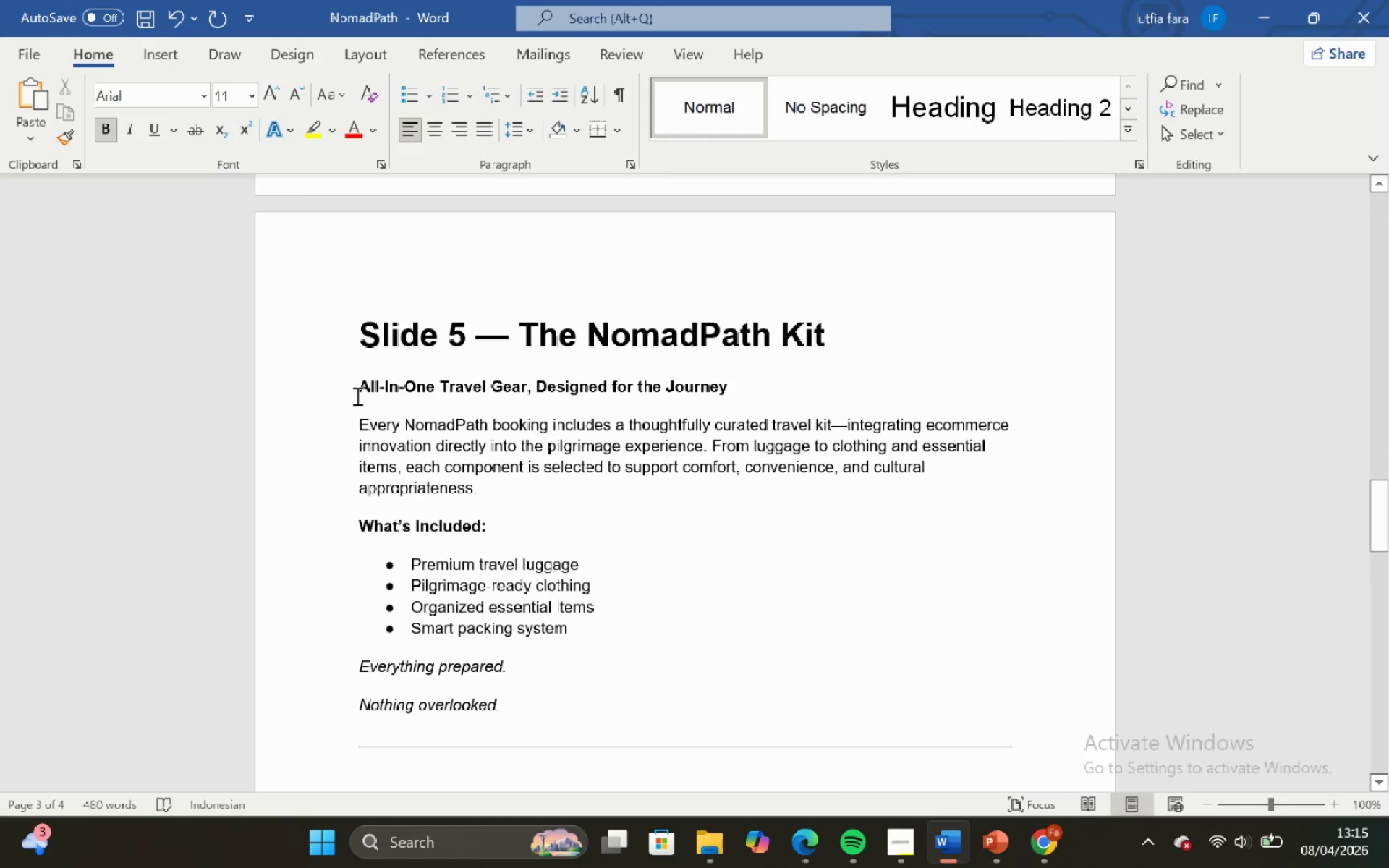 
left_click([826, 357])
 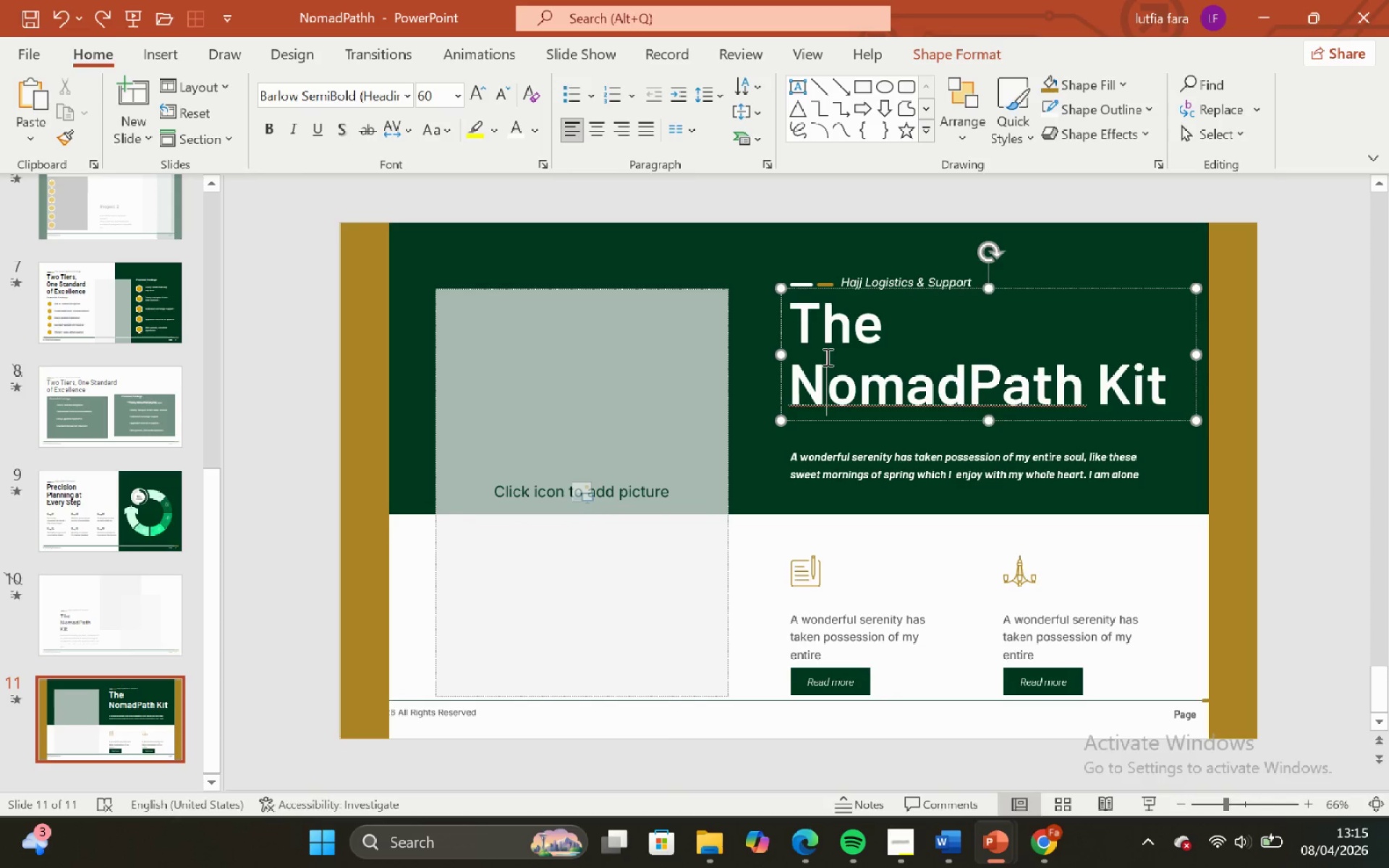 
key(Control+A)
 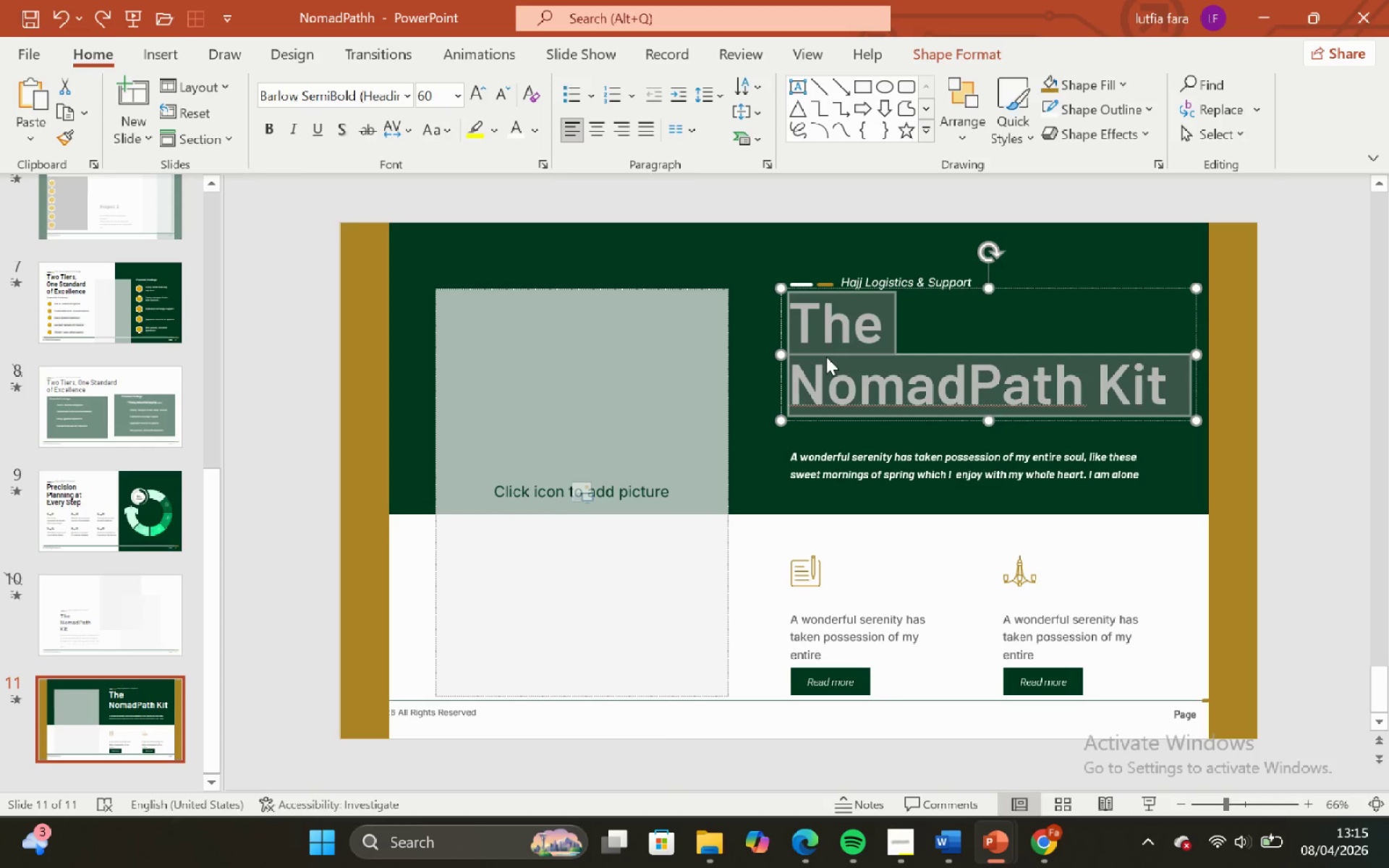 
key(Control+C)
 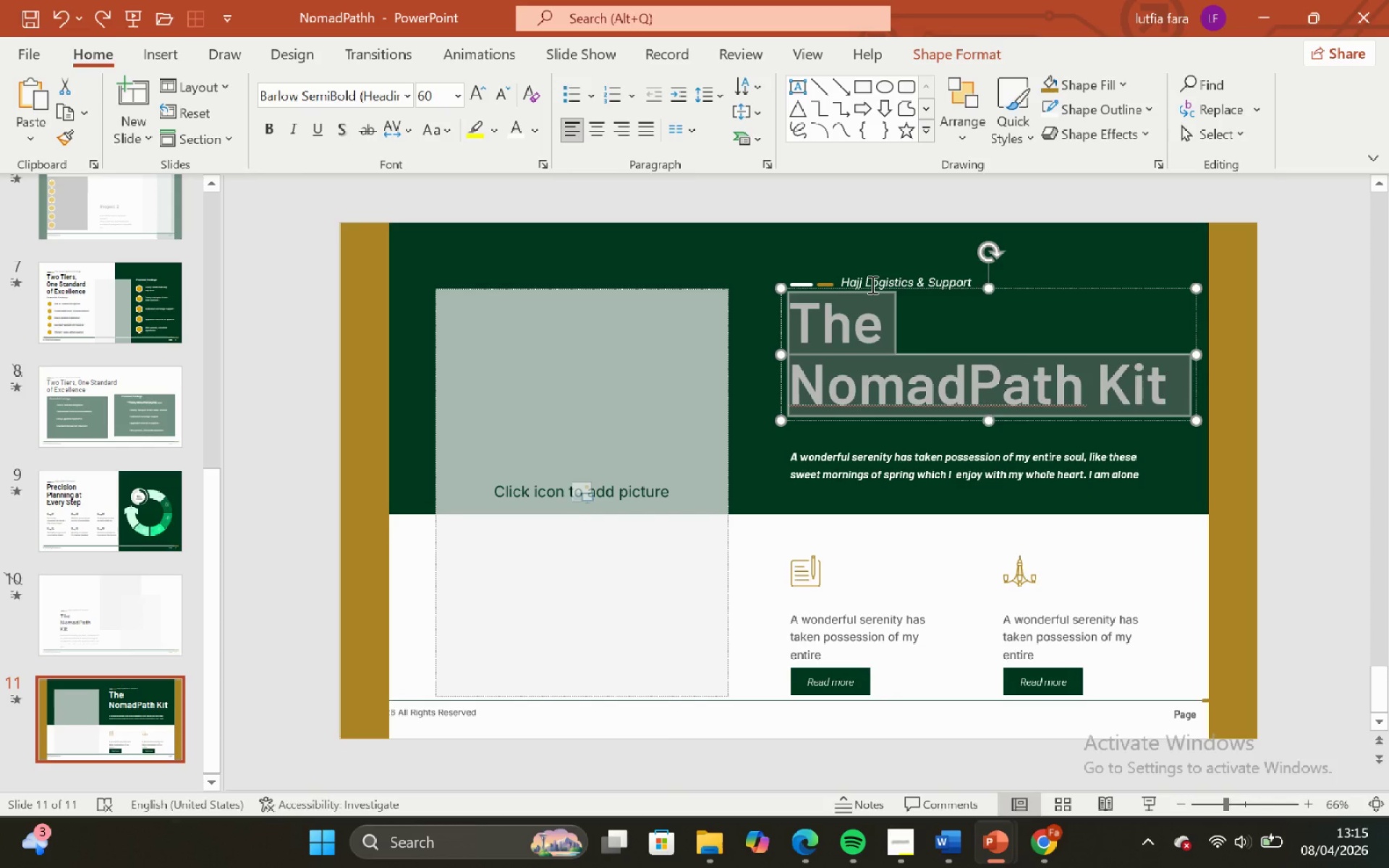 
key(Control+Z)
 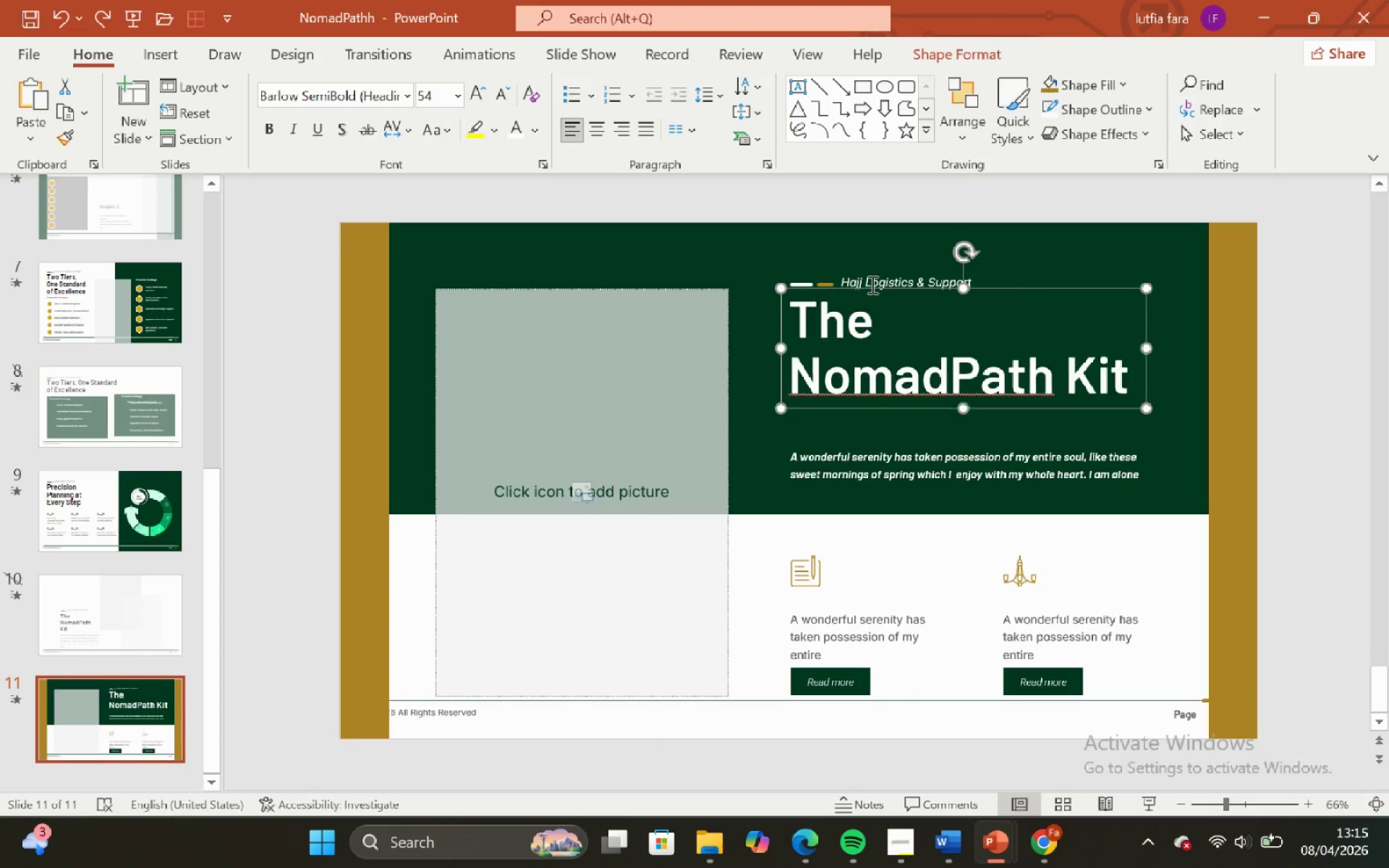 
key(Control+Z)
 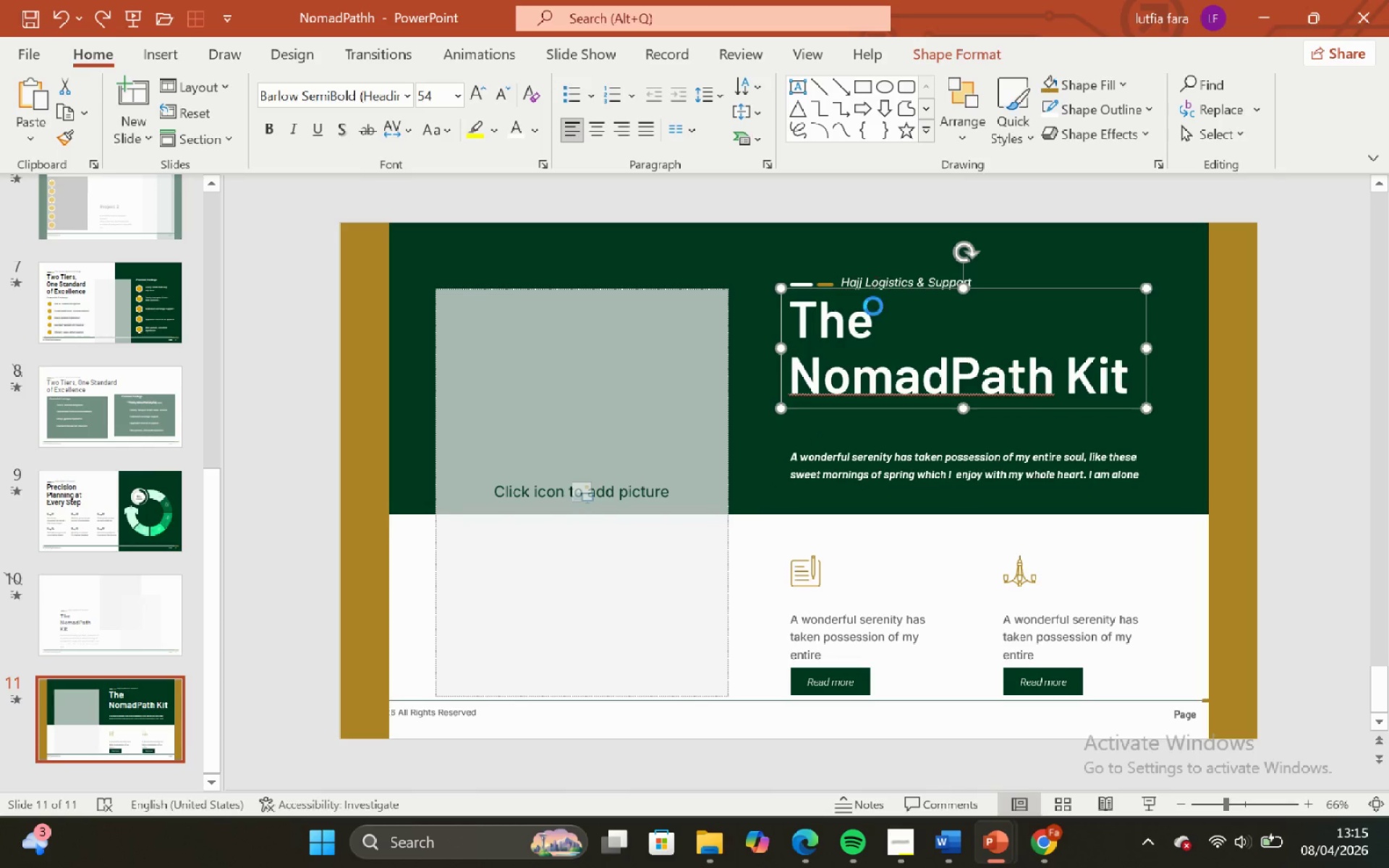 
key(Control+Z)
 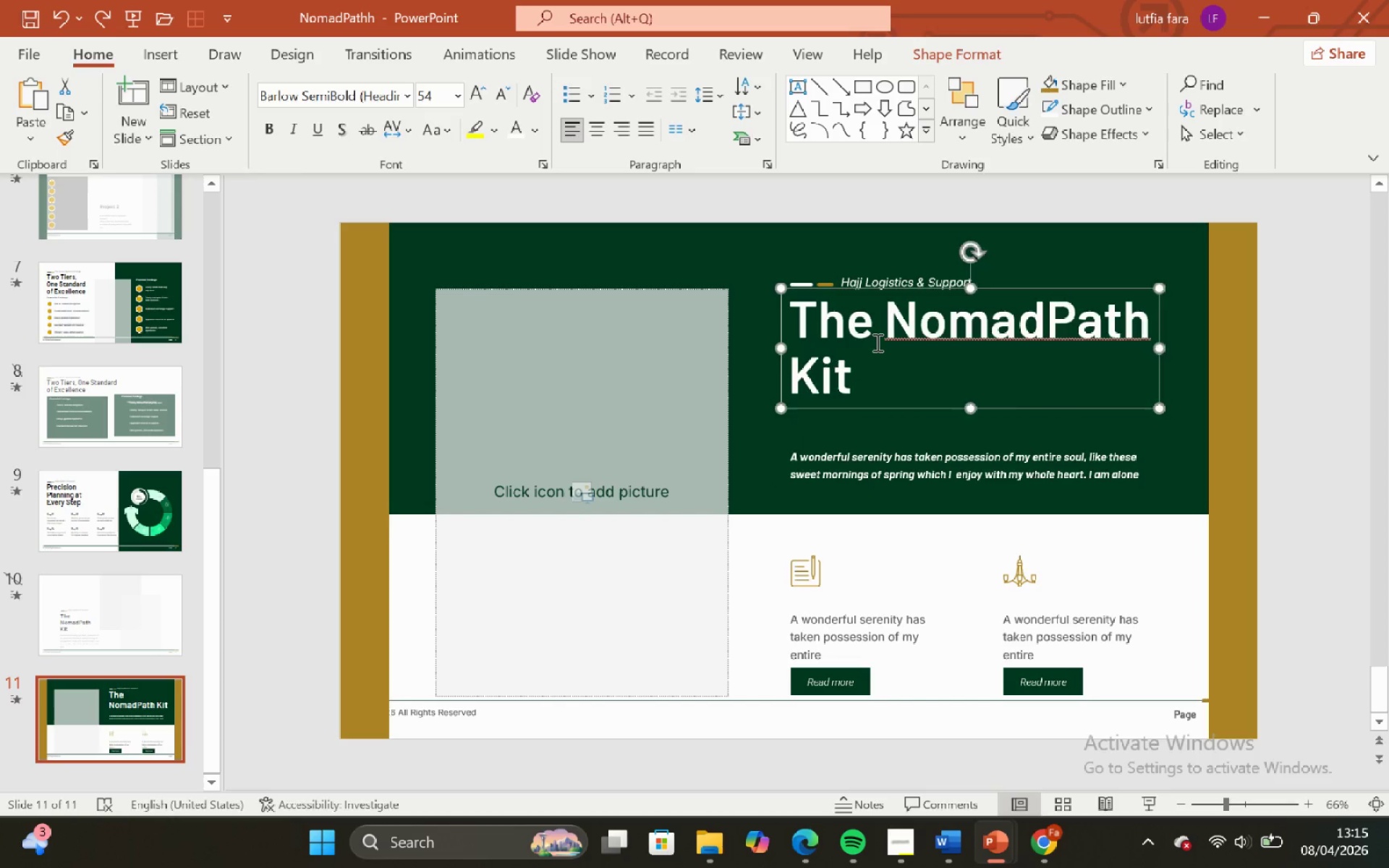 
key(Control+Z)
 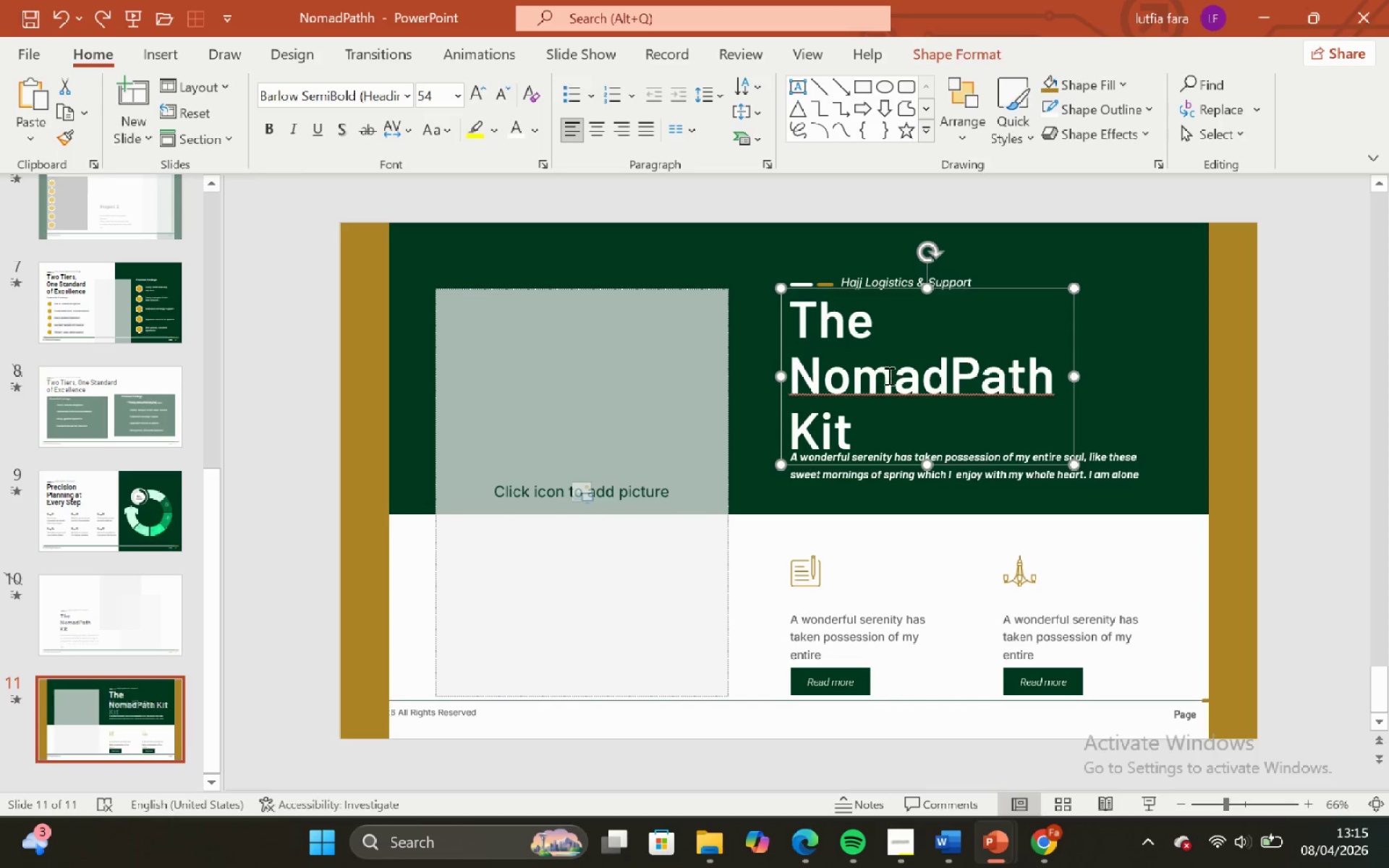 
key(Control+Z)
 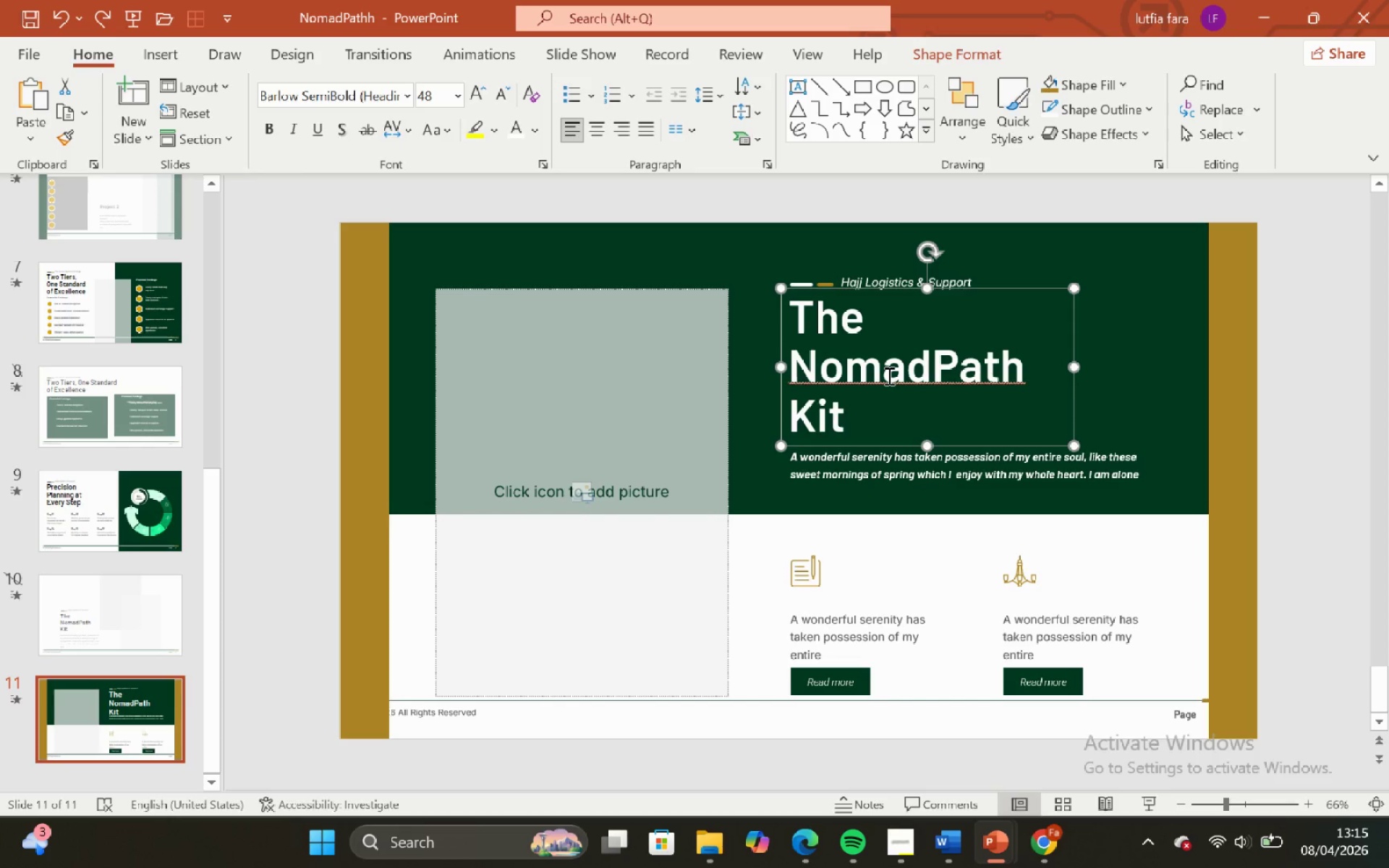 
key(Control+Z)
 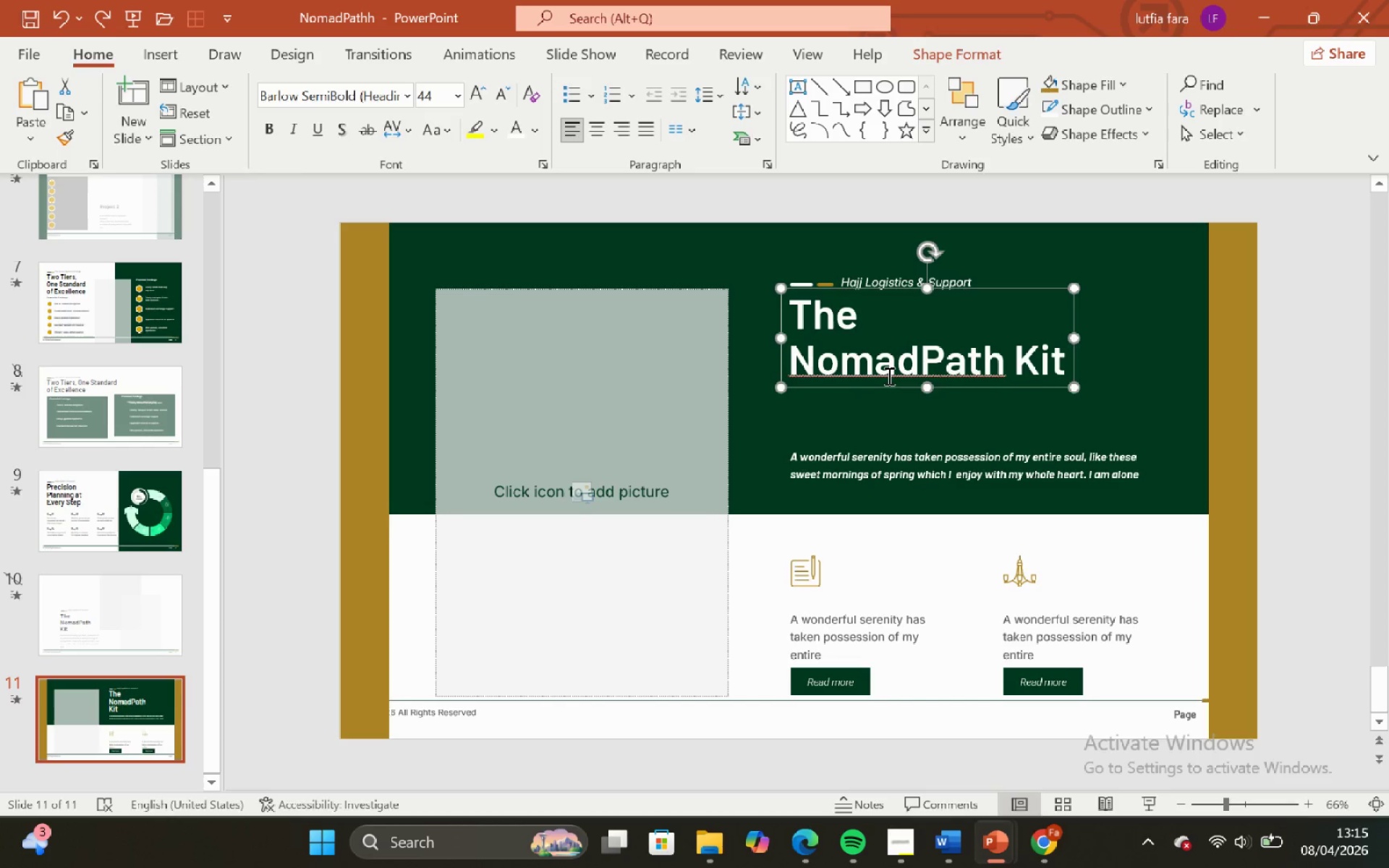 
key(Control+Z)
 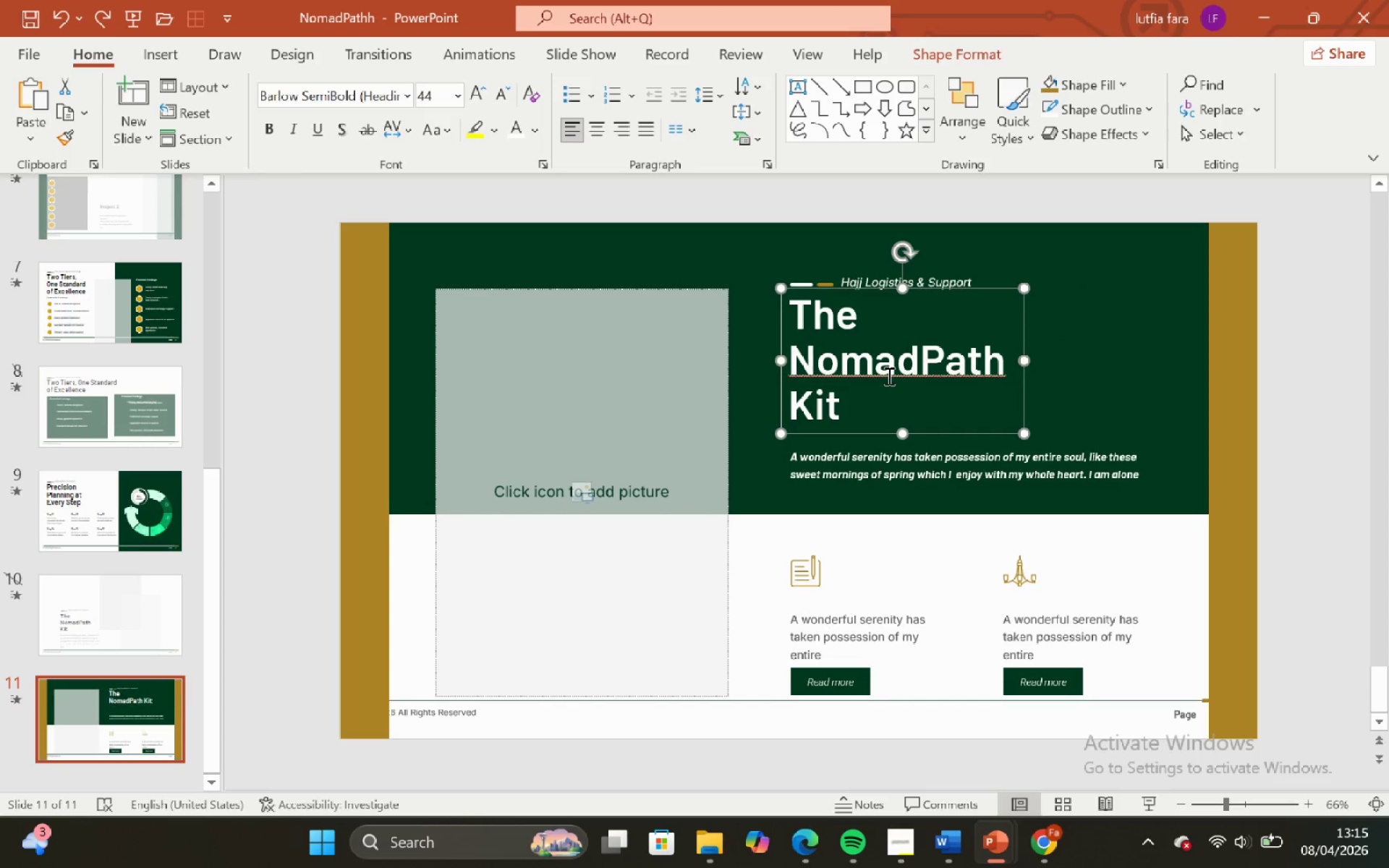 
key(Control+Z)
 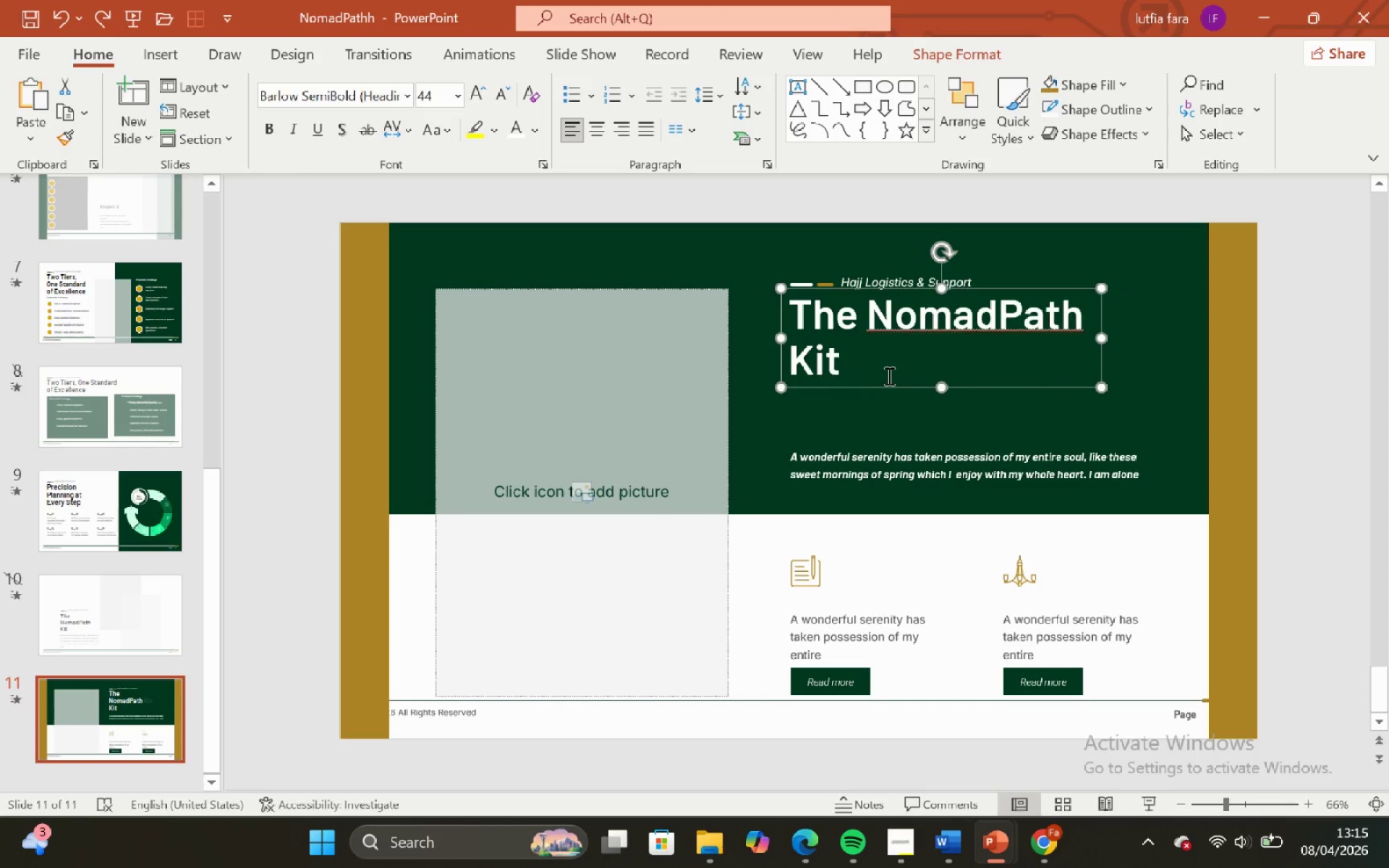 
key(Control+Z)
 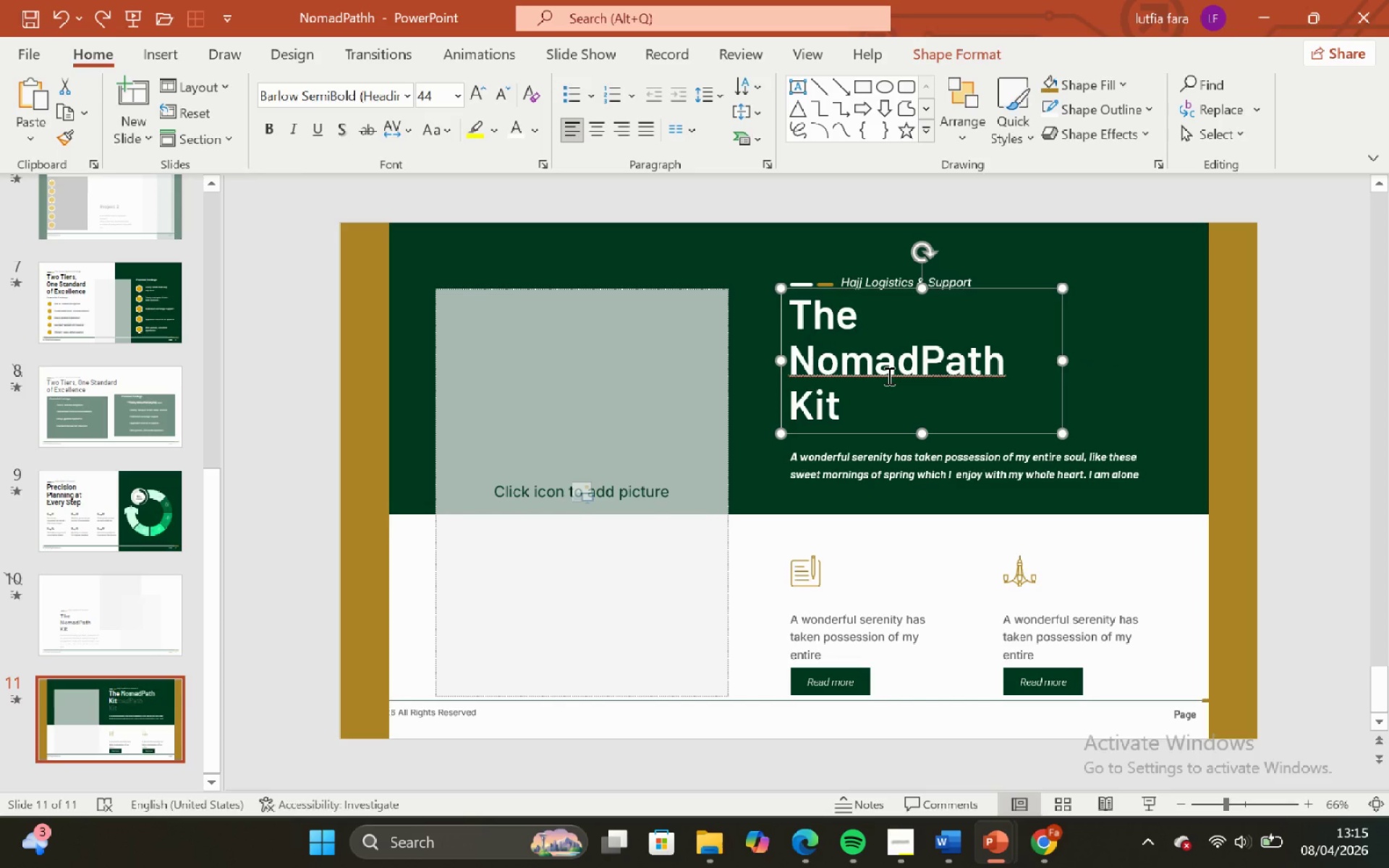 
key(Control+Z)
 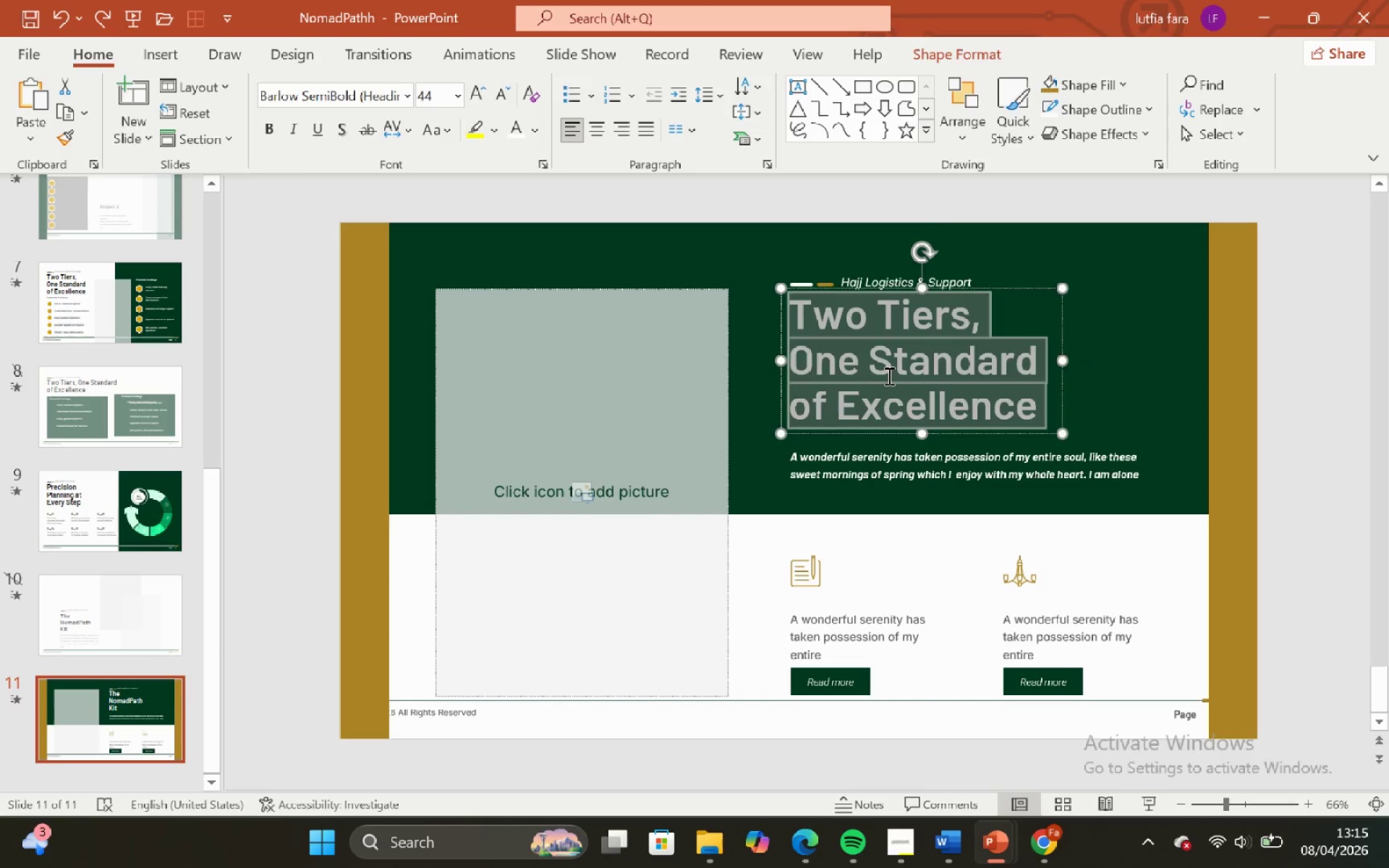 
key(Control+Z)
 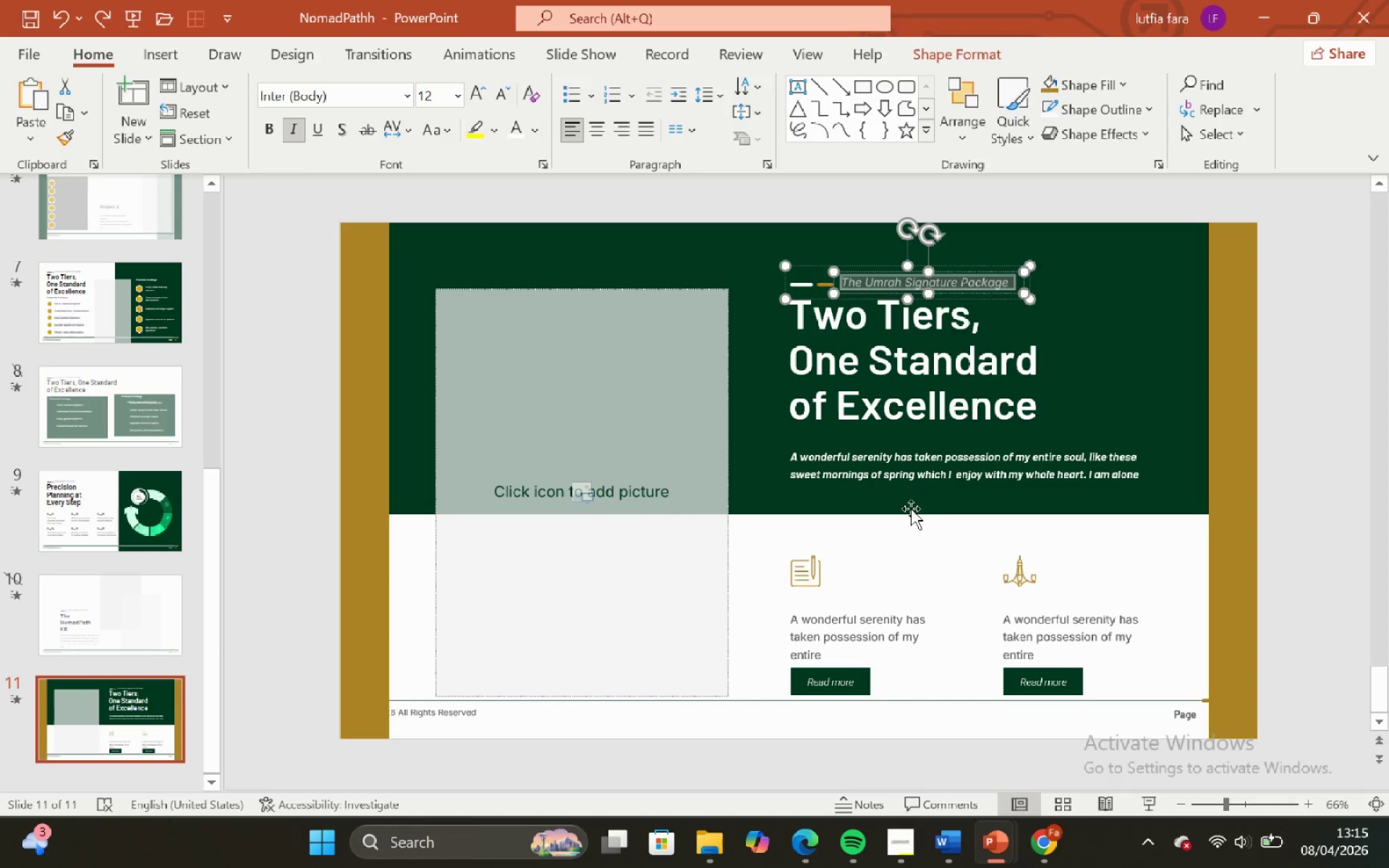 
left_click([915, 521])
 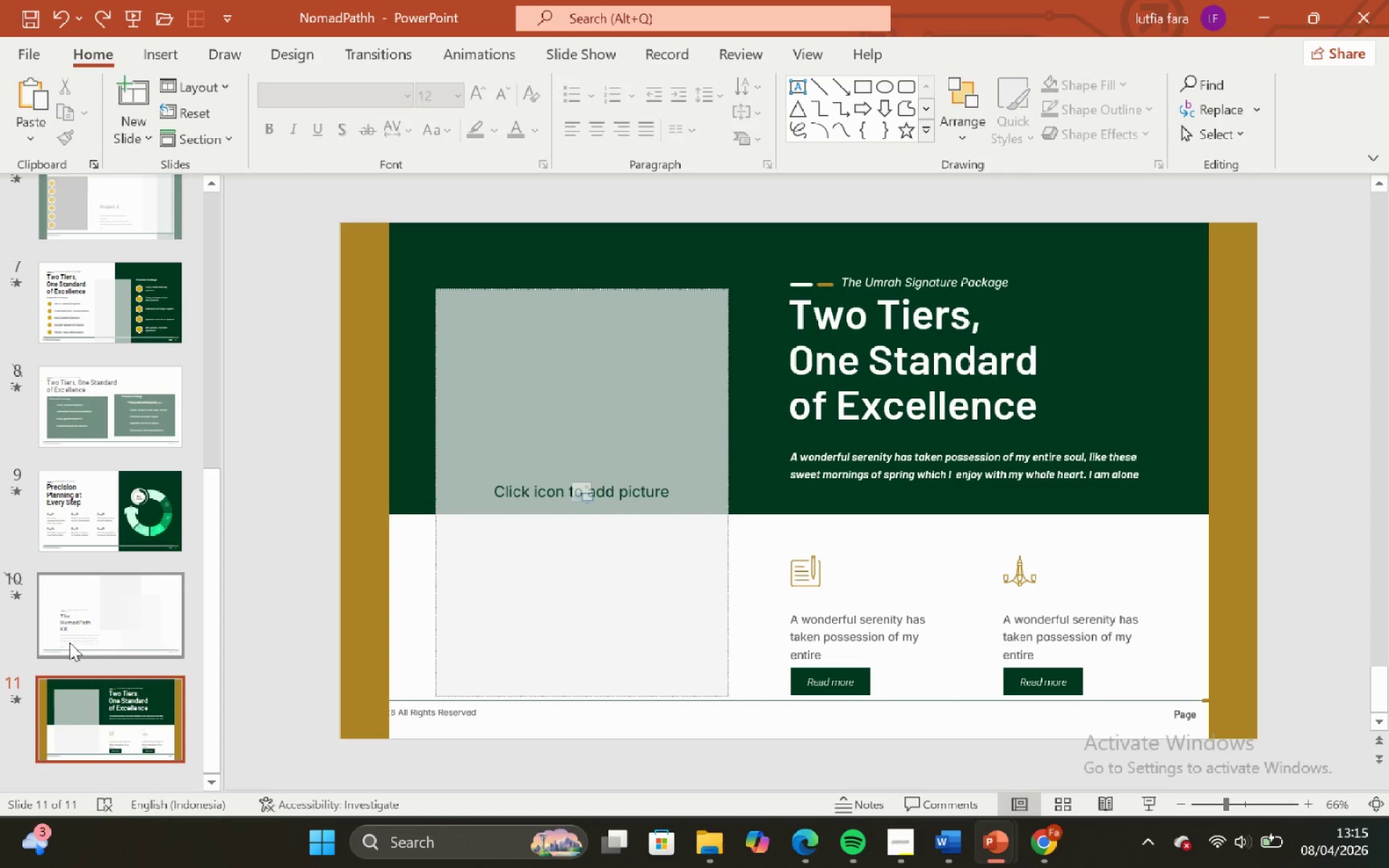 
left_click([68, 642])
 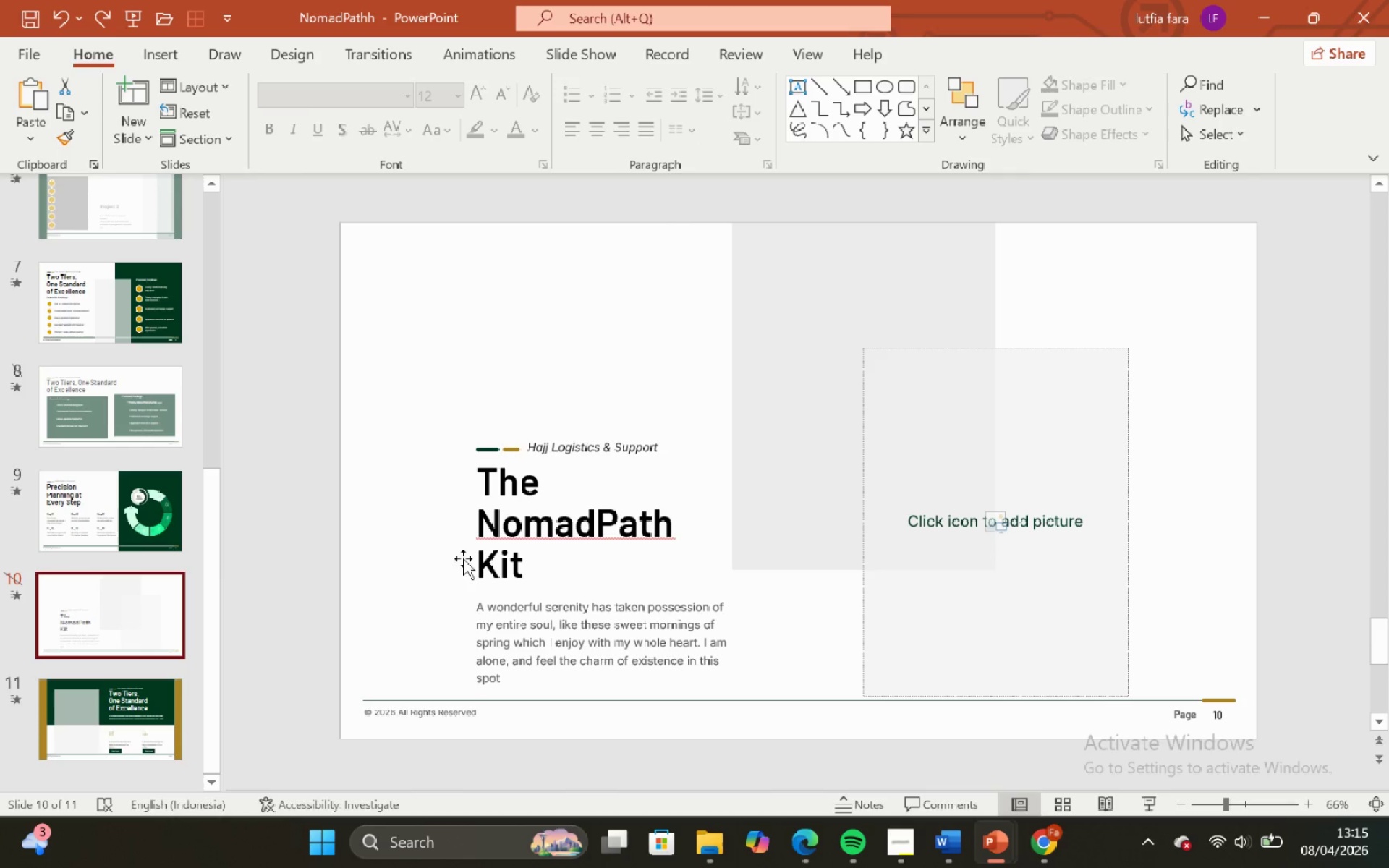 
left_click([475, 548])
 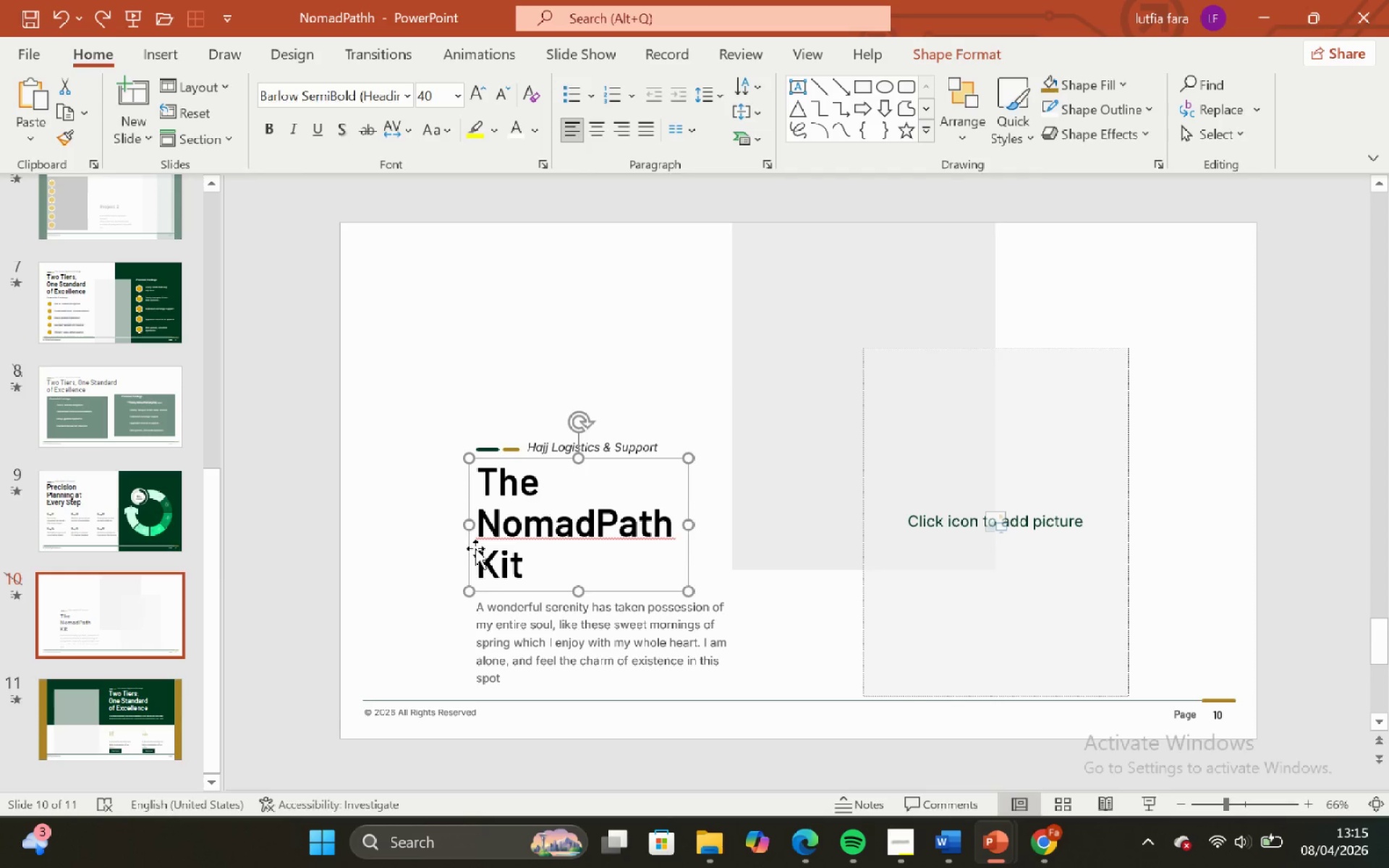 
key(Control+ControlLeft)
 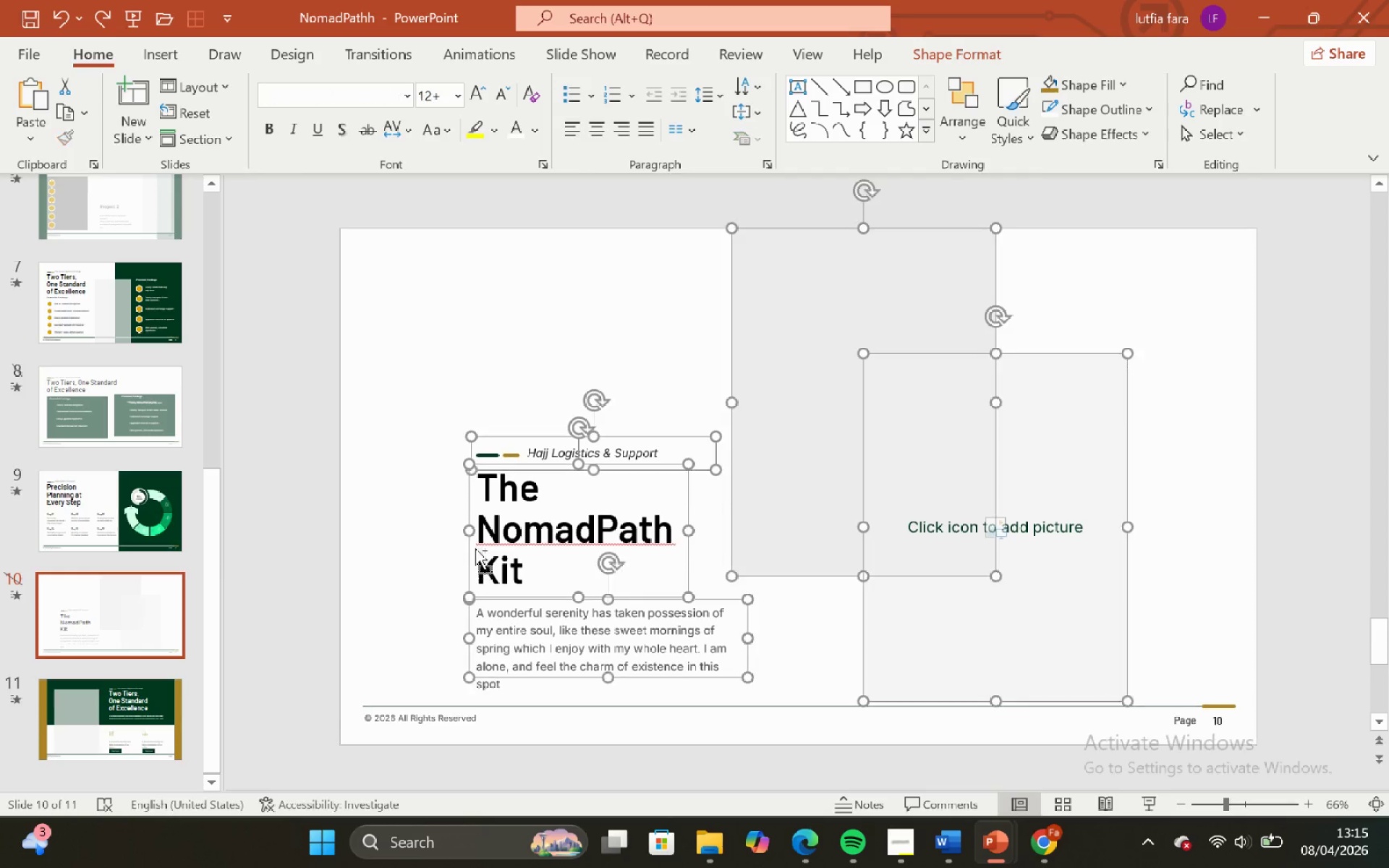 
key(Control+A)
 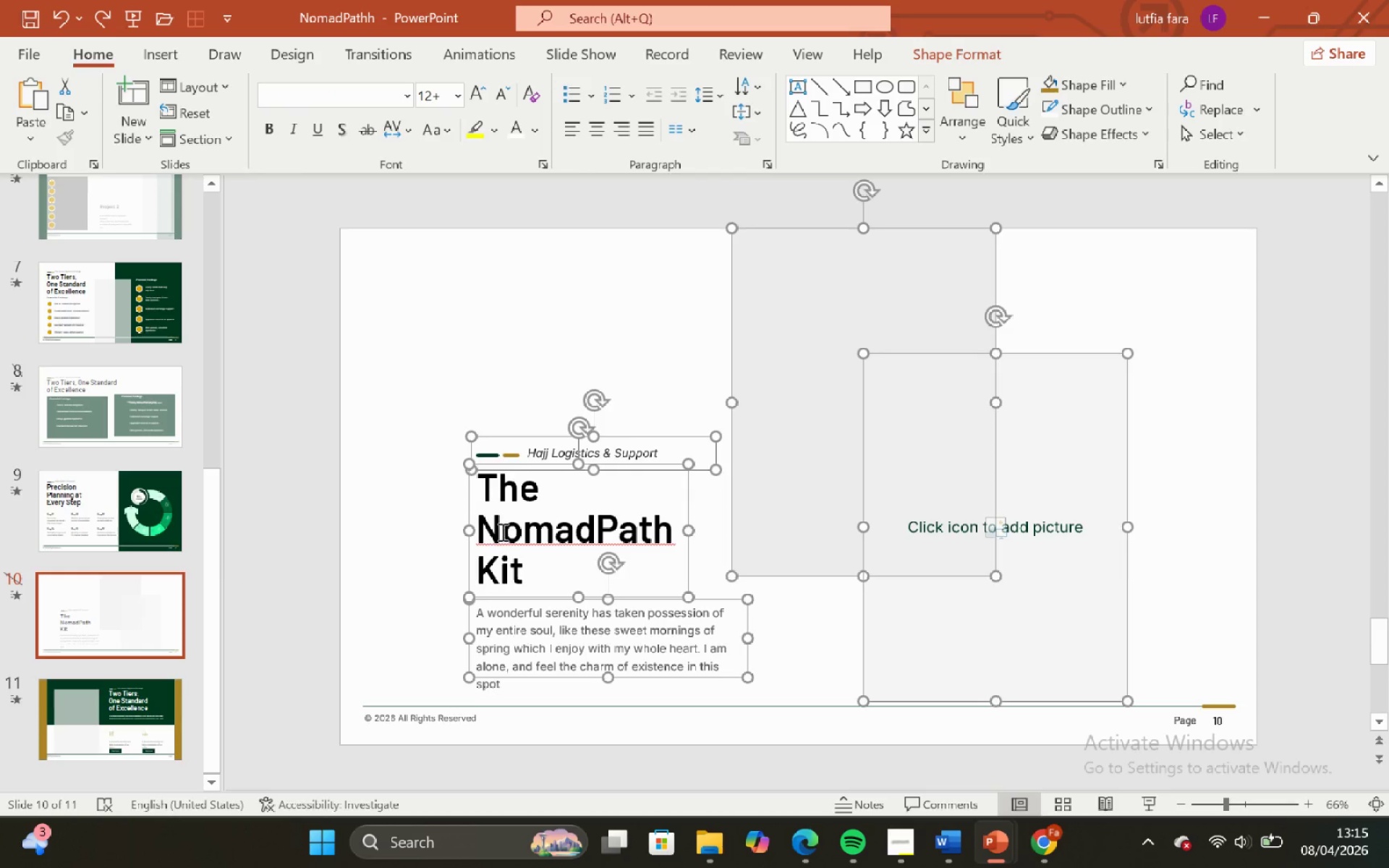 
left_click([501, 532])
 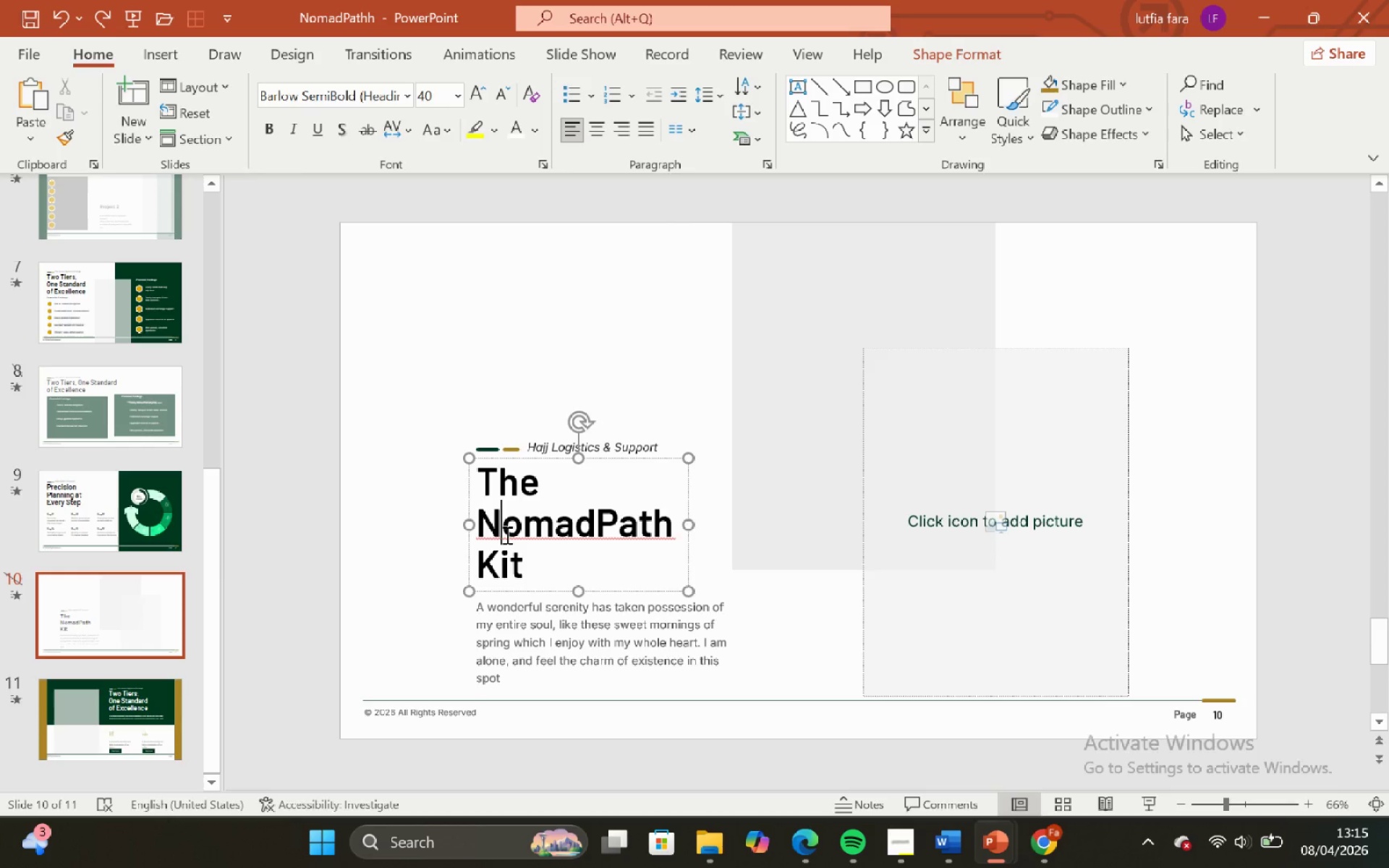 
key(Control+ControlLeft)
 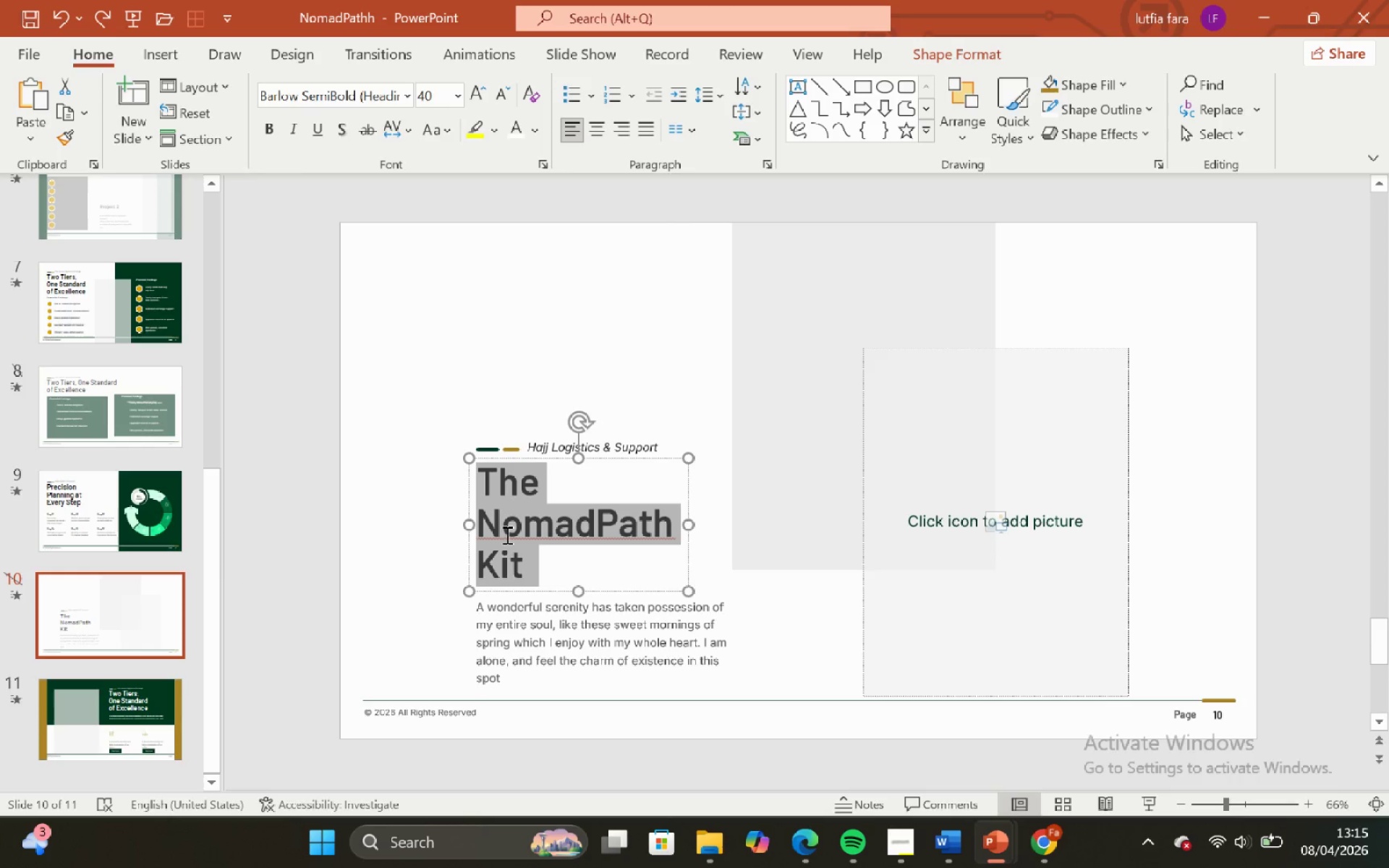 
key(Control+A)
 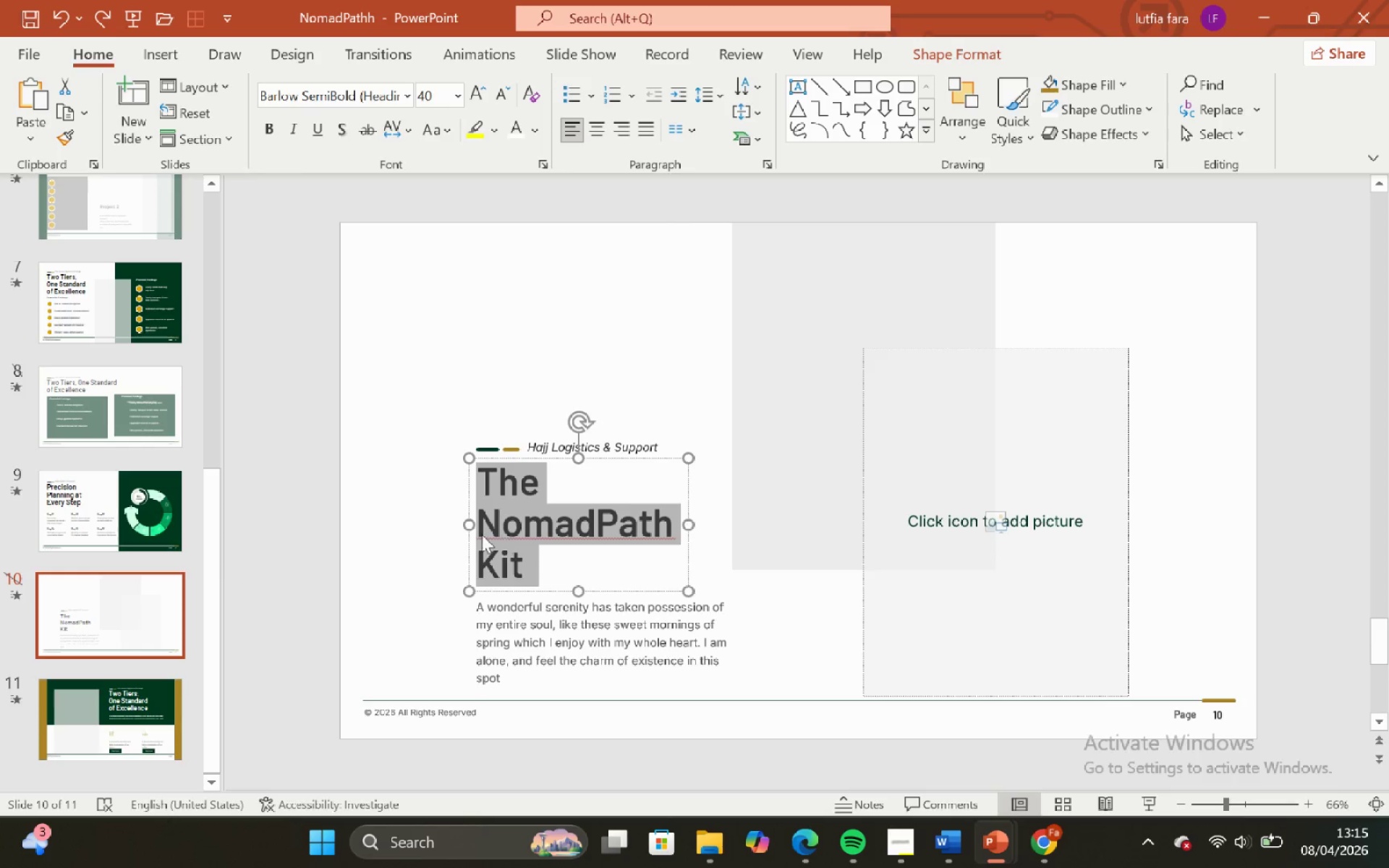 
key(Control+C)
 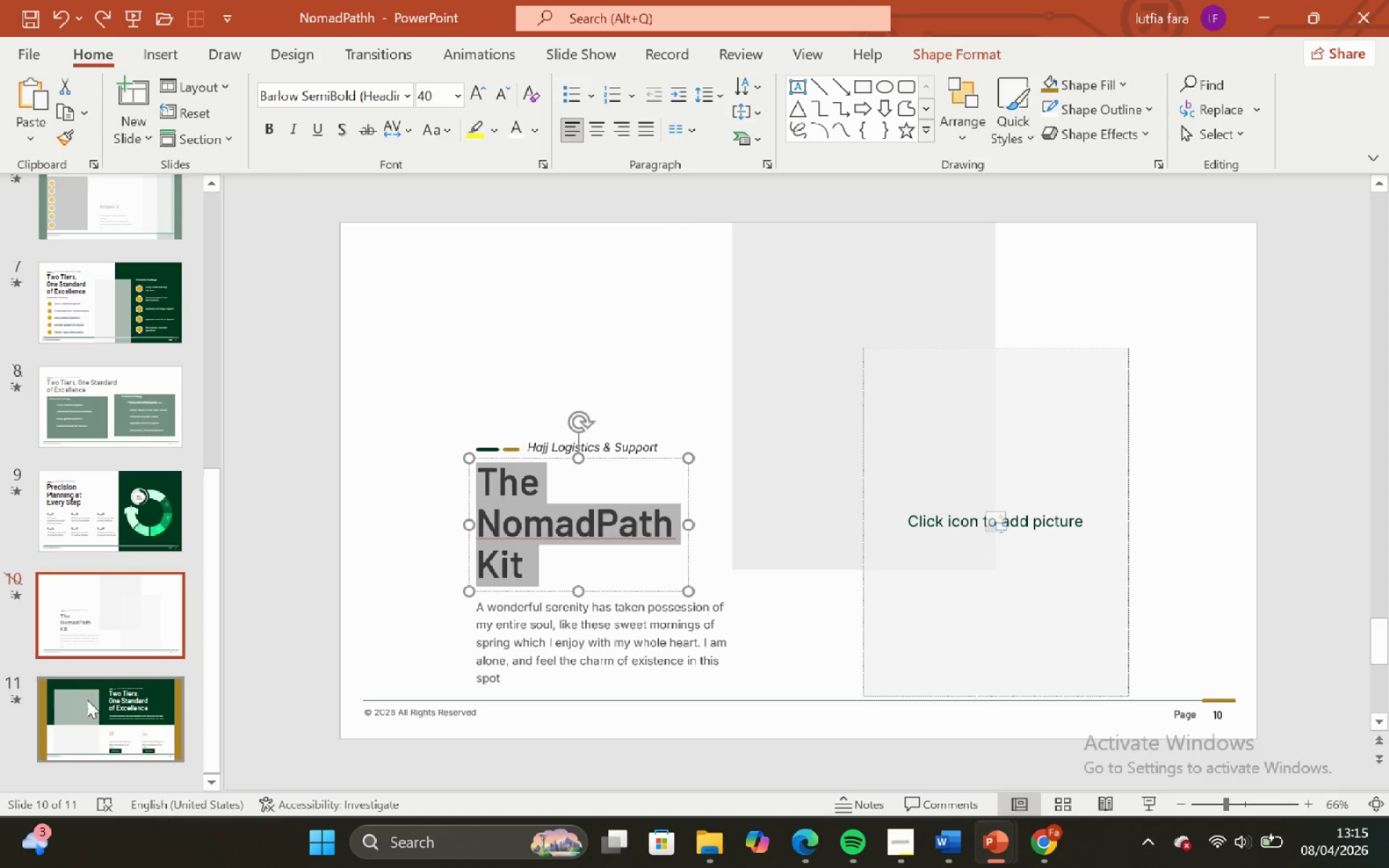 
left_click([87, 701])
 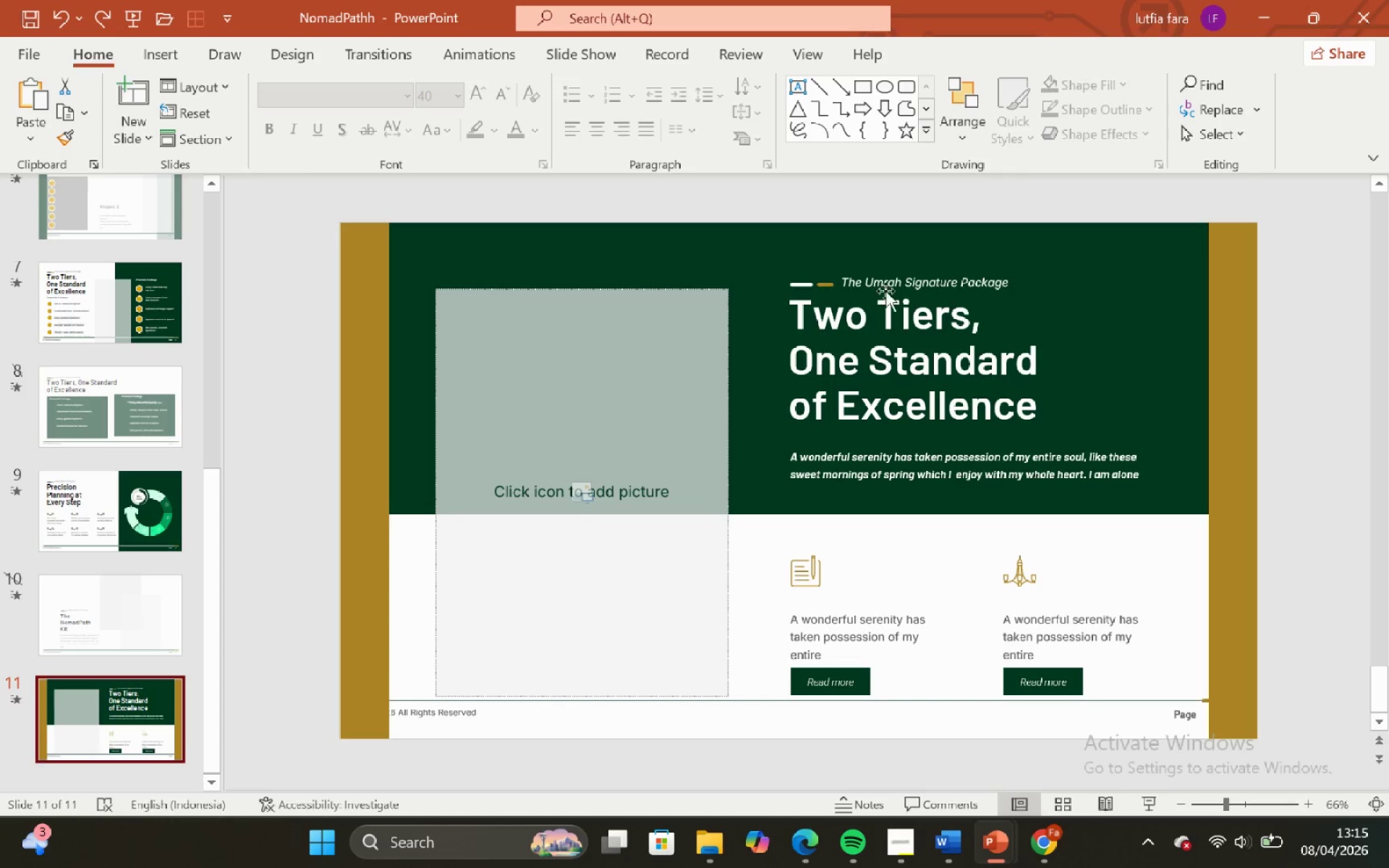 
left_click([892, 276])
 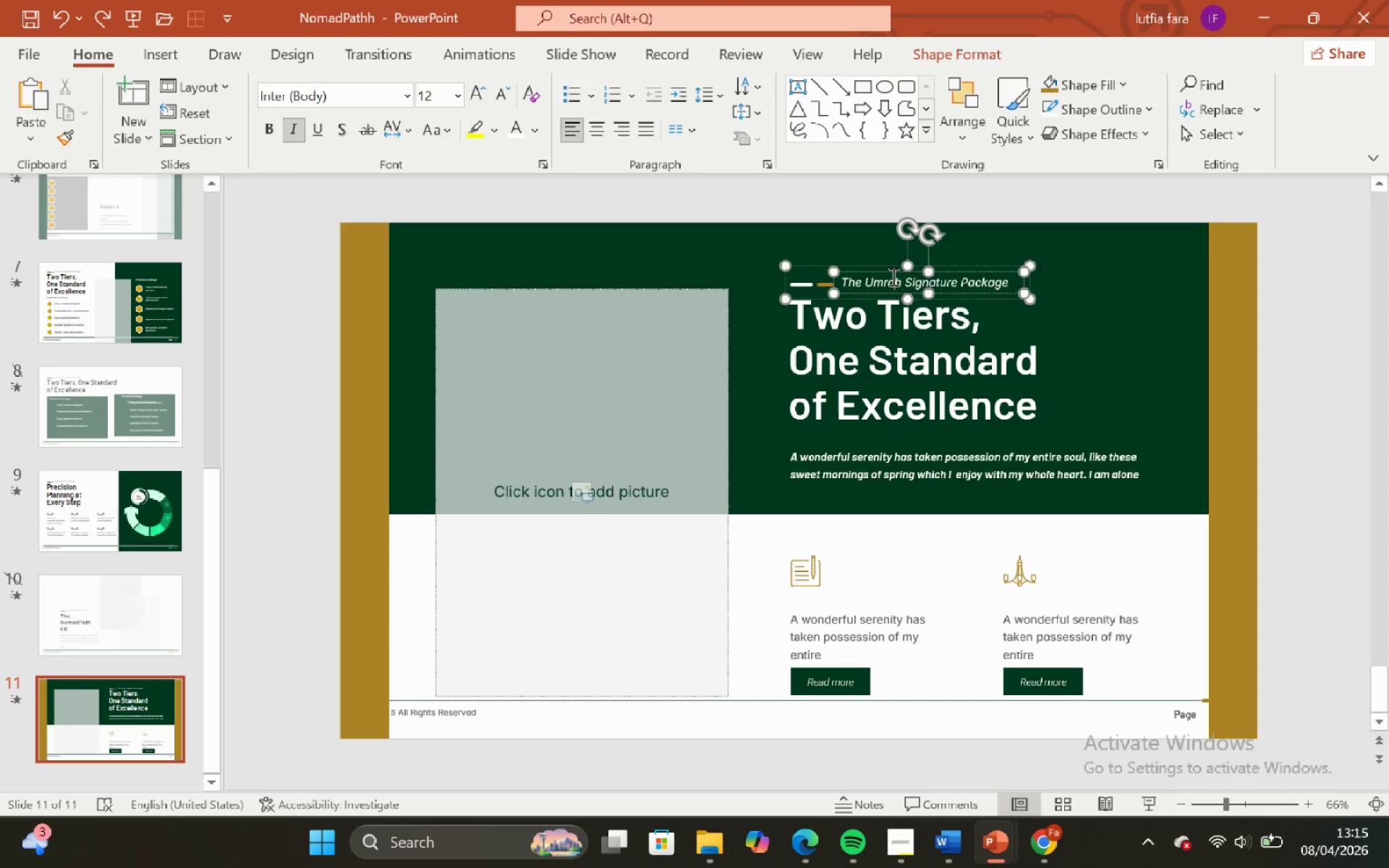 
key(Control+ControlLeft)
 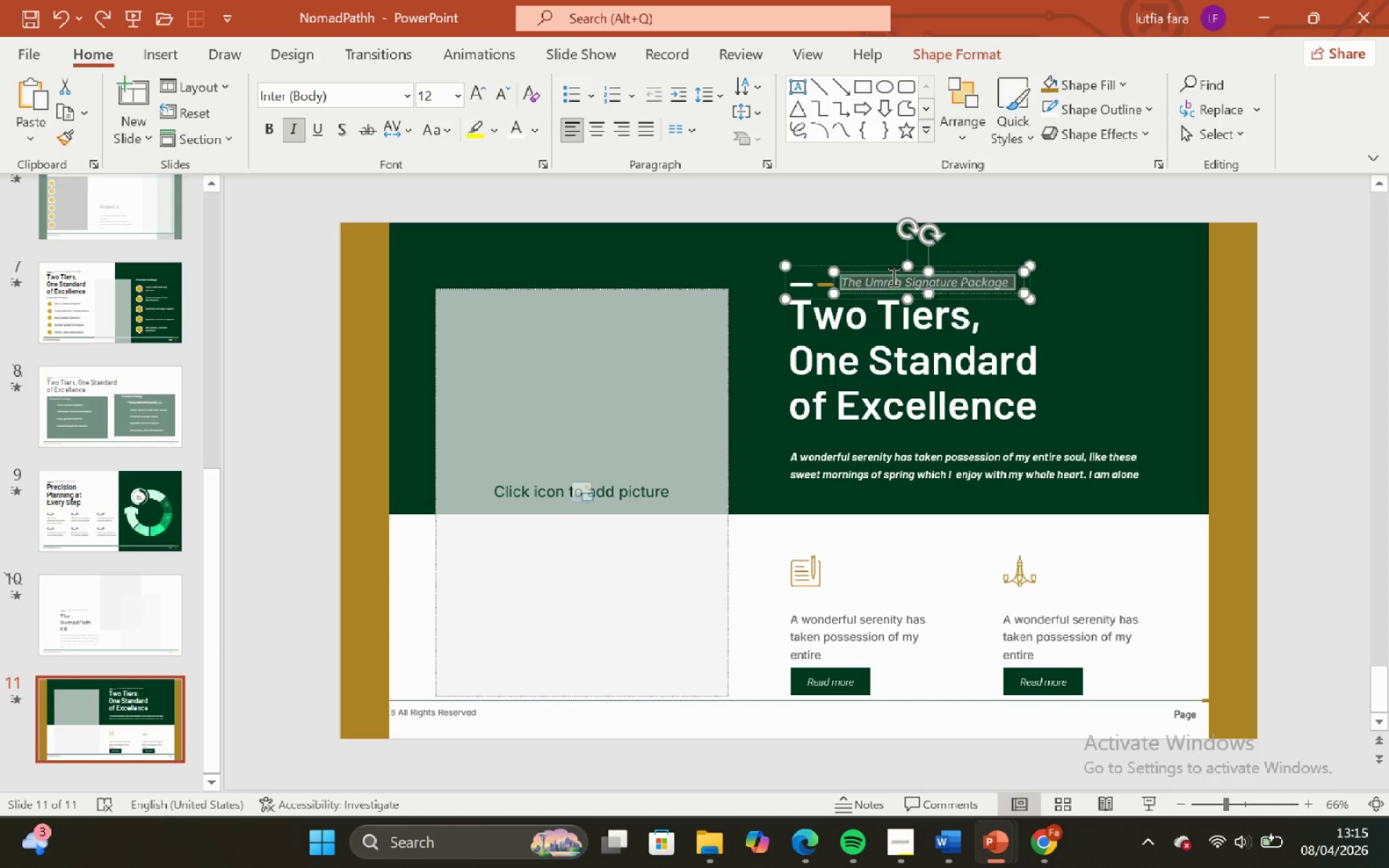 
key(Control+A)
 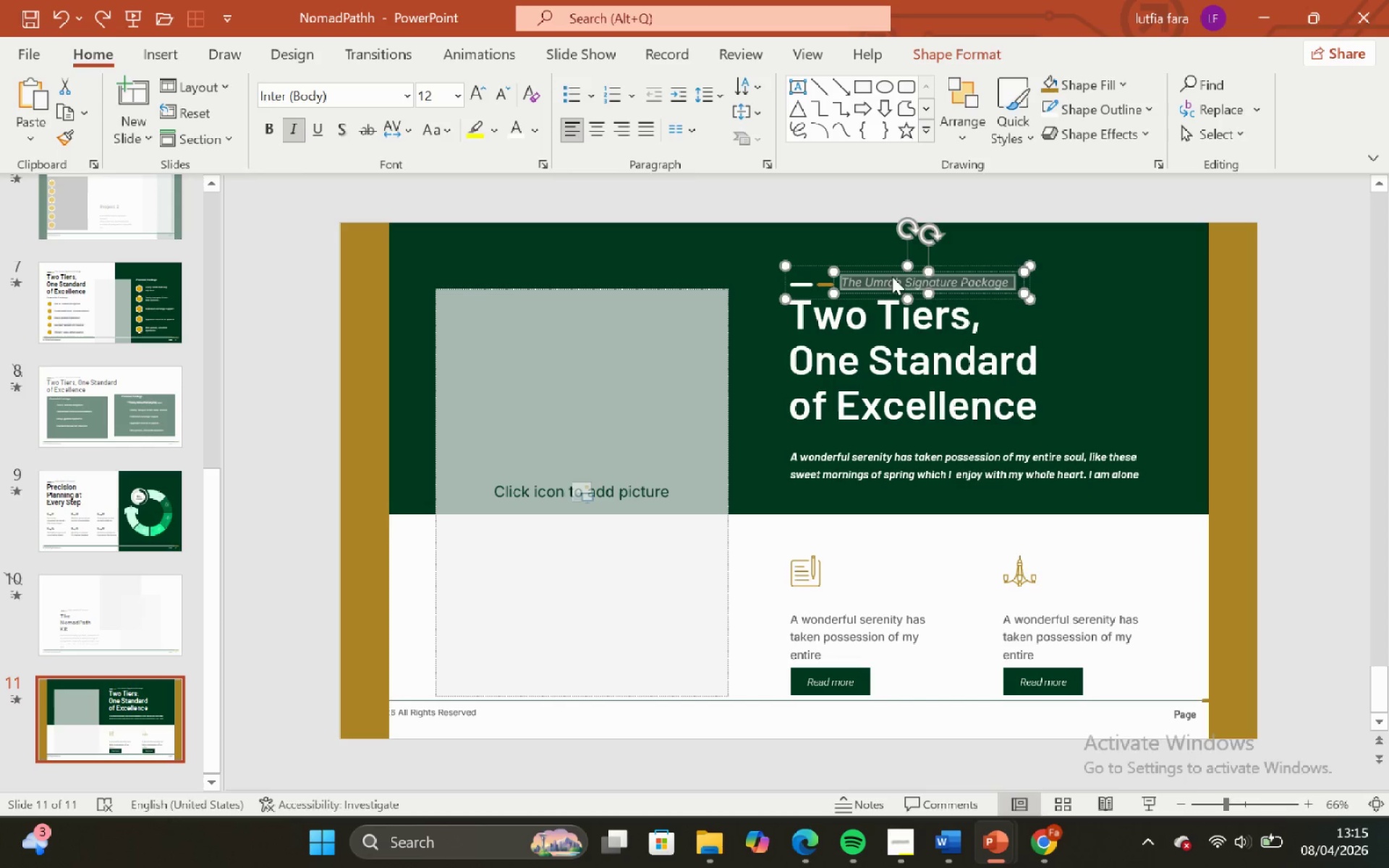 
right_click([892, 276])
 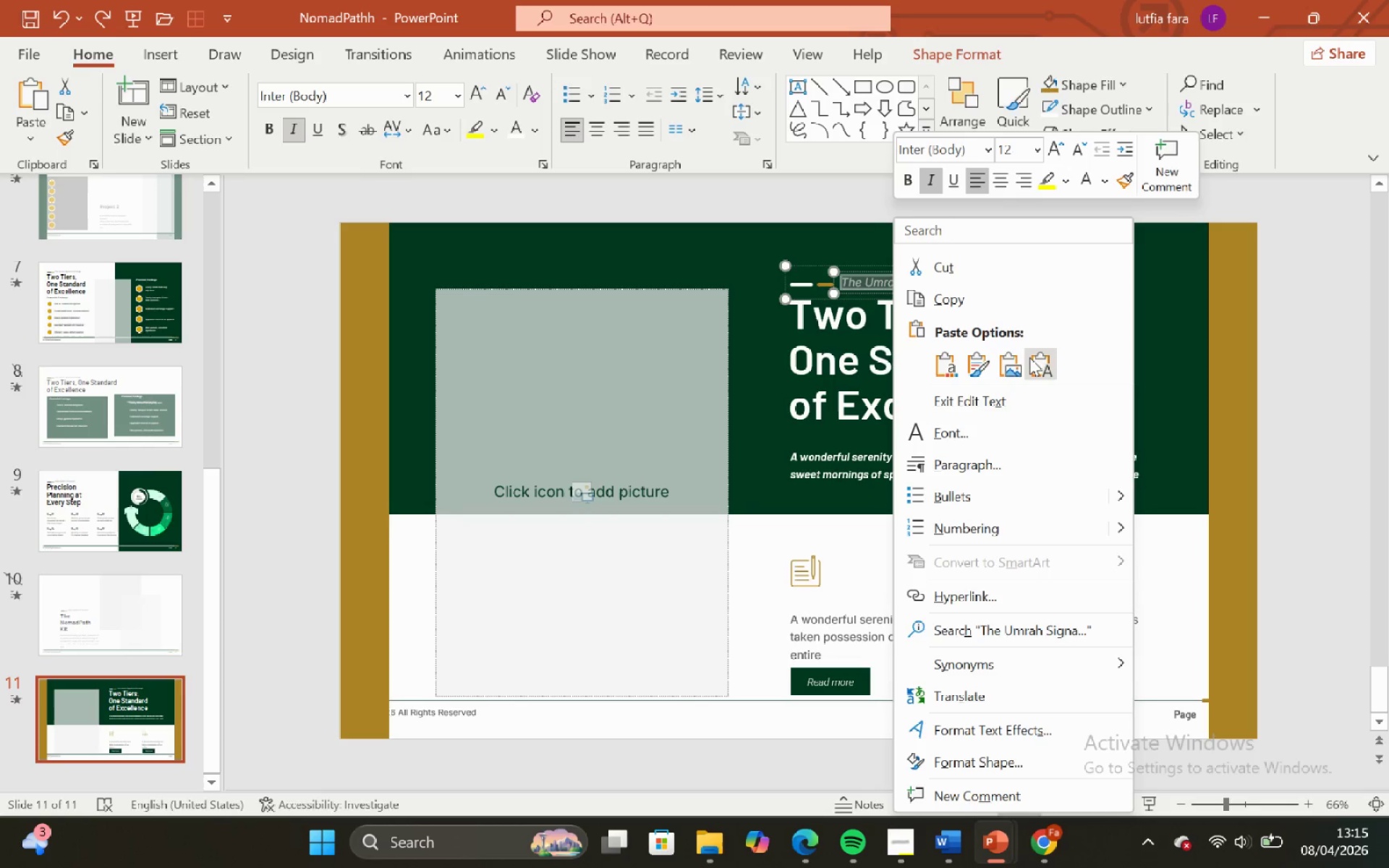 
left_click([1032, 358])
 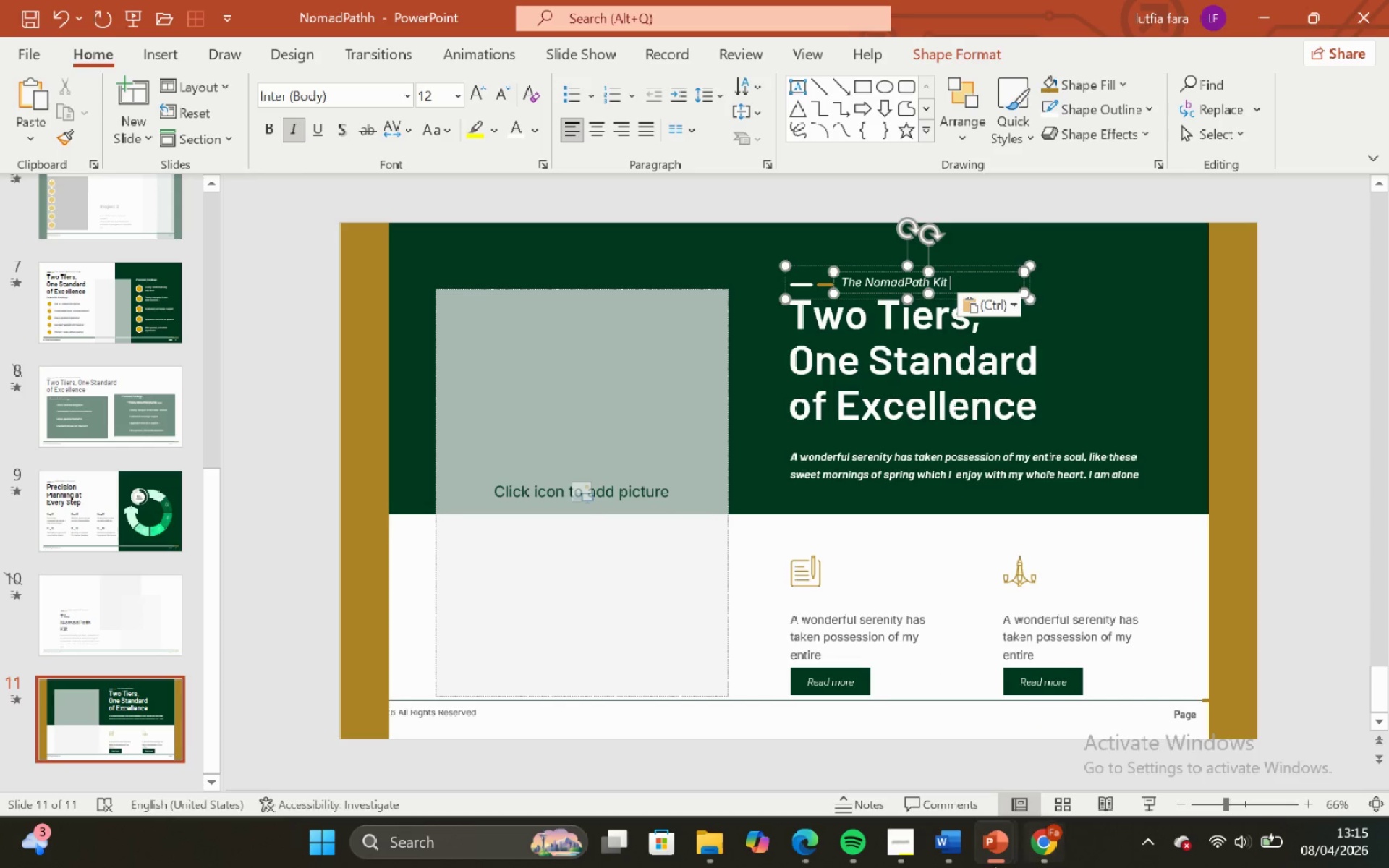 
left_click([953, 841])
 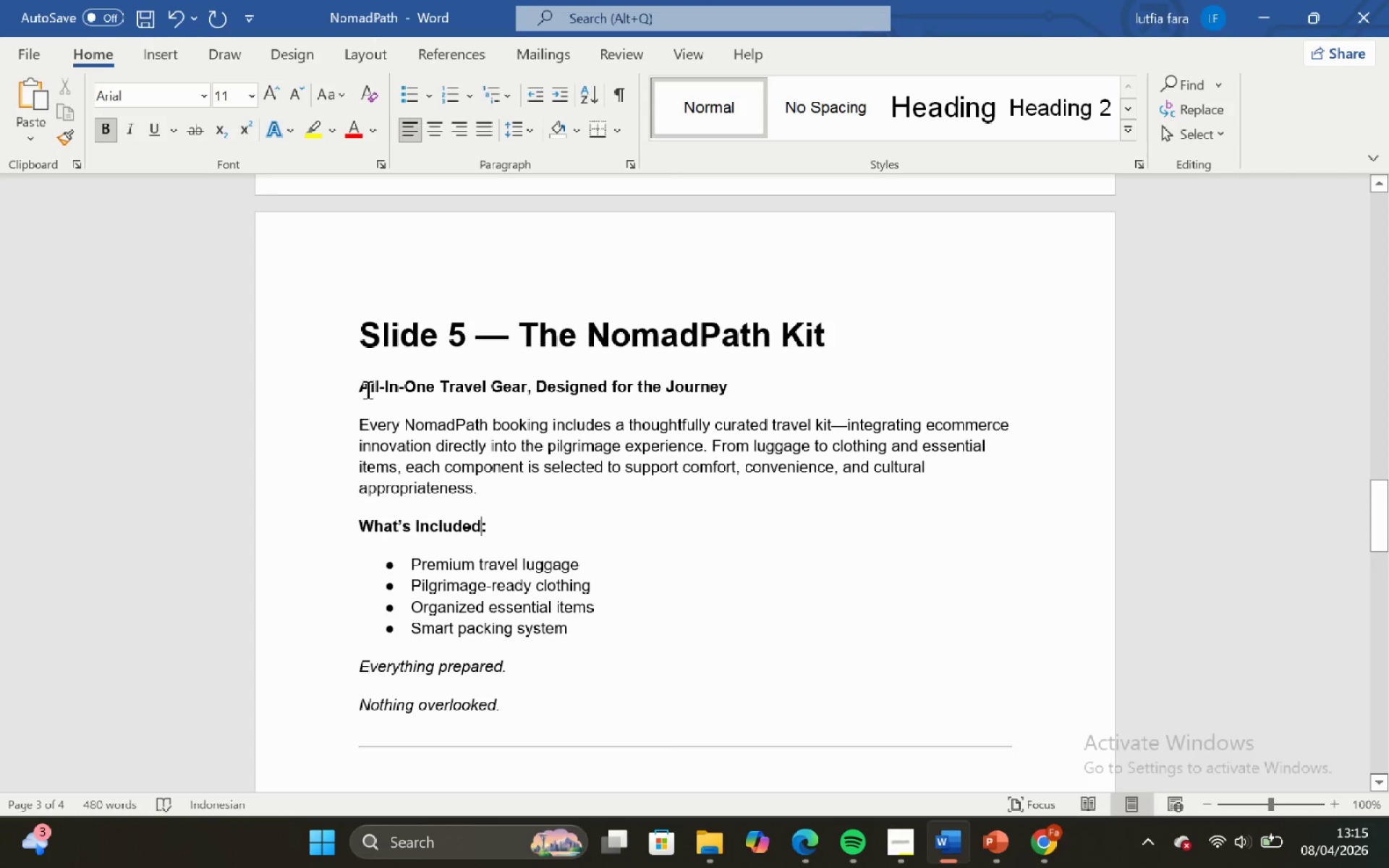 
left_click_drag(start_coordinate=[357, 387], to_coordinate=[760, 394])
 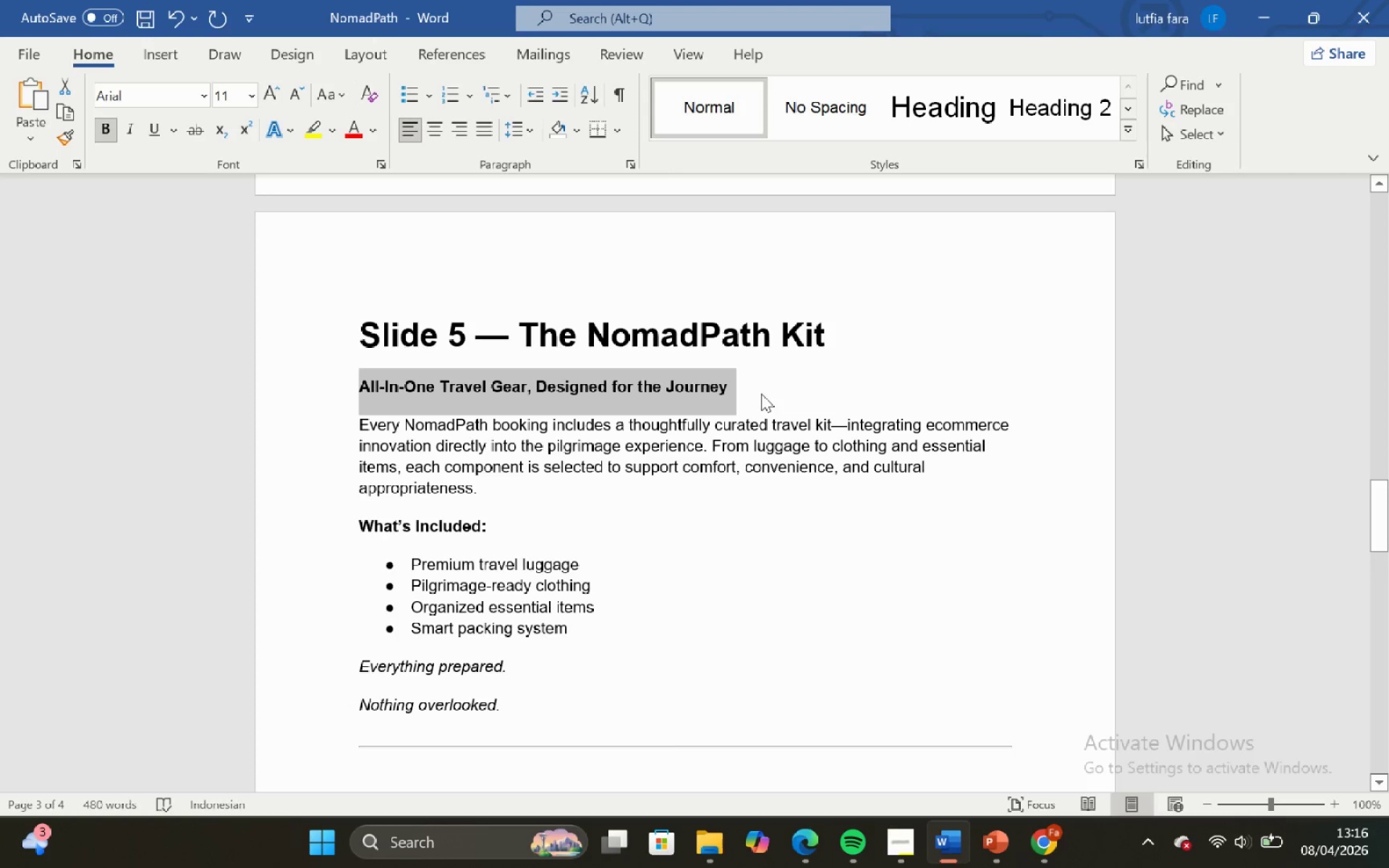 
key(Control+C)
 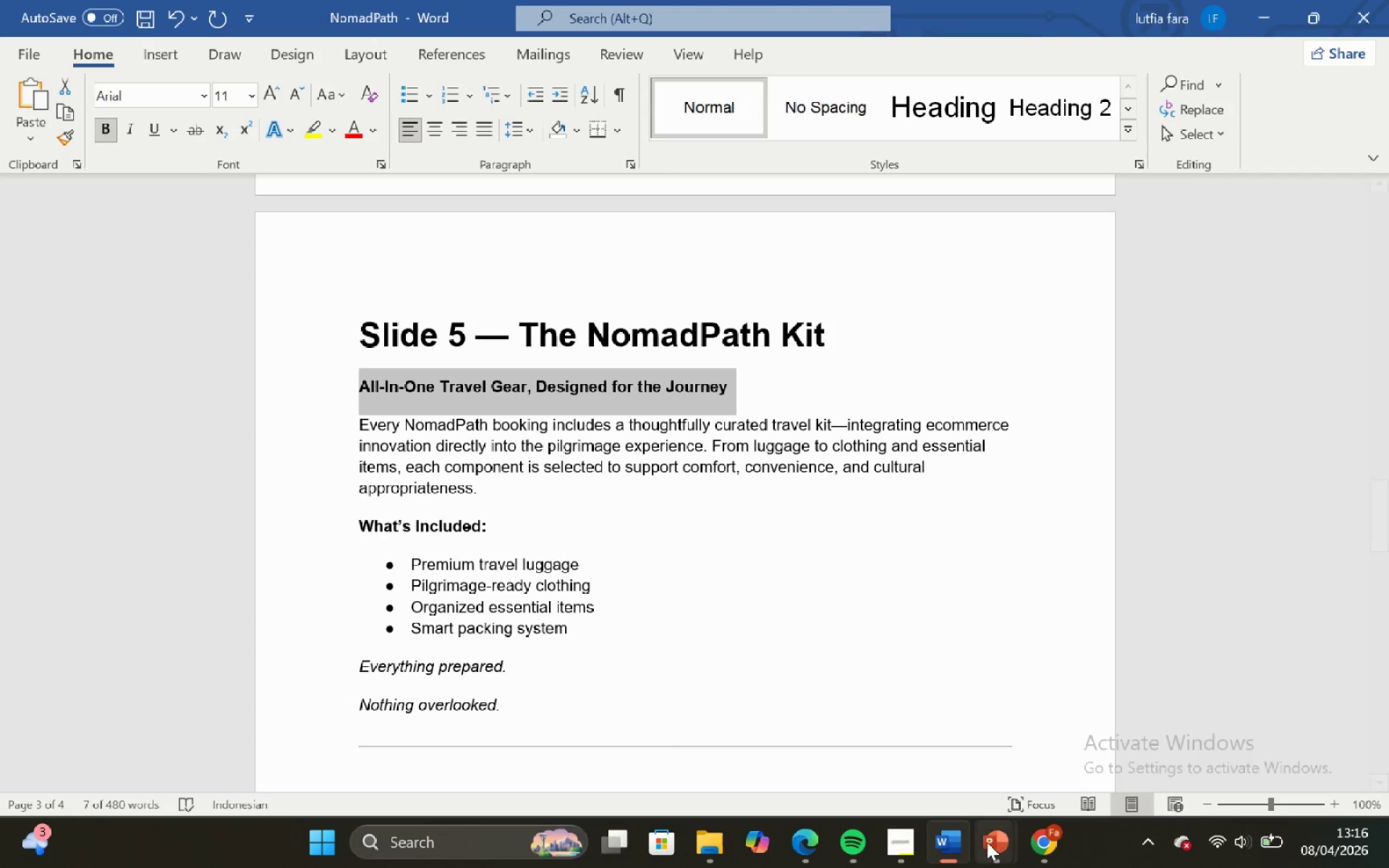 
left_click([987, 842])
 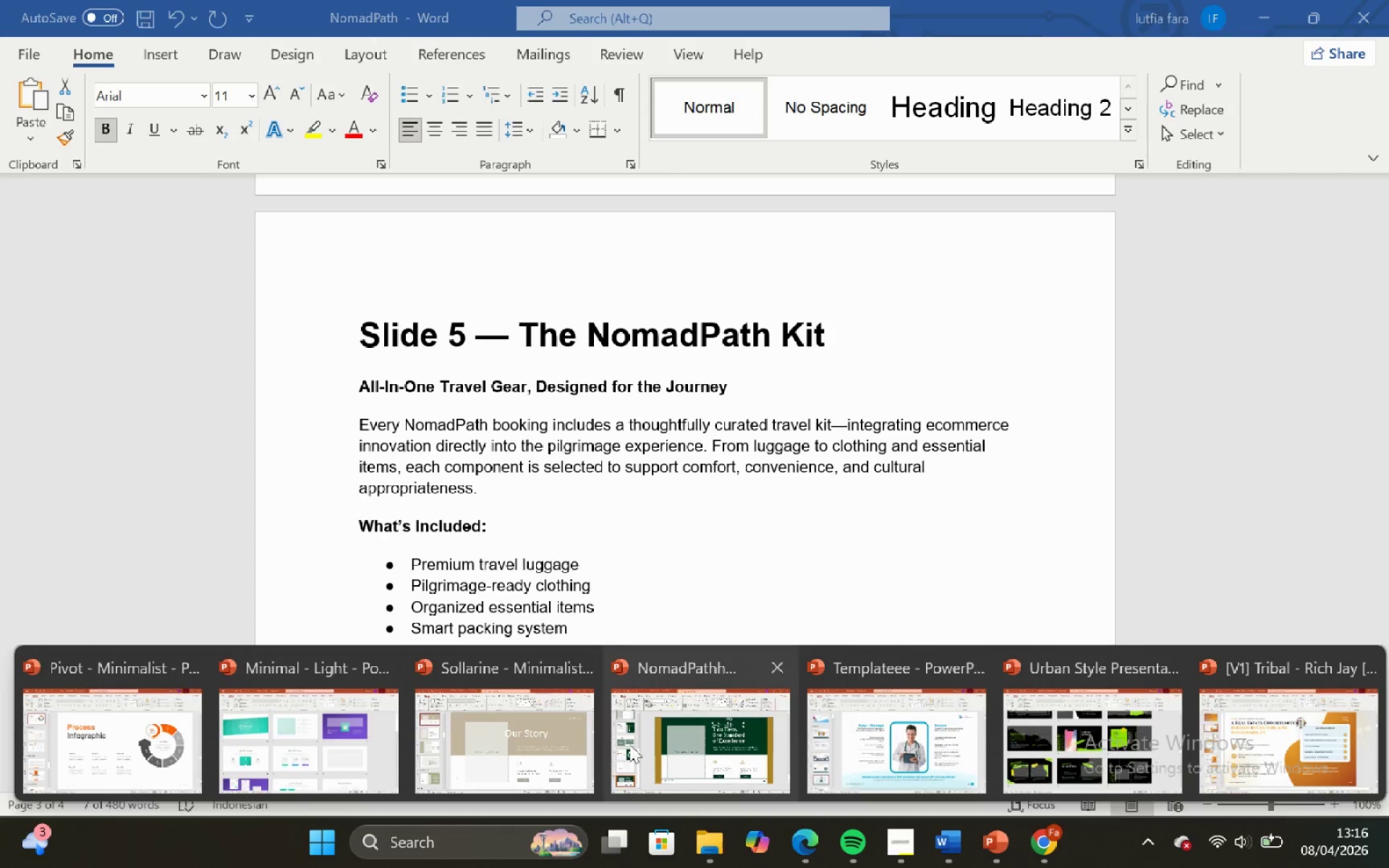 
left_click([517, 744])
 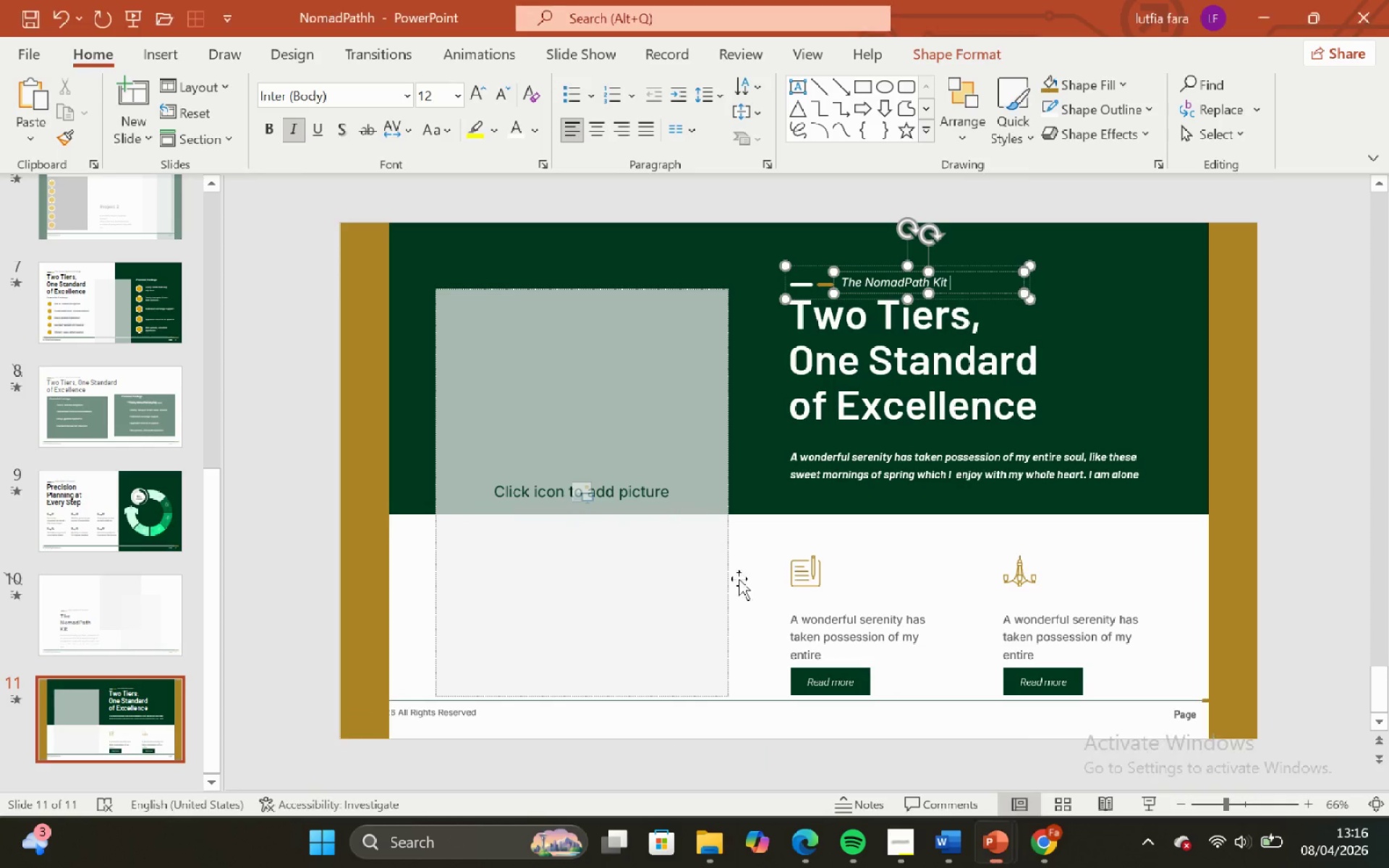 
left_click([856, 349])
 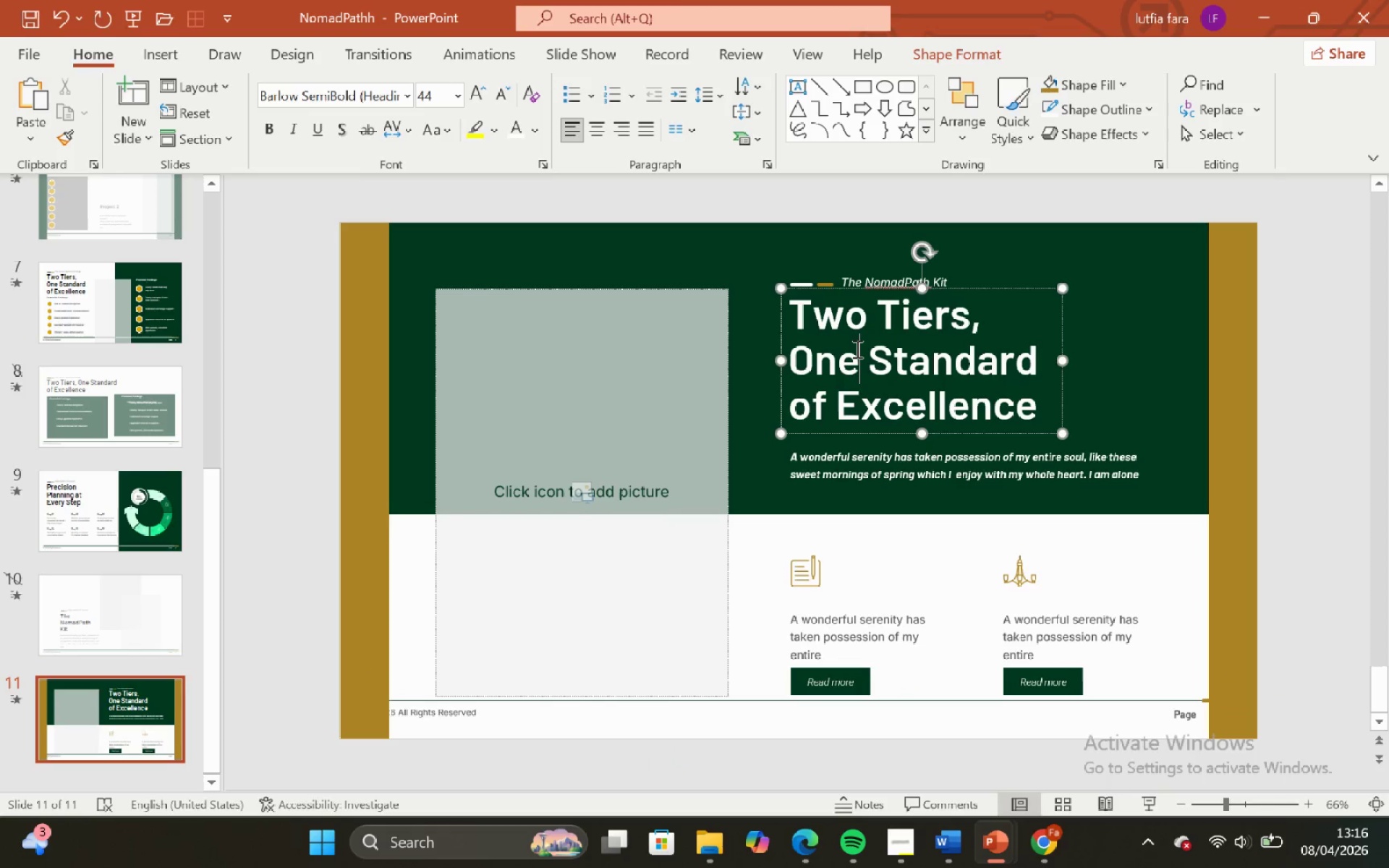 
key(Control+ControlLeft)
 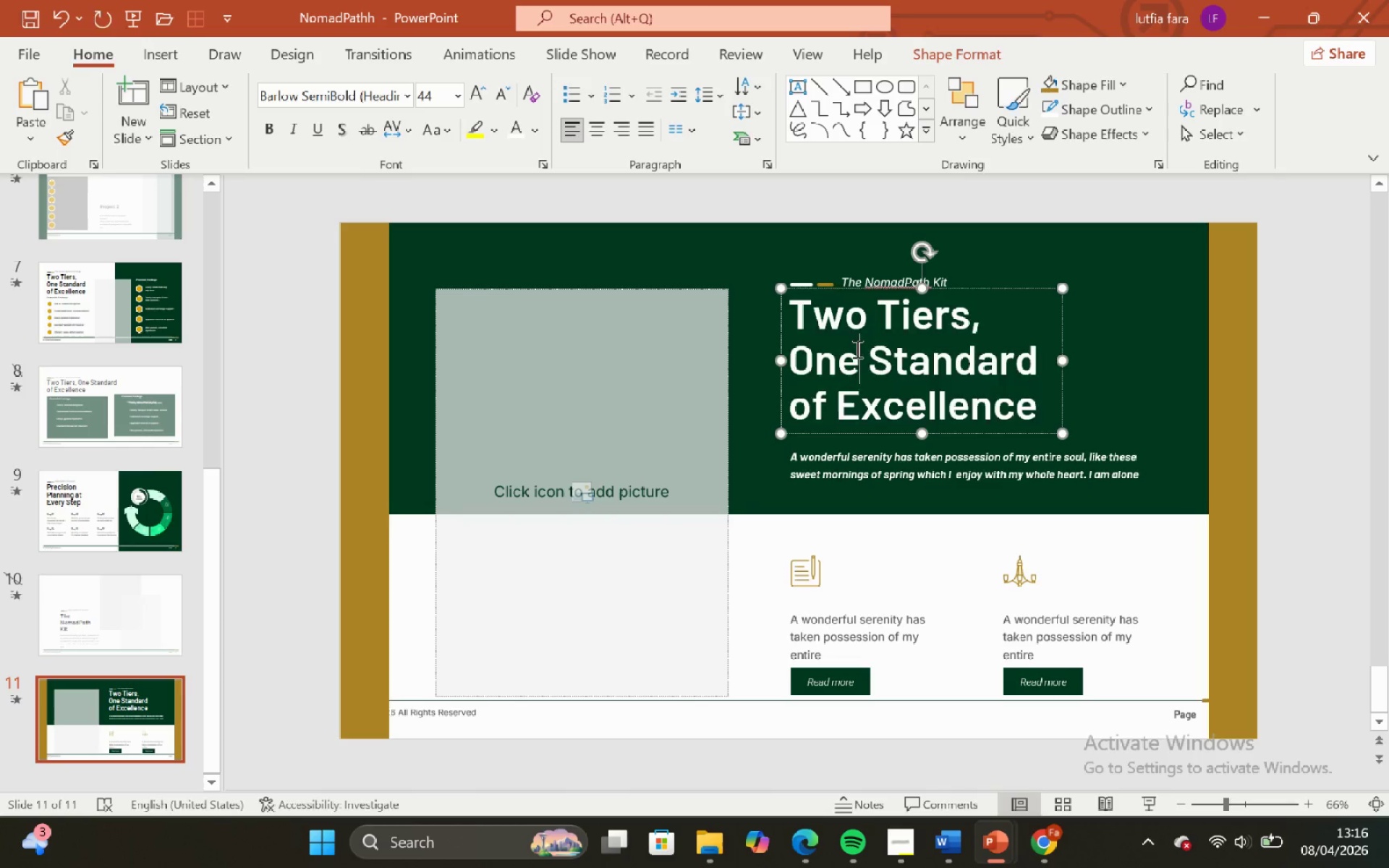 
key(Control+A)
 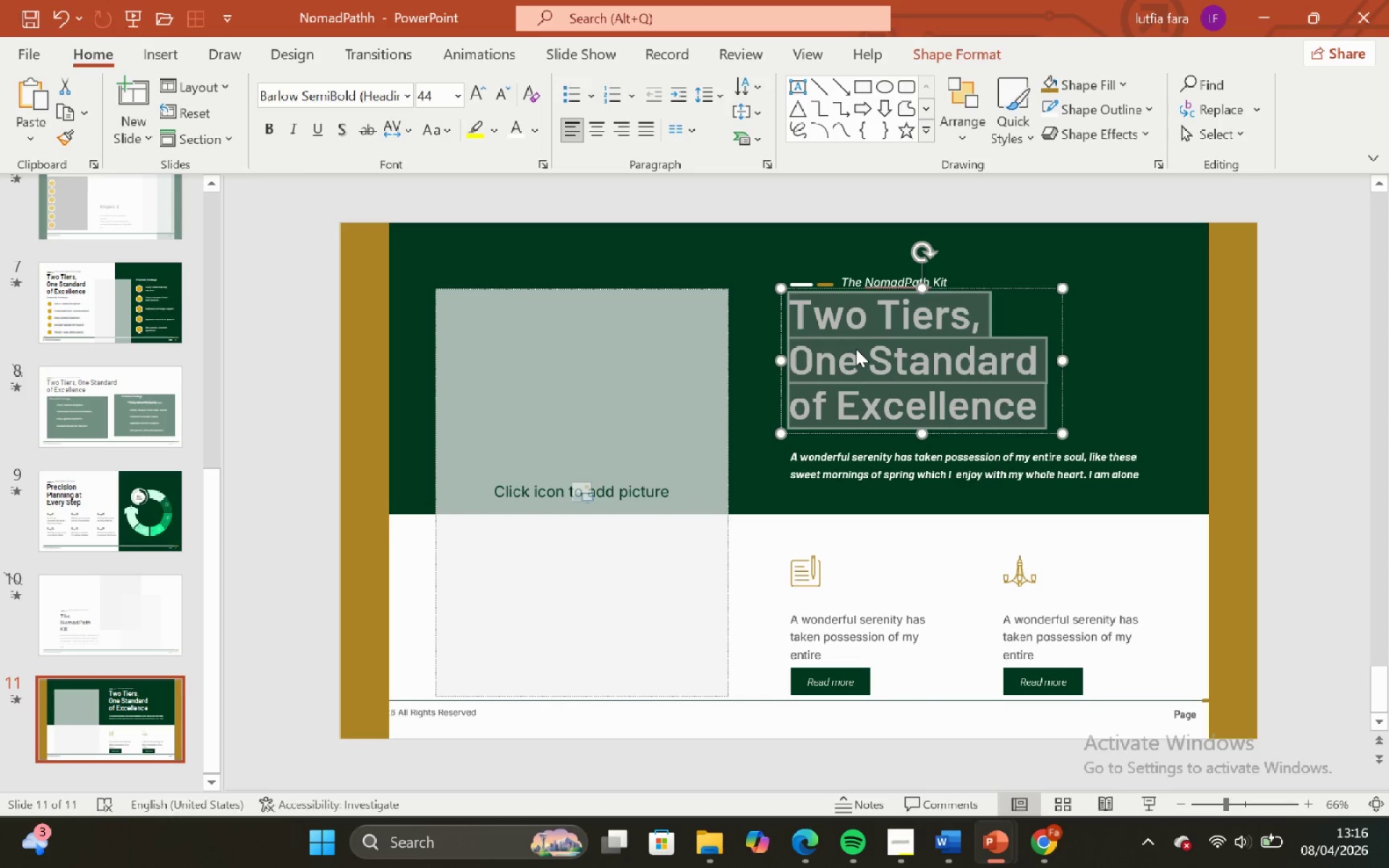 
right_click([856, 349])
 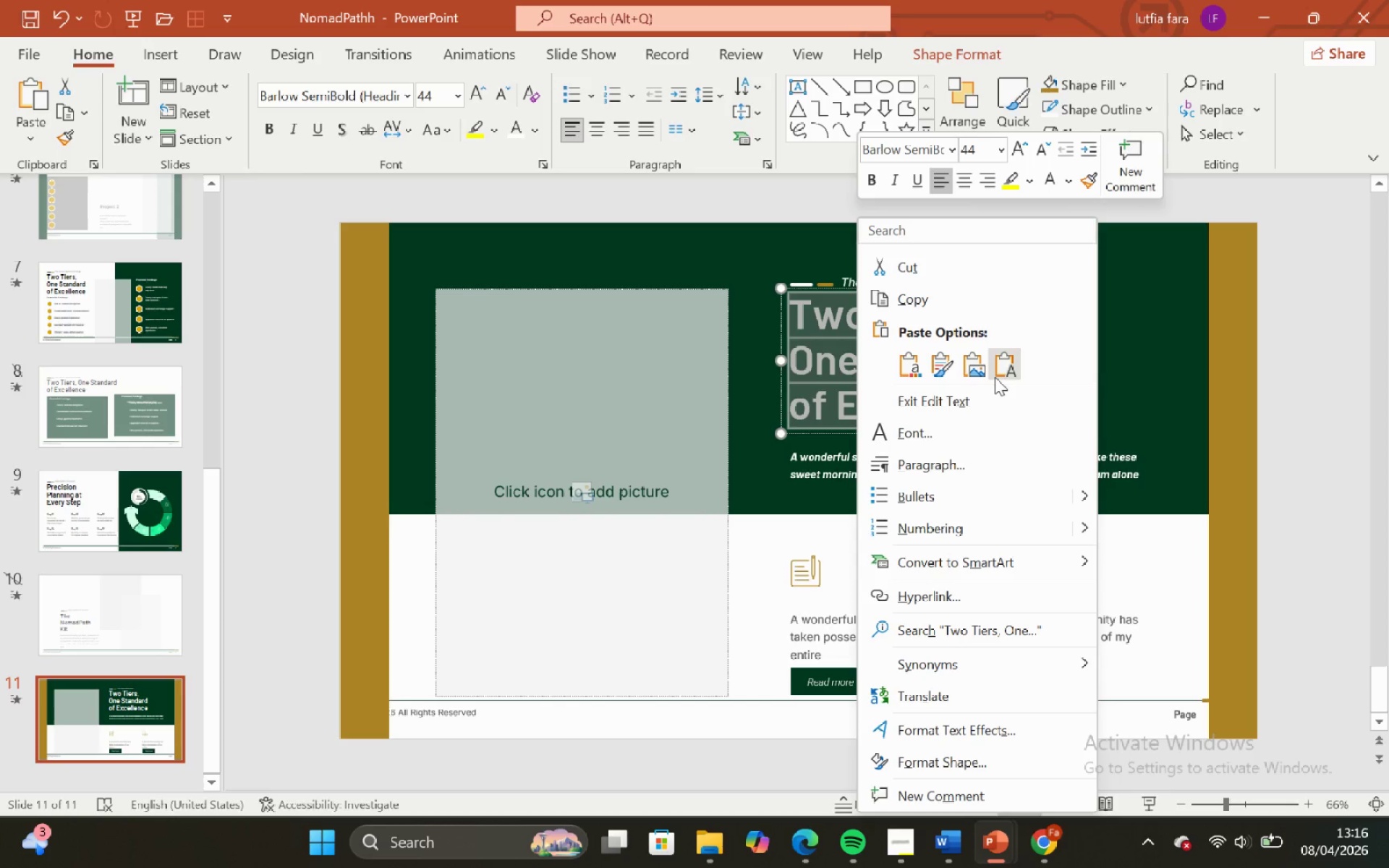 
left_click([997, 376])
 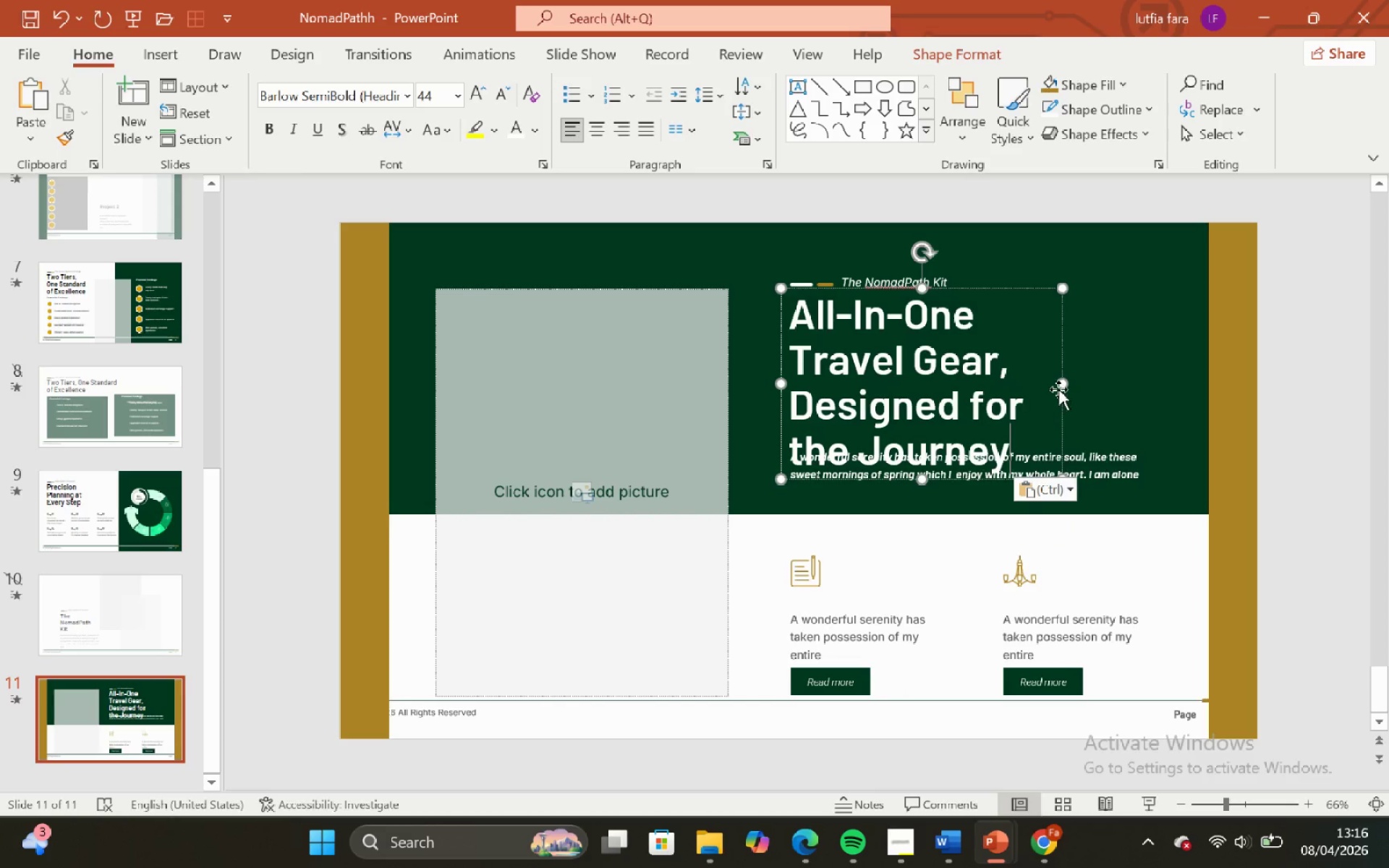 
left_click_drag(start_coordinate=[1061, 388], to_coordinate=[1135, 375])
 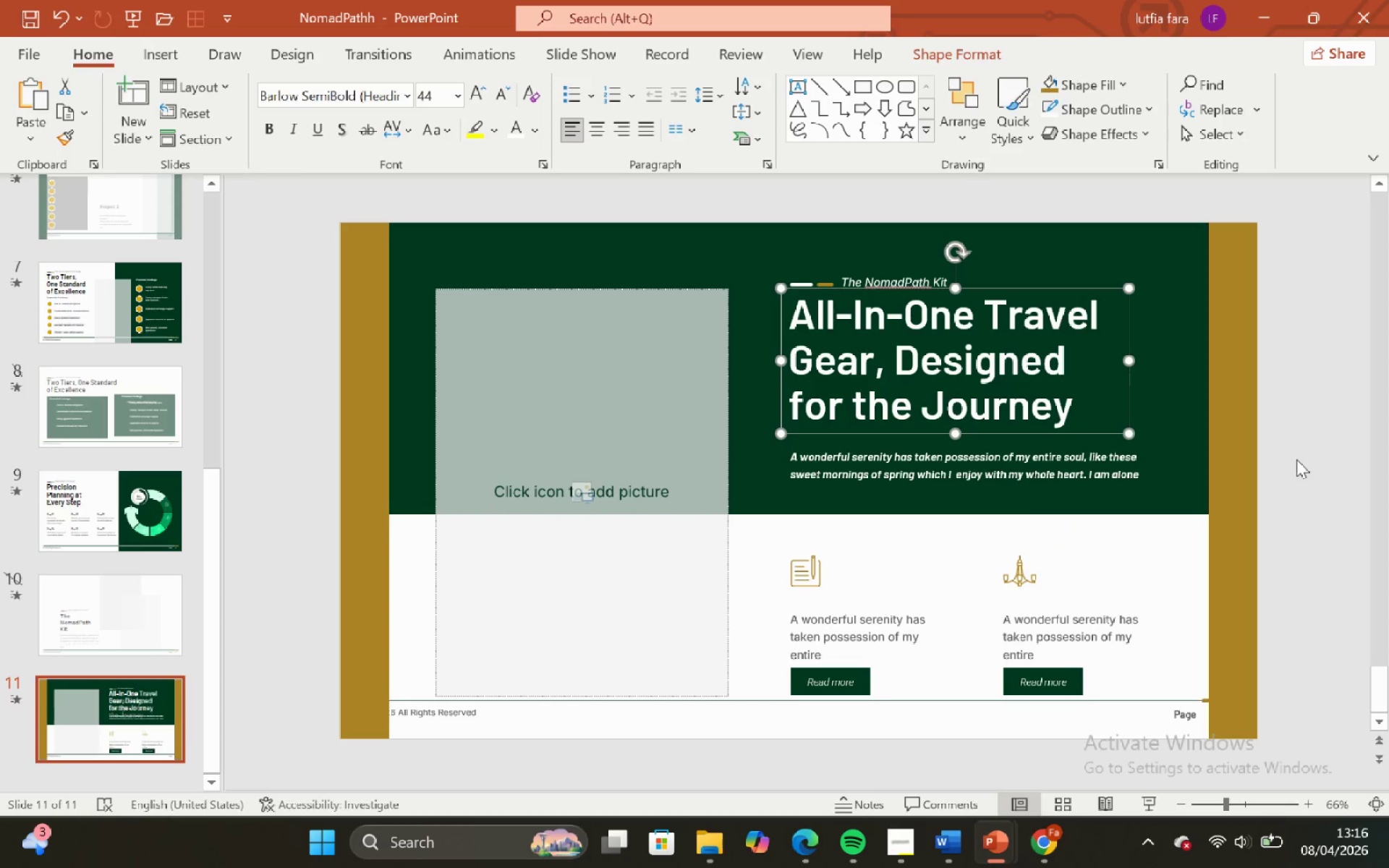 
left_click([1296, 459])
 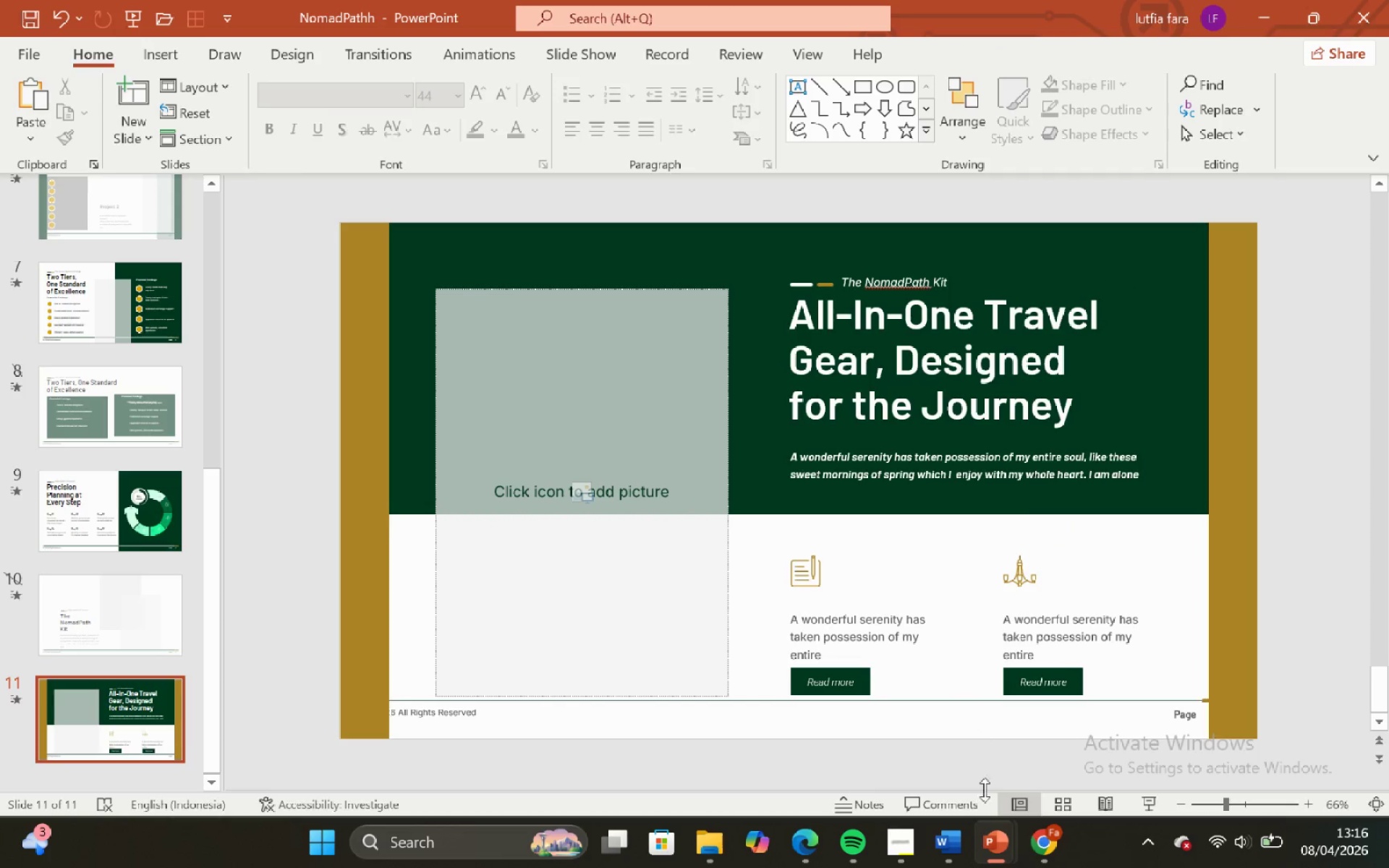 
left_click_drag(start_coordinate=[956, 846], to_coordinate=[953, 840])
 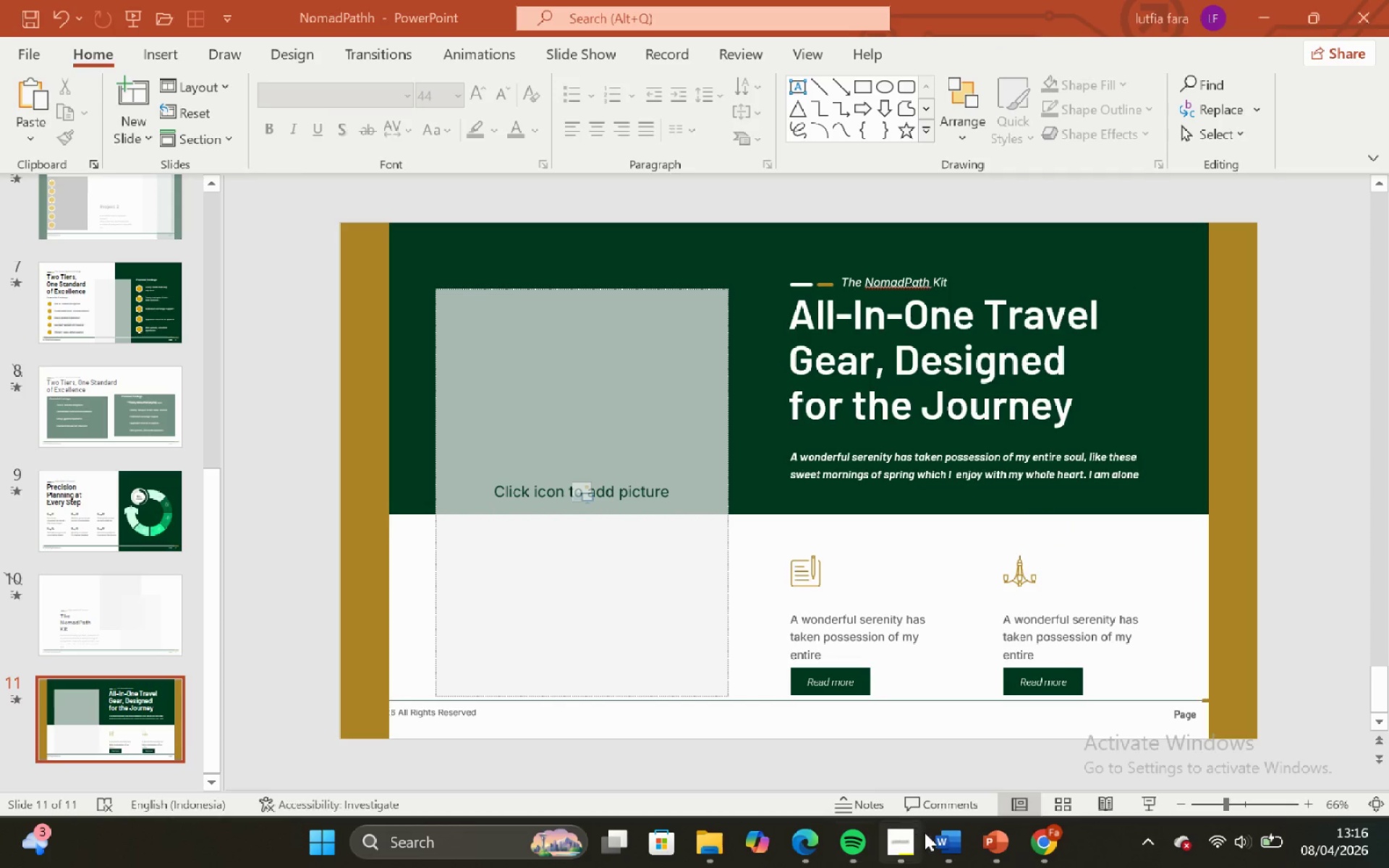 
left_click([940, 843])
 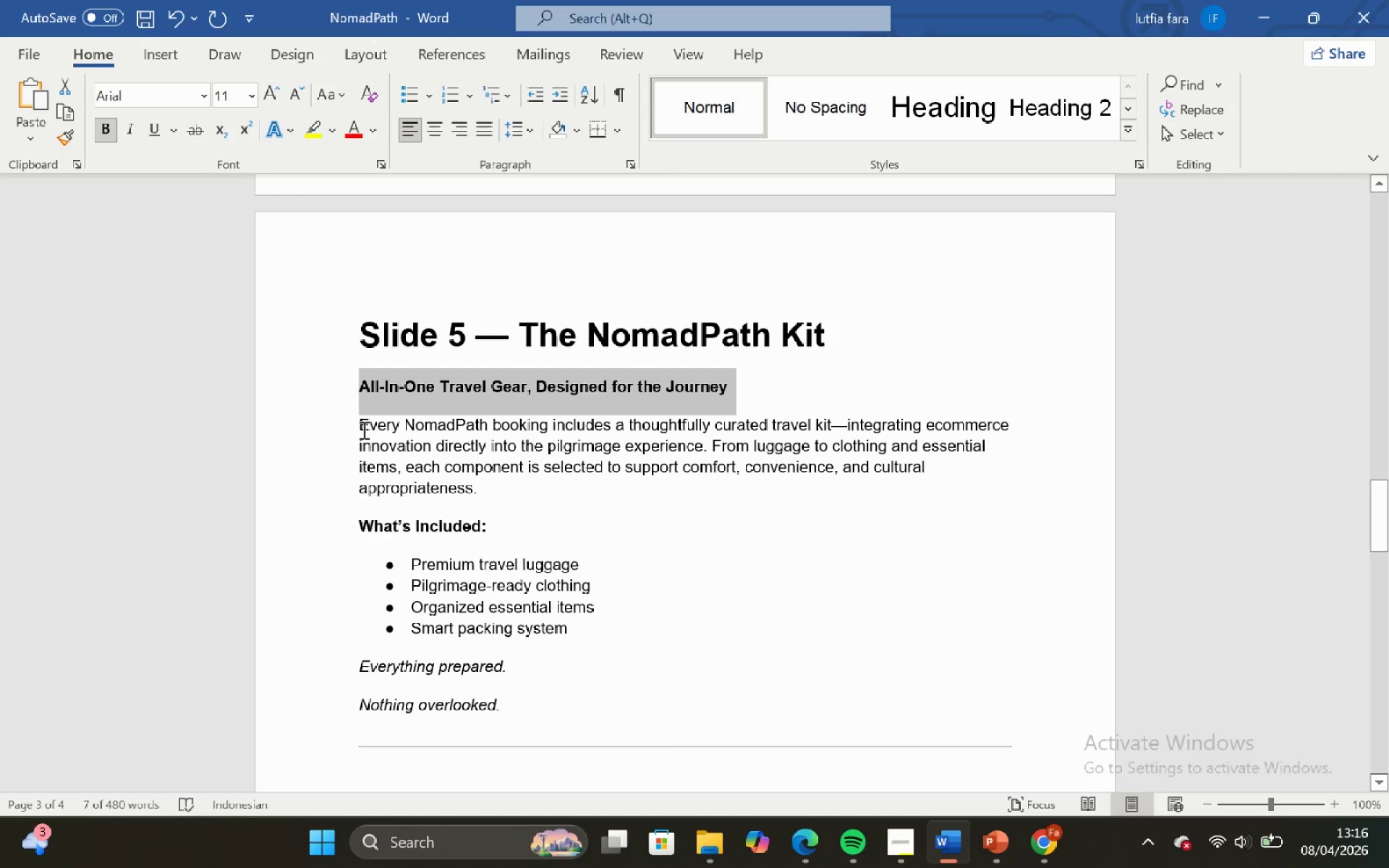 
left_click_drag(start_coordinate=[354, 425], to_coordinate=[492, 506])
 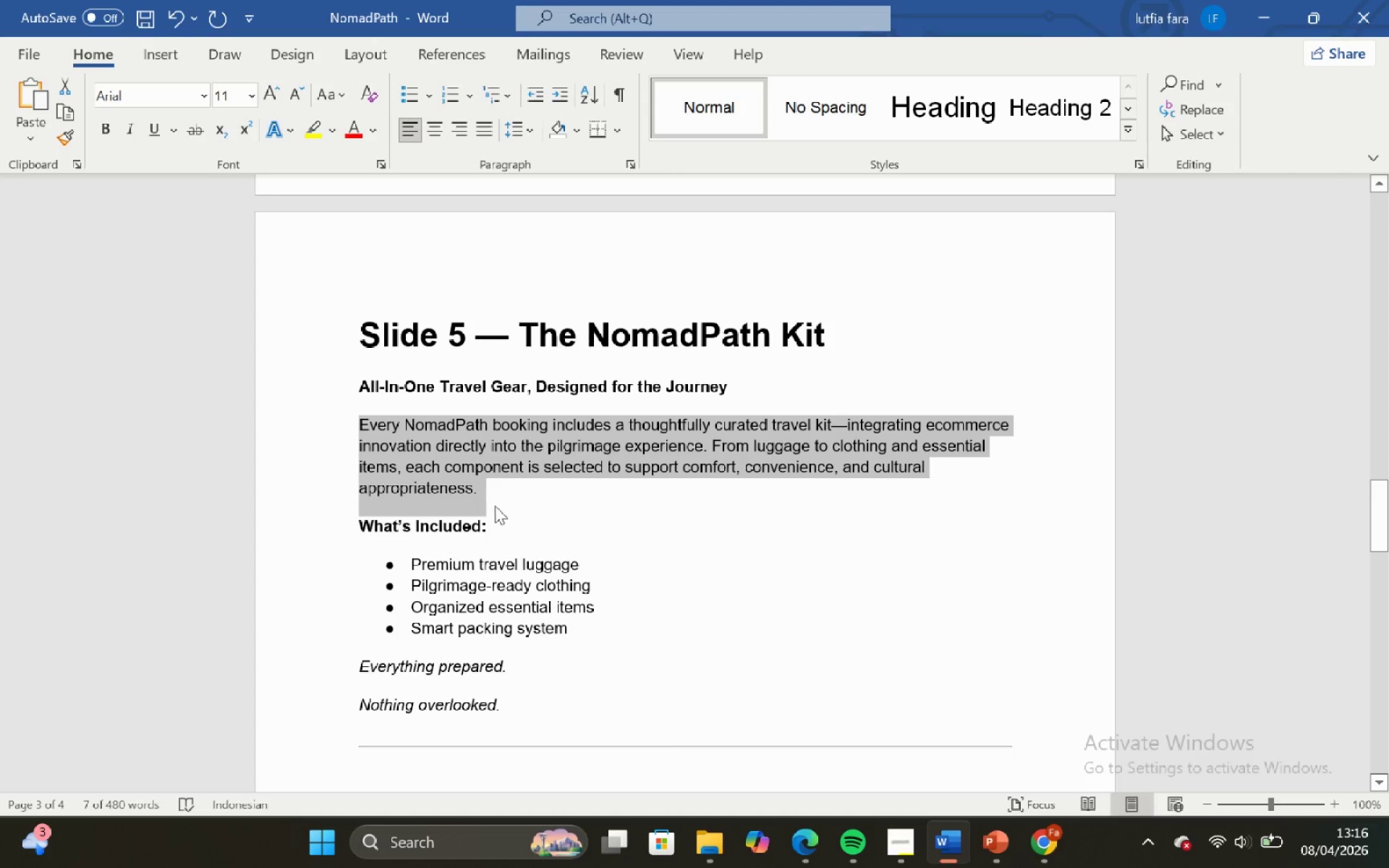 
key(Control+C)
 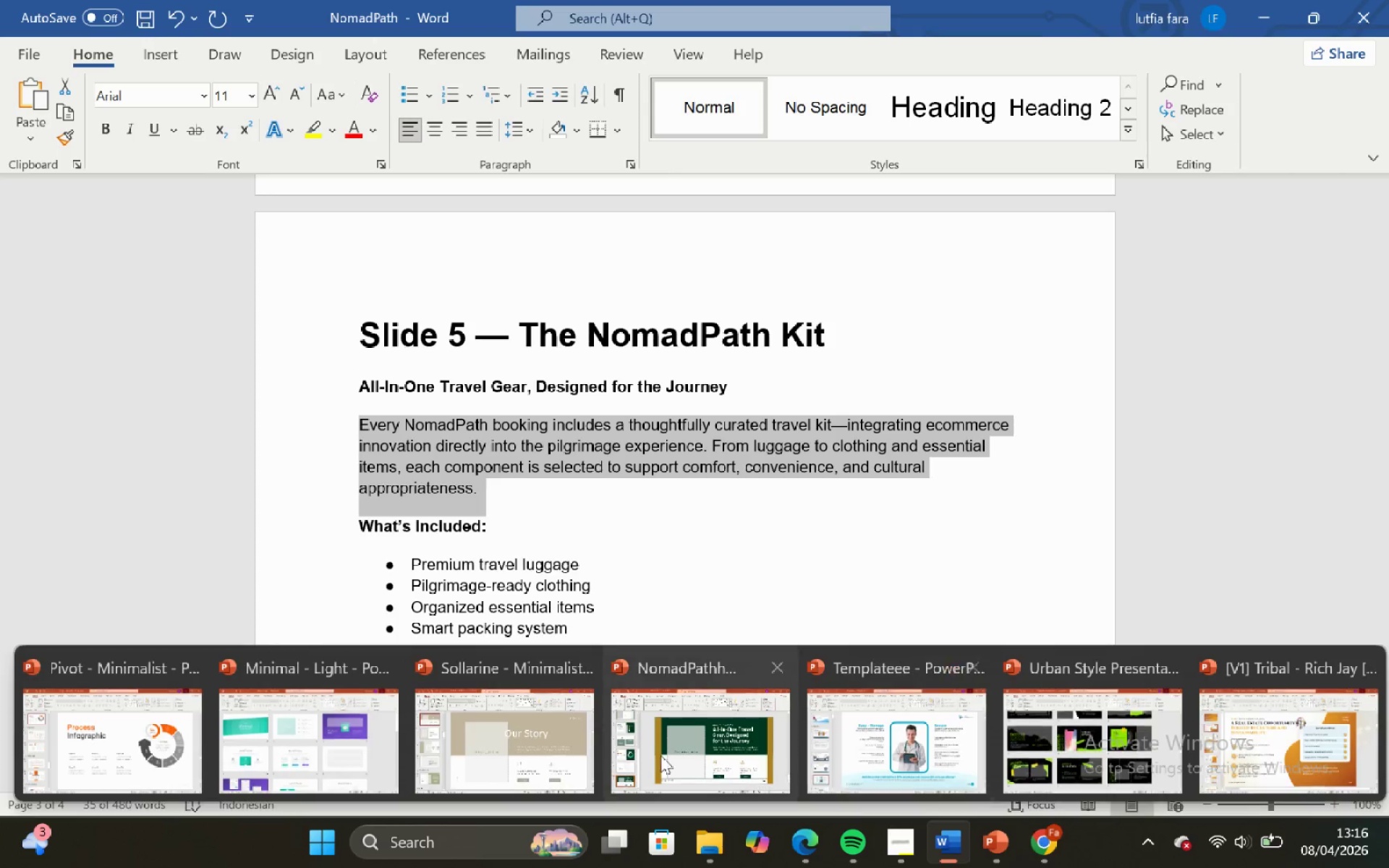 
left_click_drag(start_coordinate=[642, 750], to_coordinate=[647, 731])
 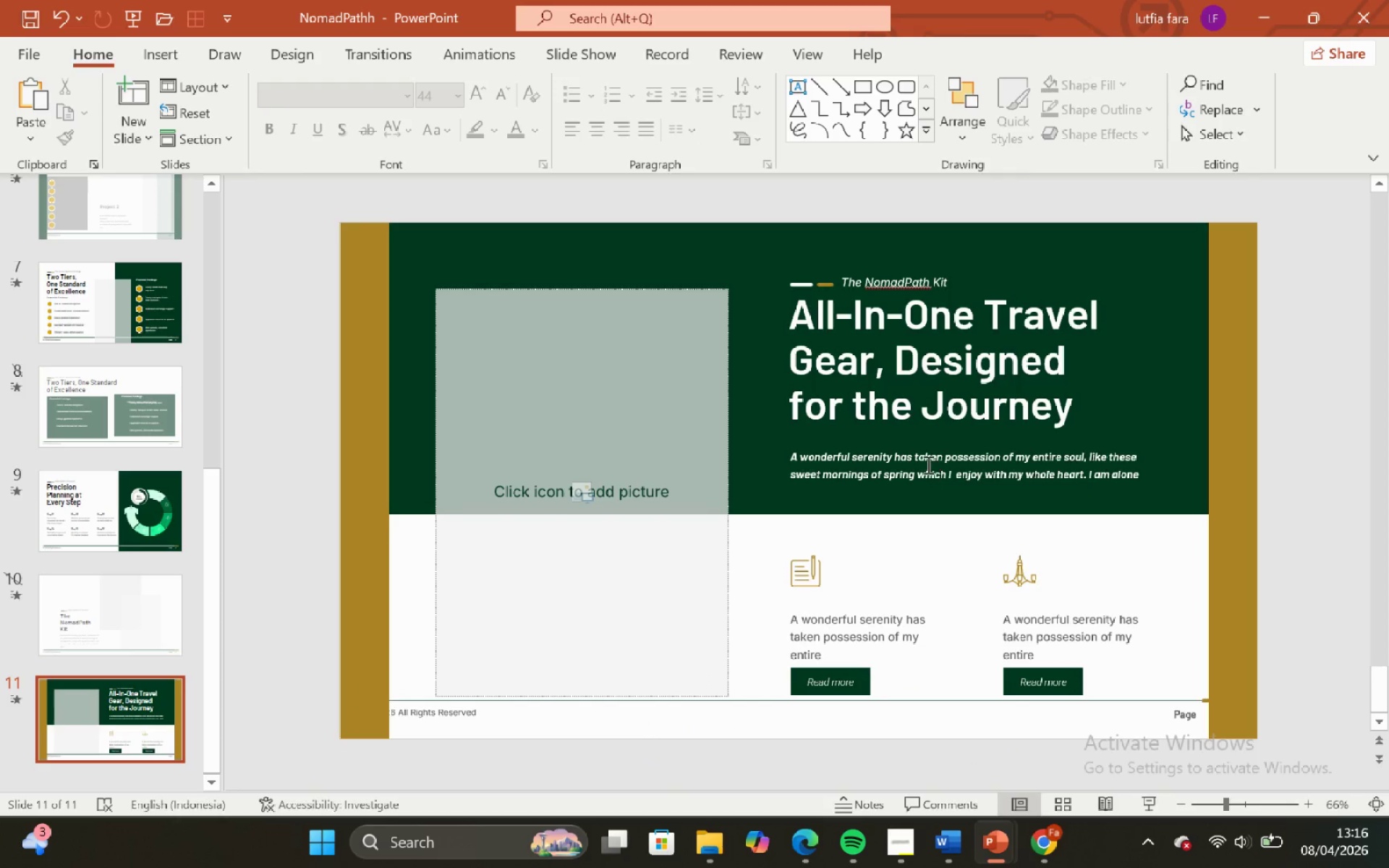 
left_click([922, 459])
 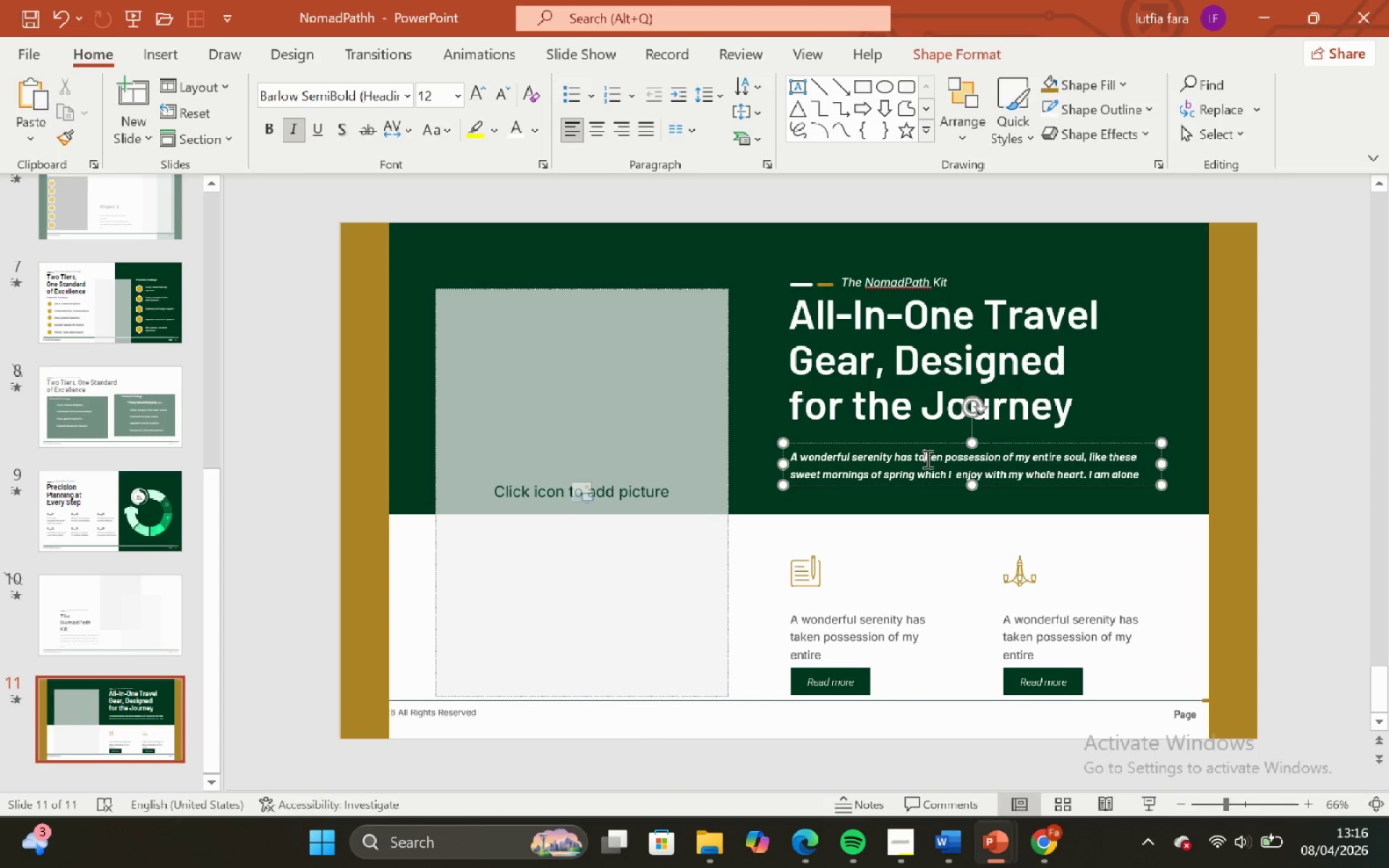 
key(Control+A)
 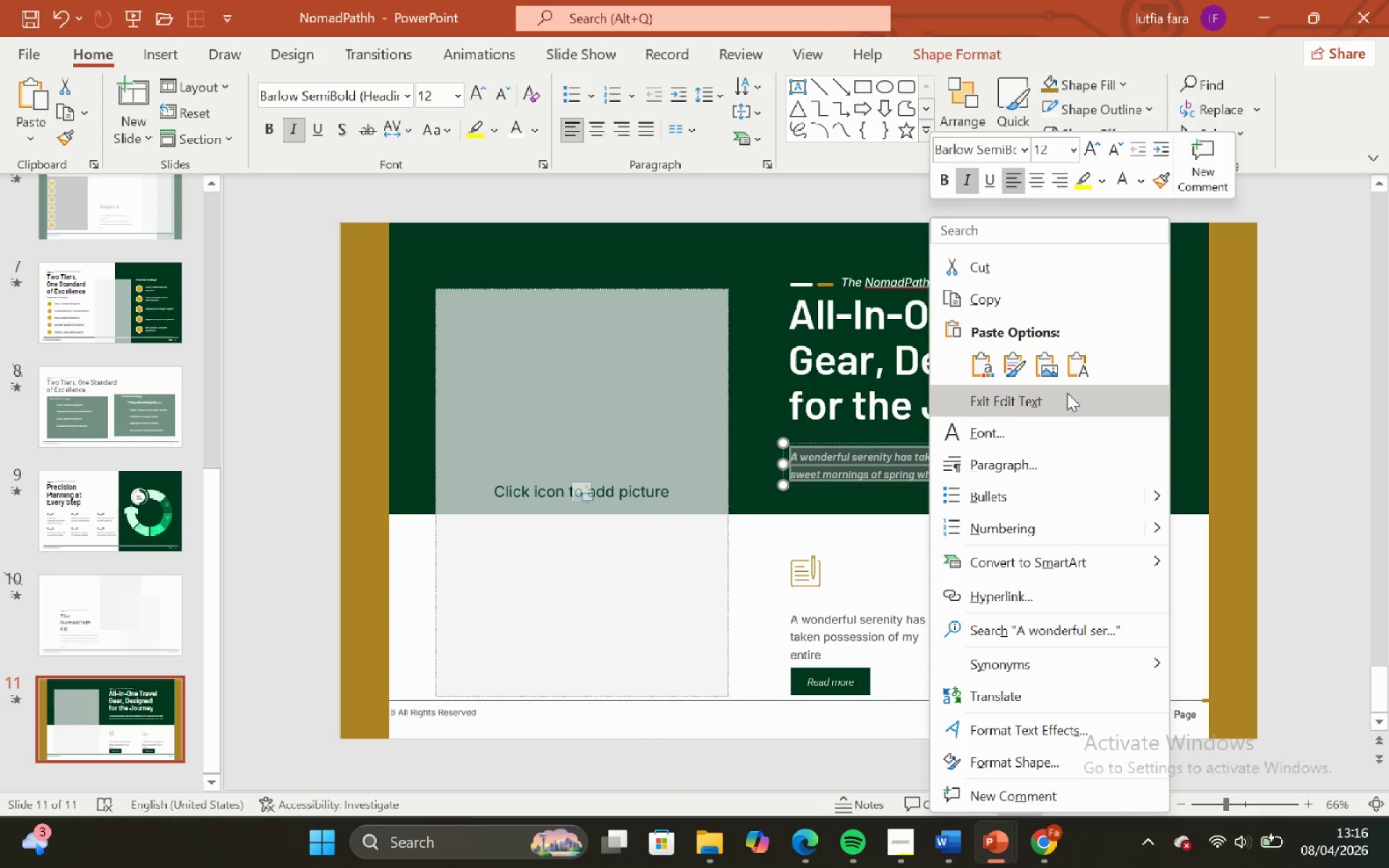 
left_click([1076, 373])
 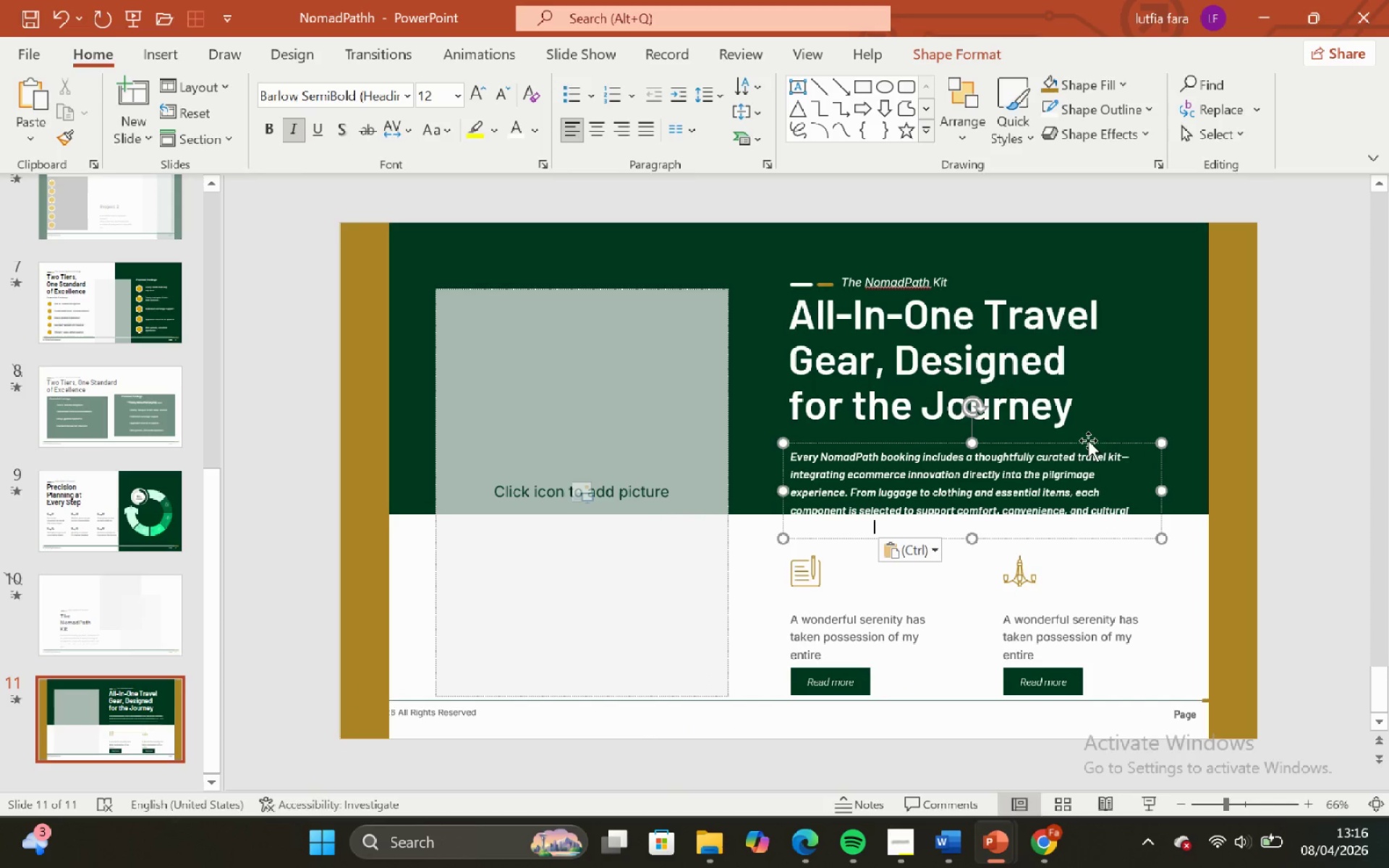 
left_click([1088, 441])
 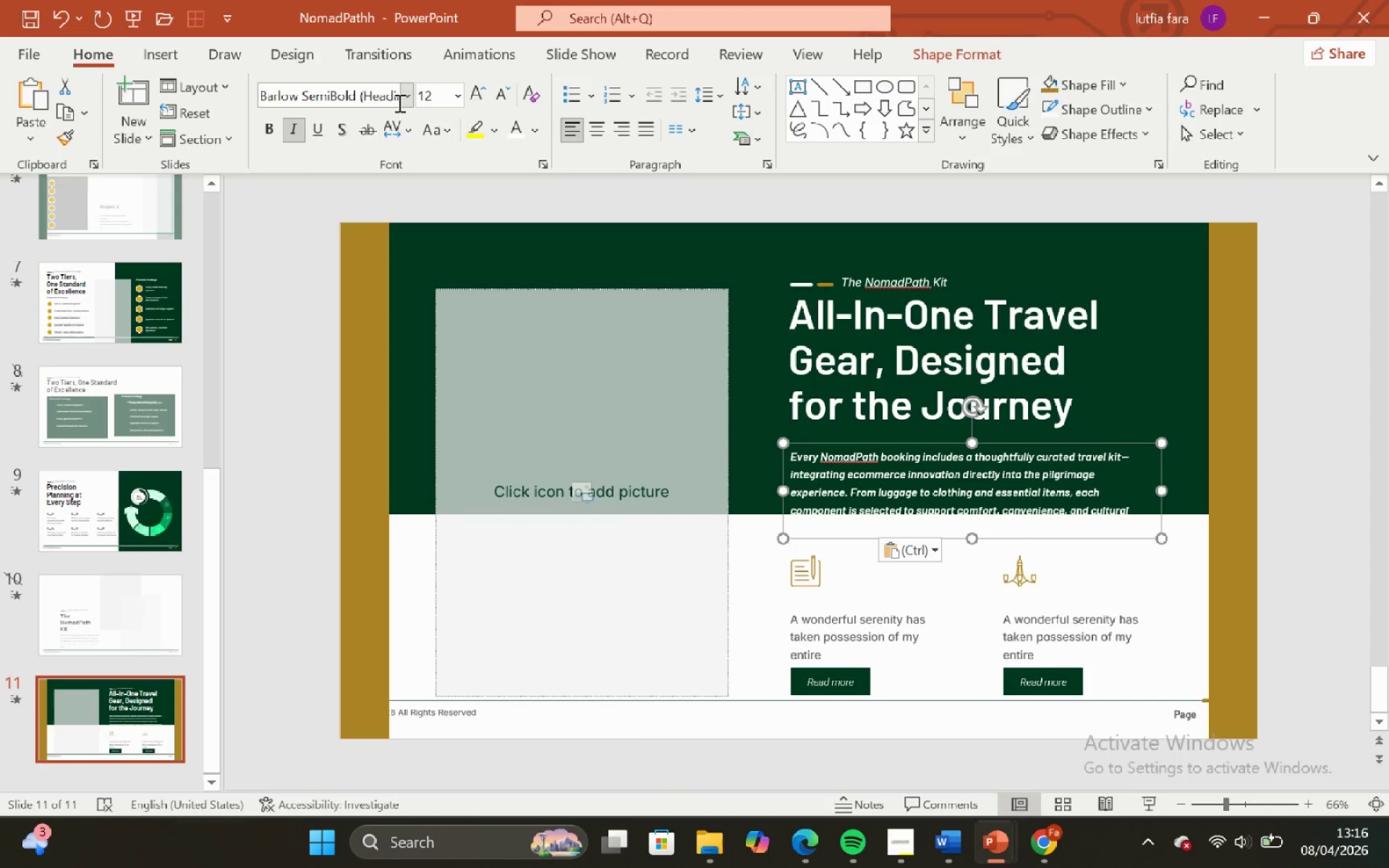 
left_click([406, 102])
 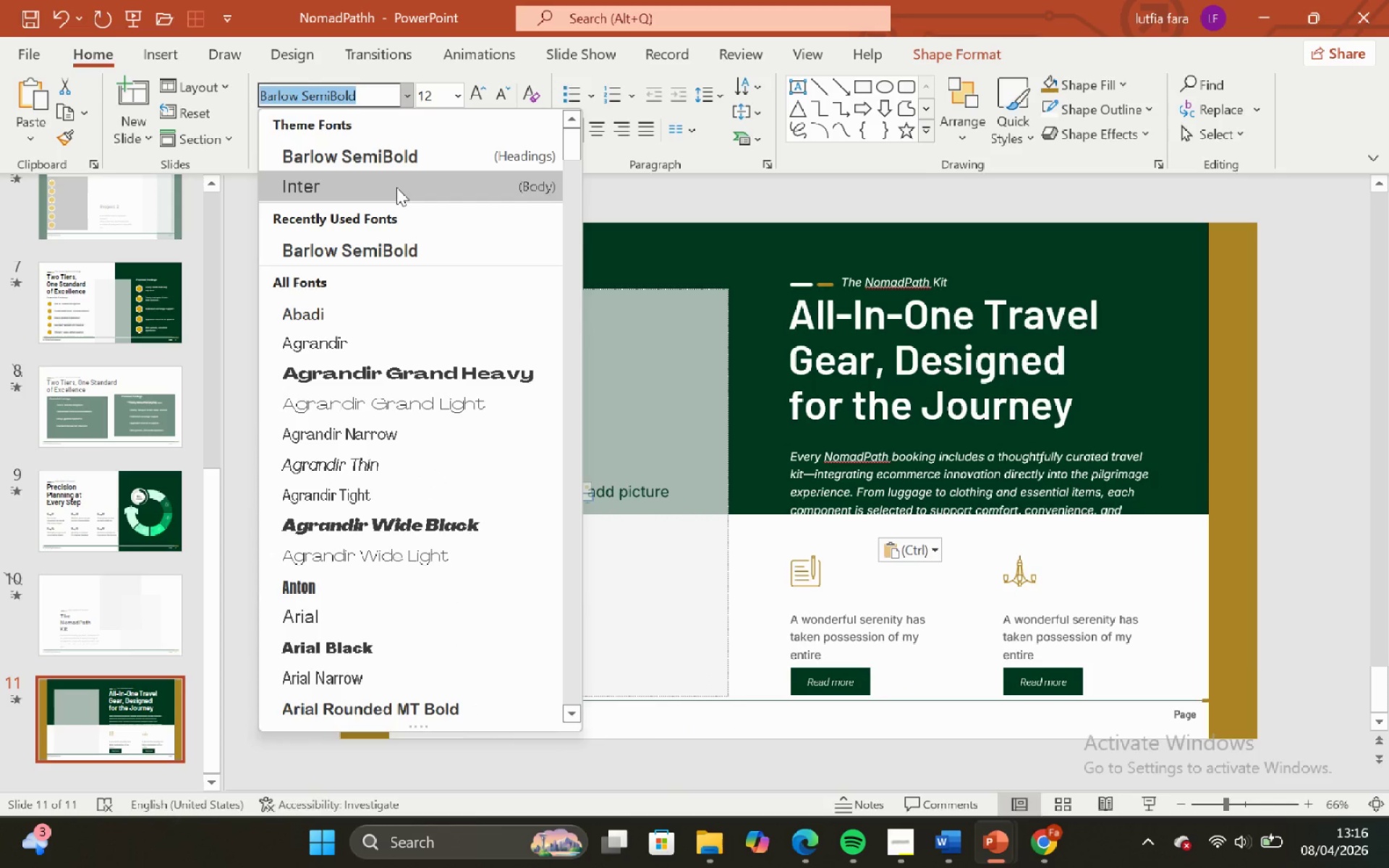 
left_click([396, 187])
 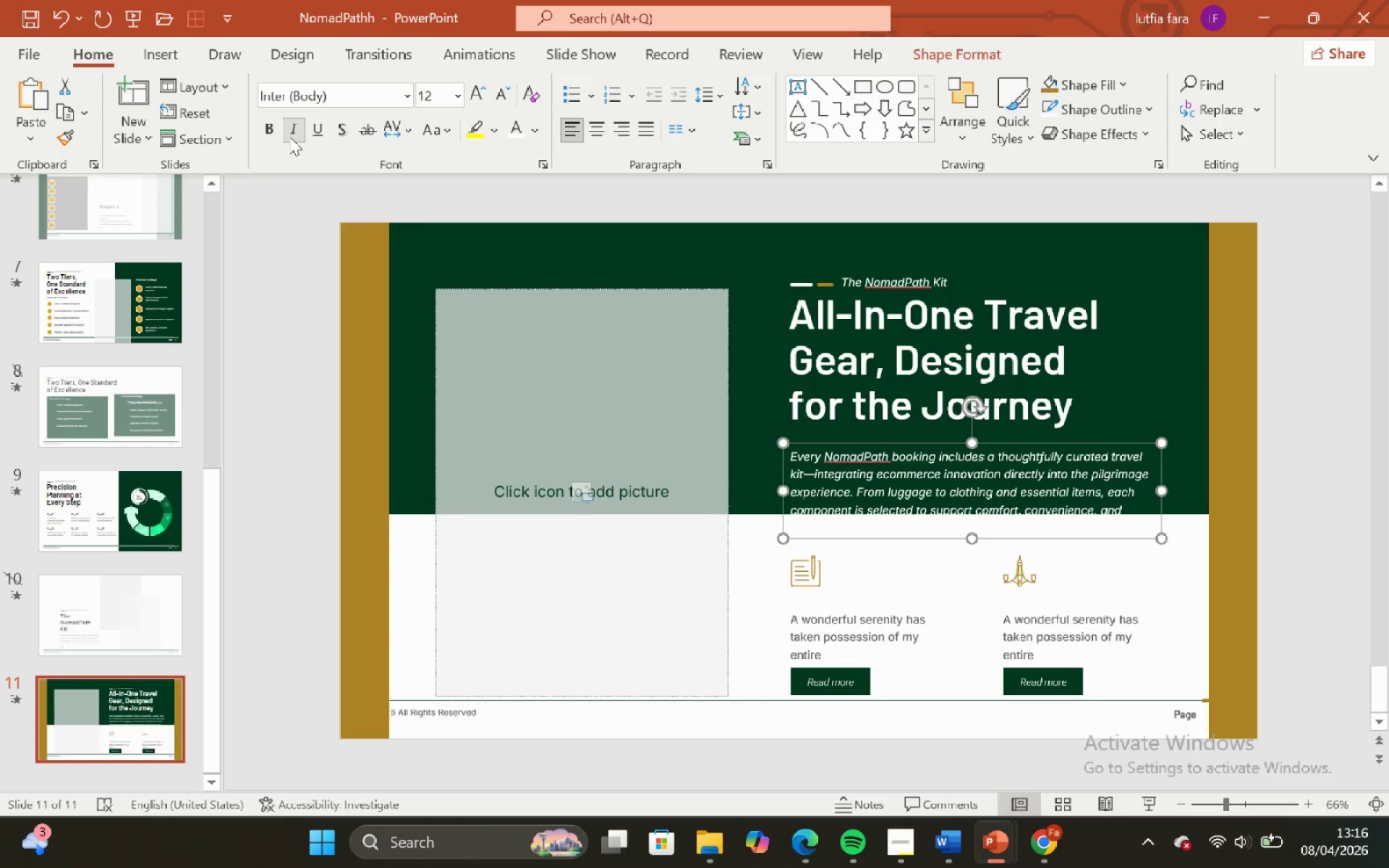 
left_click([289, 137])
 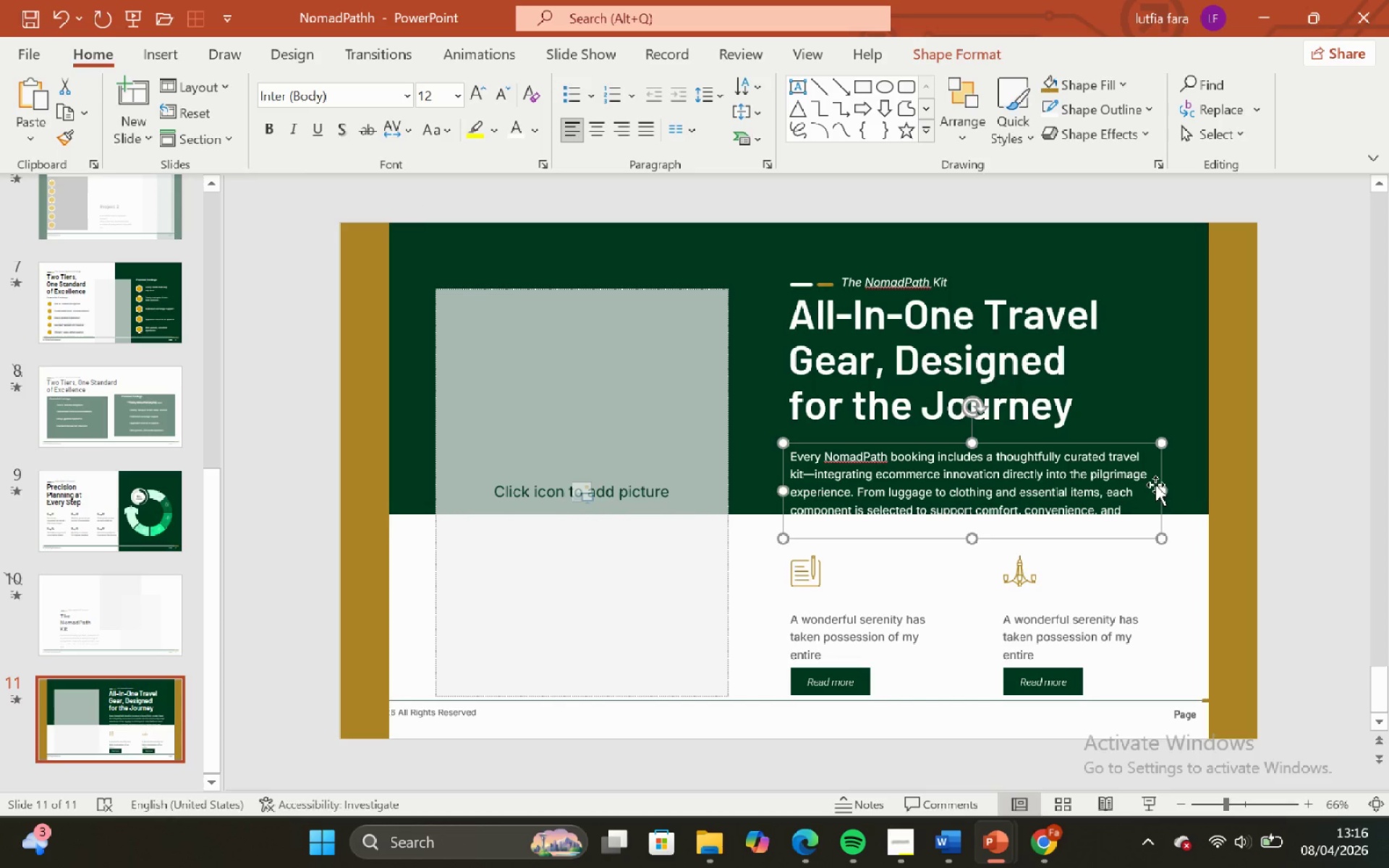 
left_click_drag(start_coordinate=[1161, 490], to_coordinate=[1234, 477])
 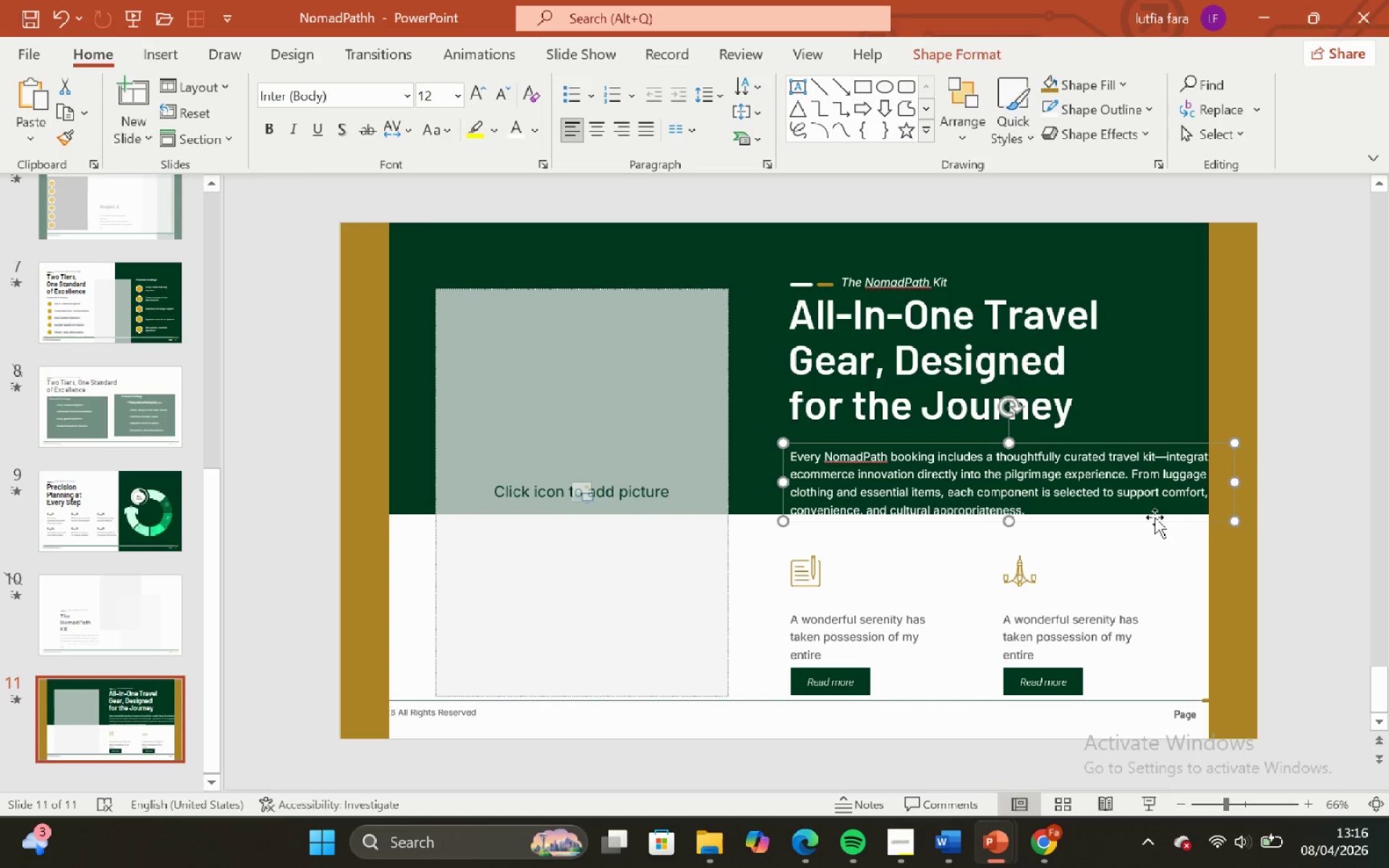 
hold_key(key=ShiftLeft, duration=2.05)
left_click_drag(start_coordinate=[1155, 517], to_coordinate=[1152, 500])
 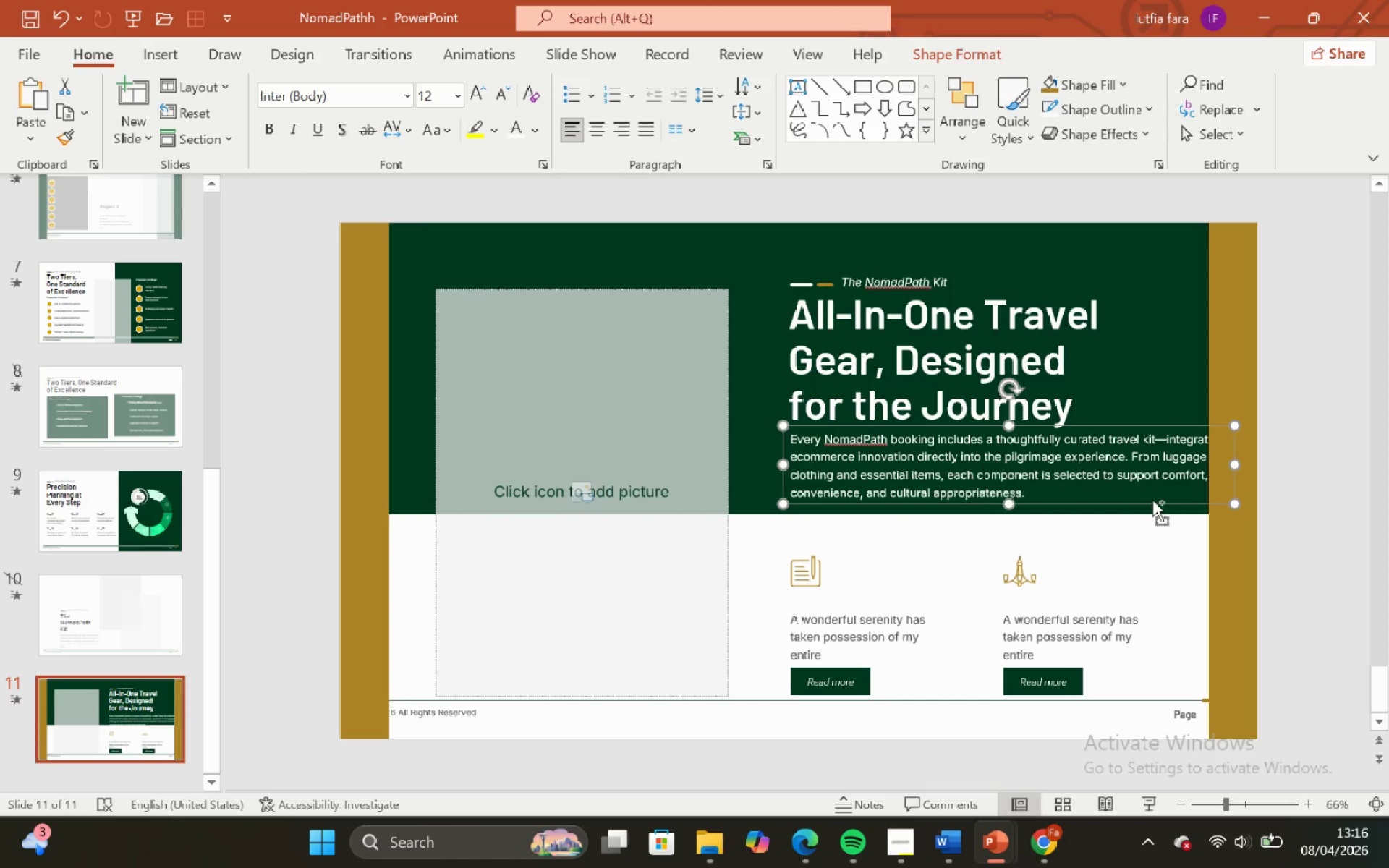 
key(Control+Z)
 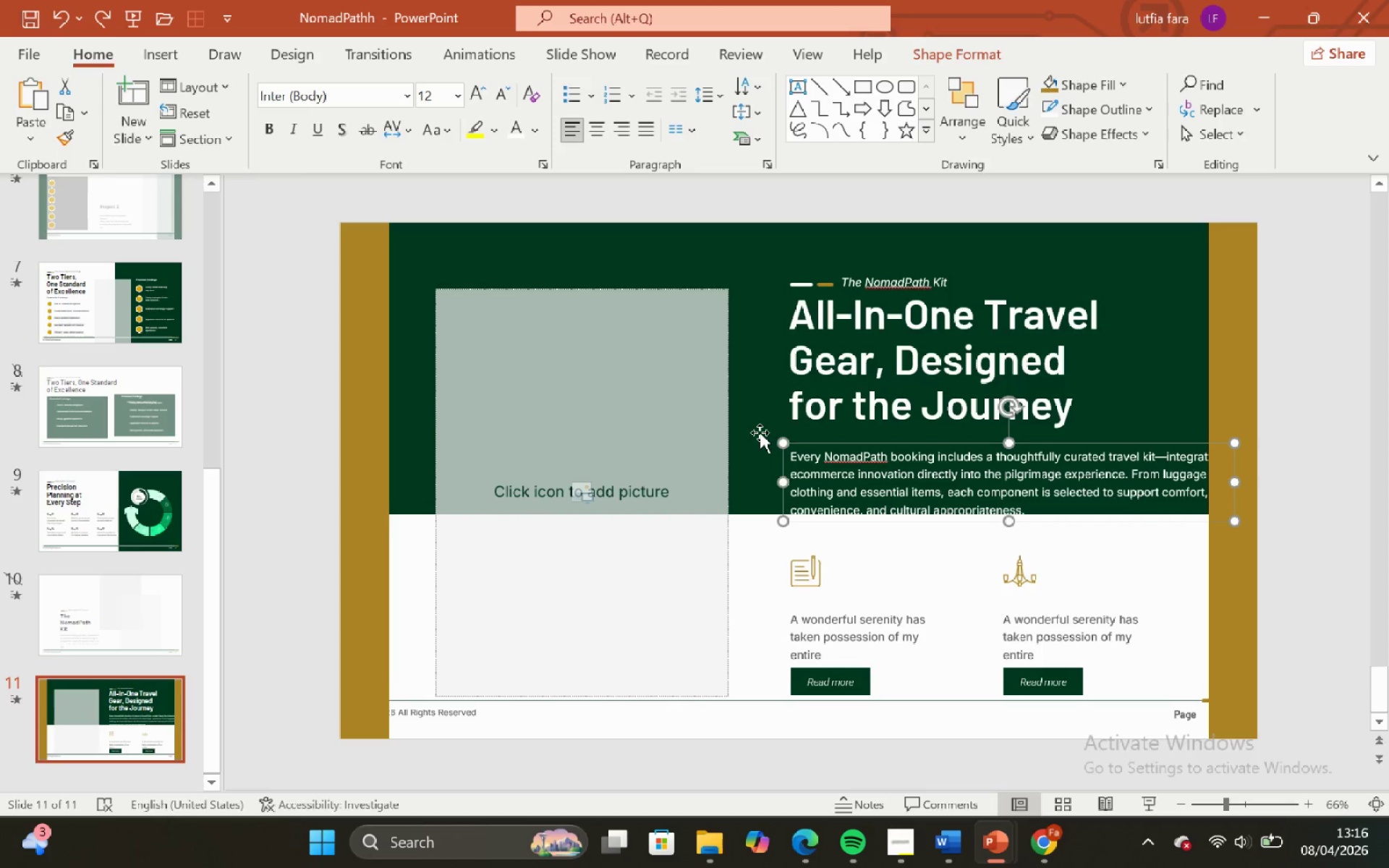 
left_click([760, 433])
 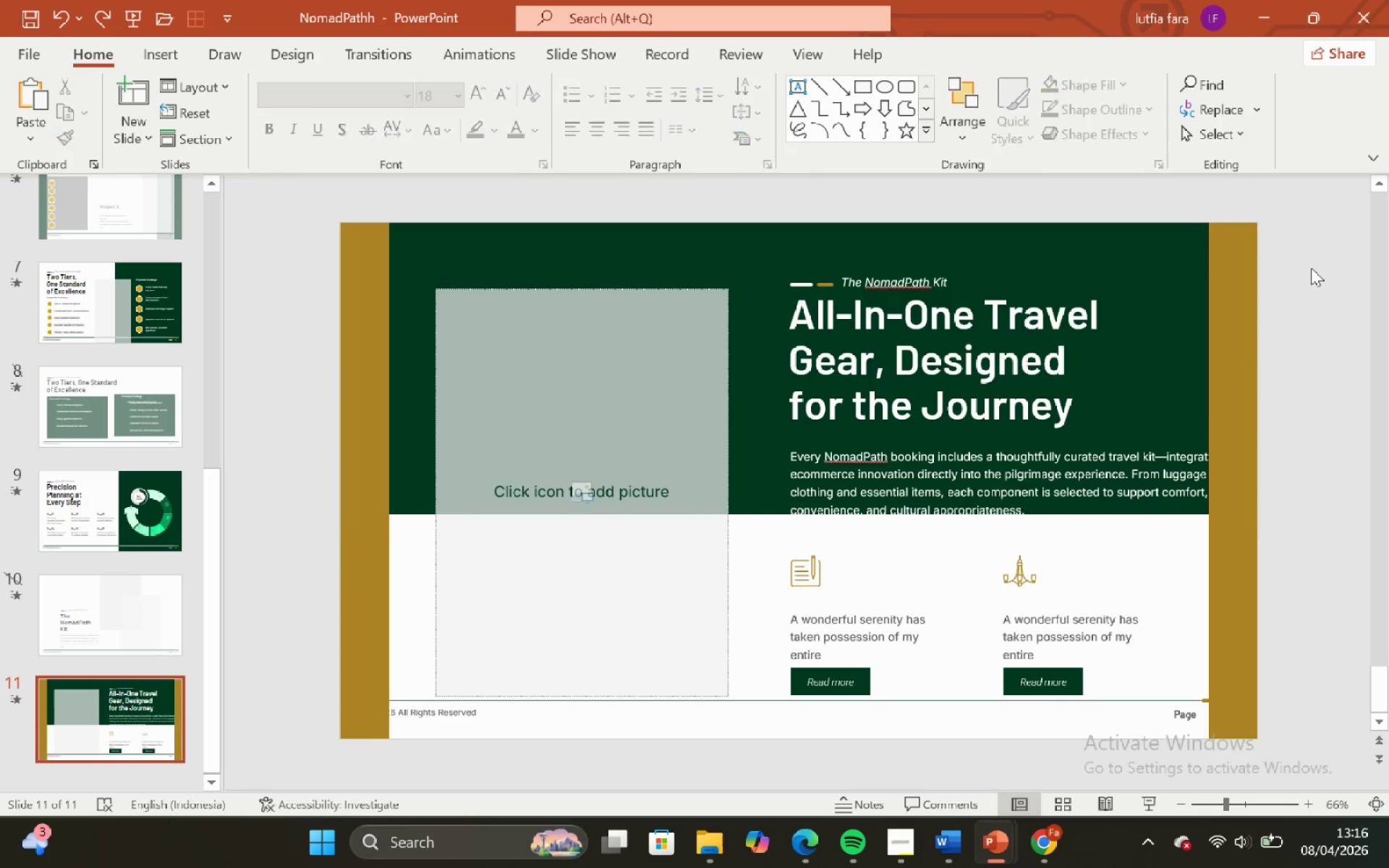 
left_click_drag(start_coordinate=[1301, 231], to_coordinate=[742, 443])
 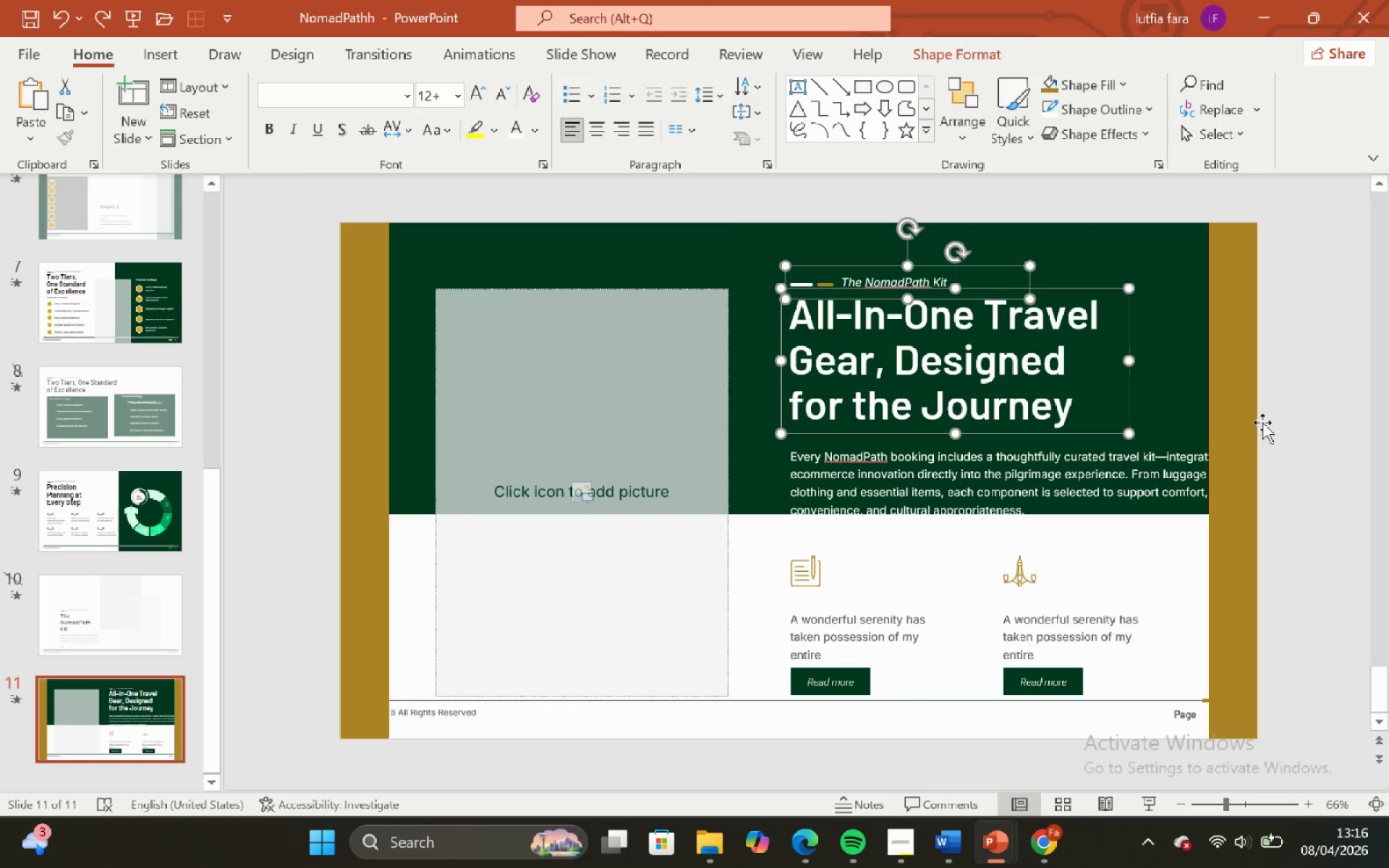 
hold_key(key=ShiftLeft, duration=0.45)
 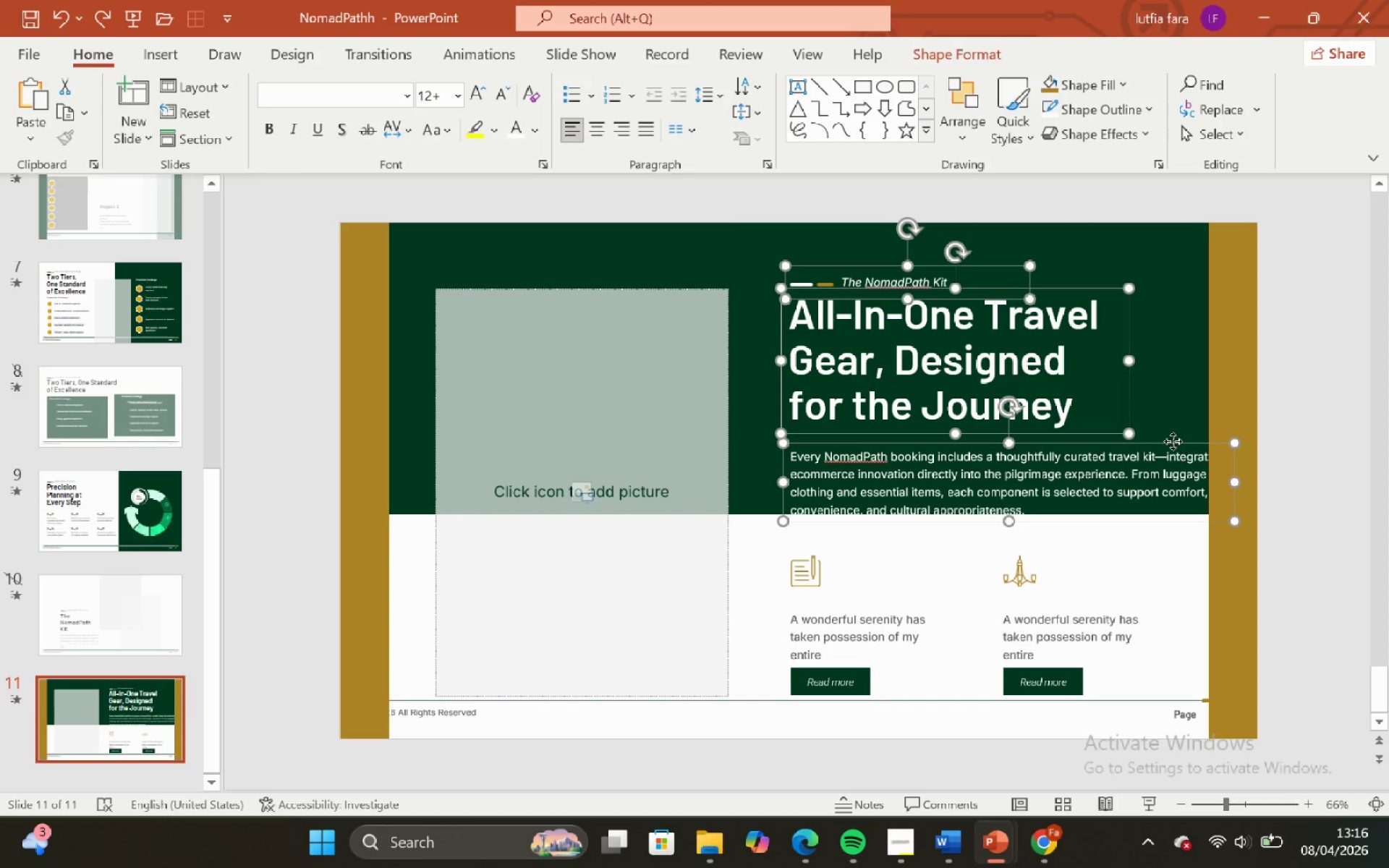 
hold_key(key=ShiftLeft, duration=2.27)
left_click_drag(start_coordinate=[1173, 441], to_coordinate=[1173, 430])
 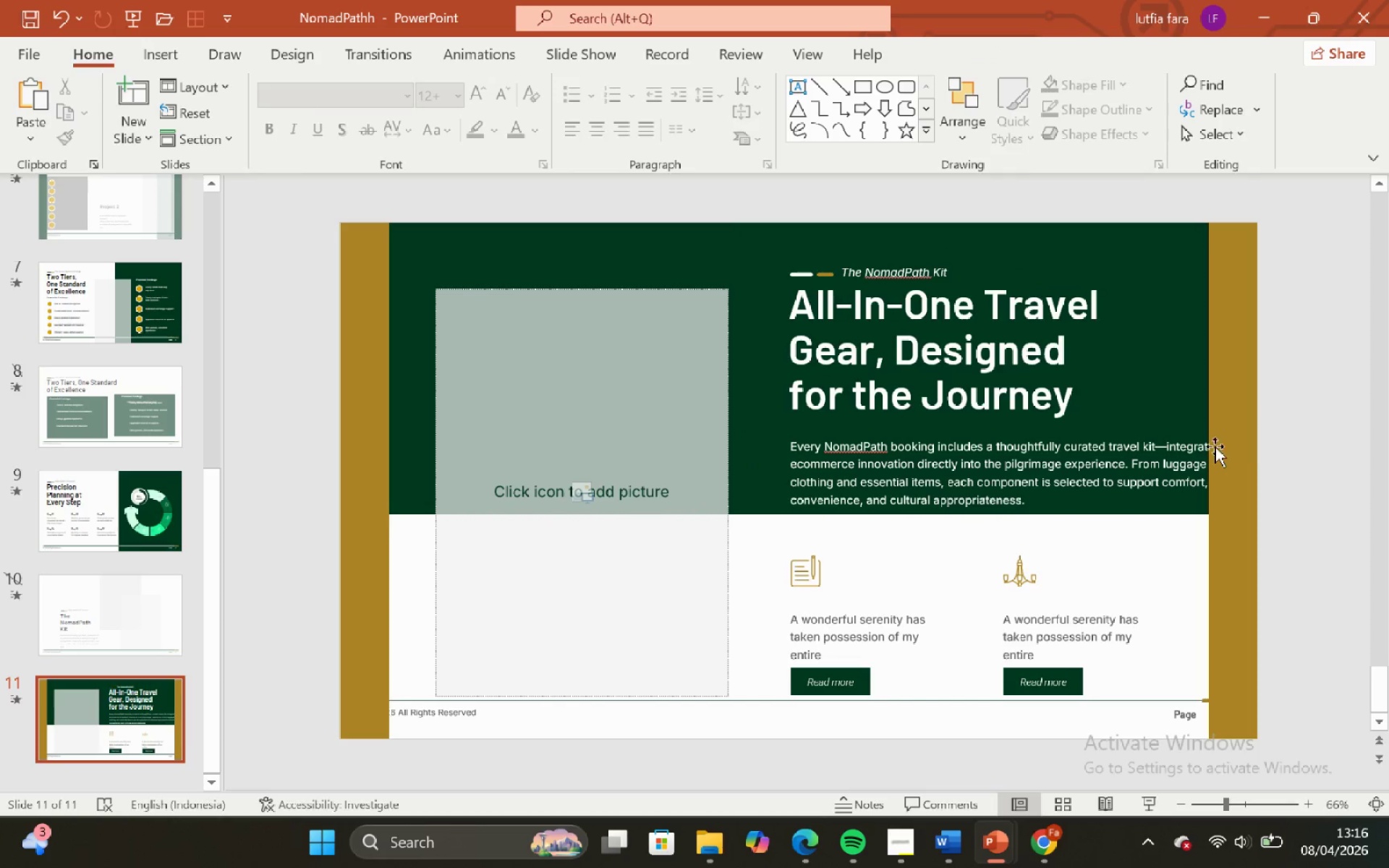 
double_click([1207, 448])
 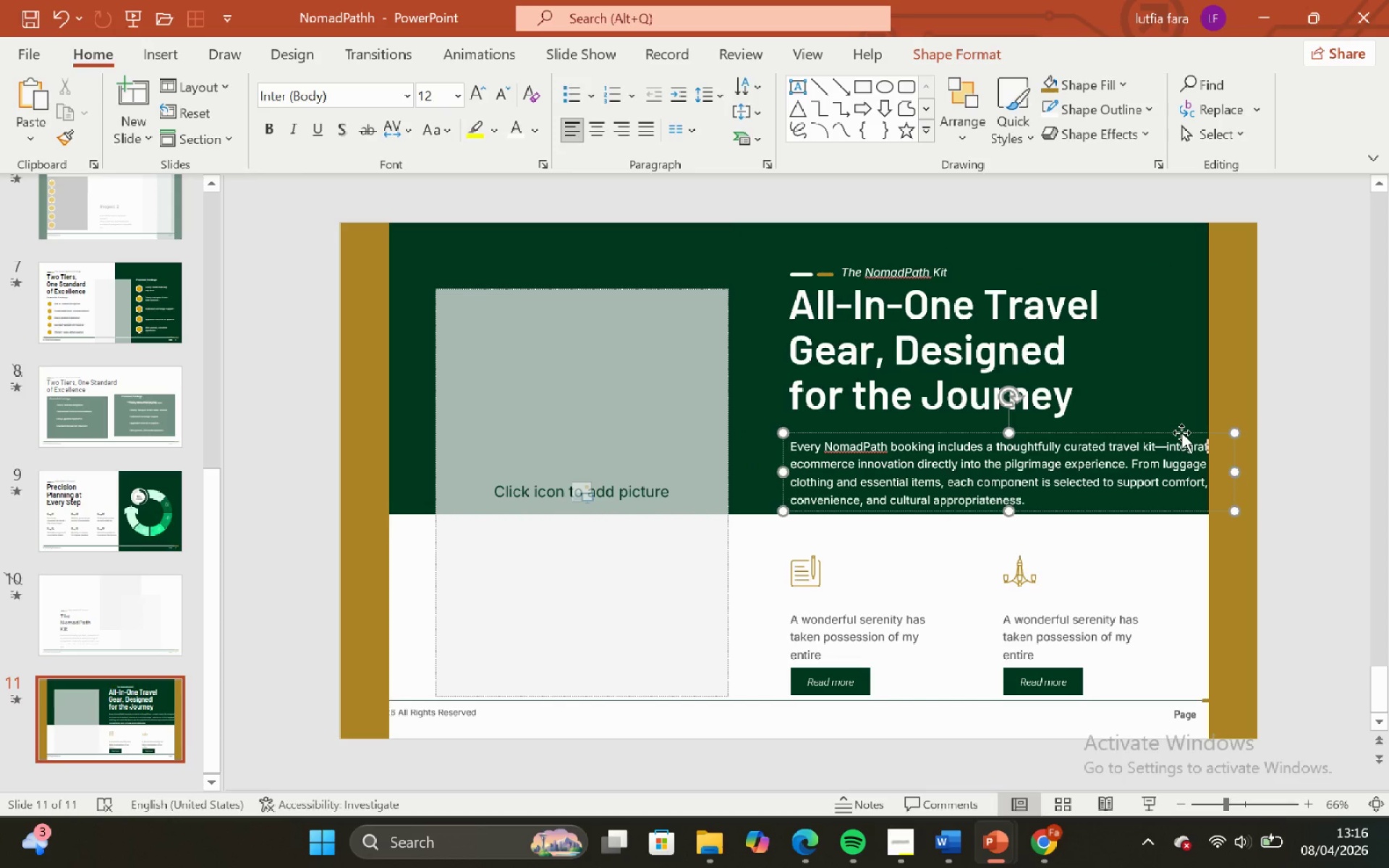 
hold_key(key=ShiftLeft, duration=1.55)
left_click_drag(start_coordinate=[1181, 433], to_coordinate=[1181, 421])
 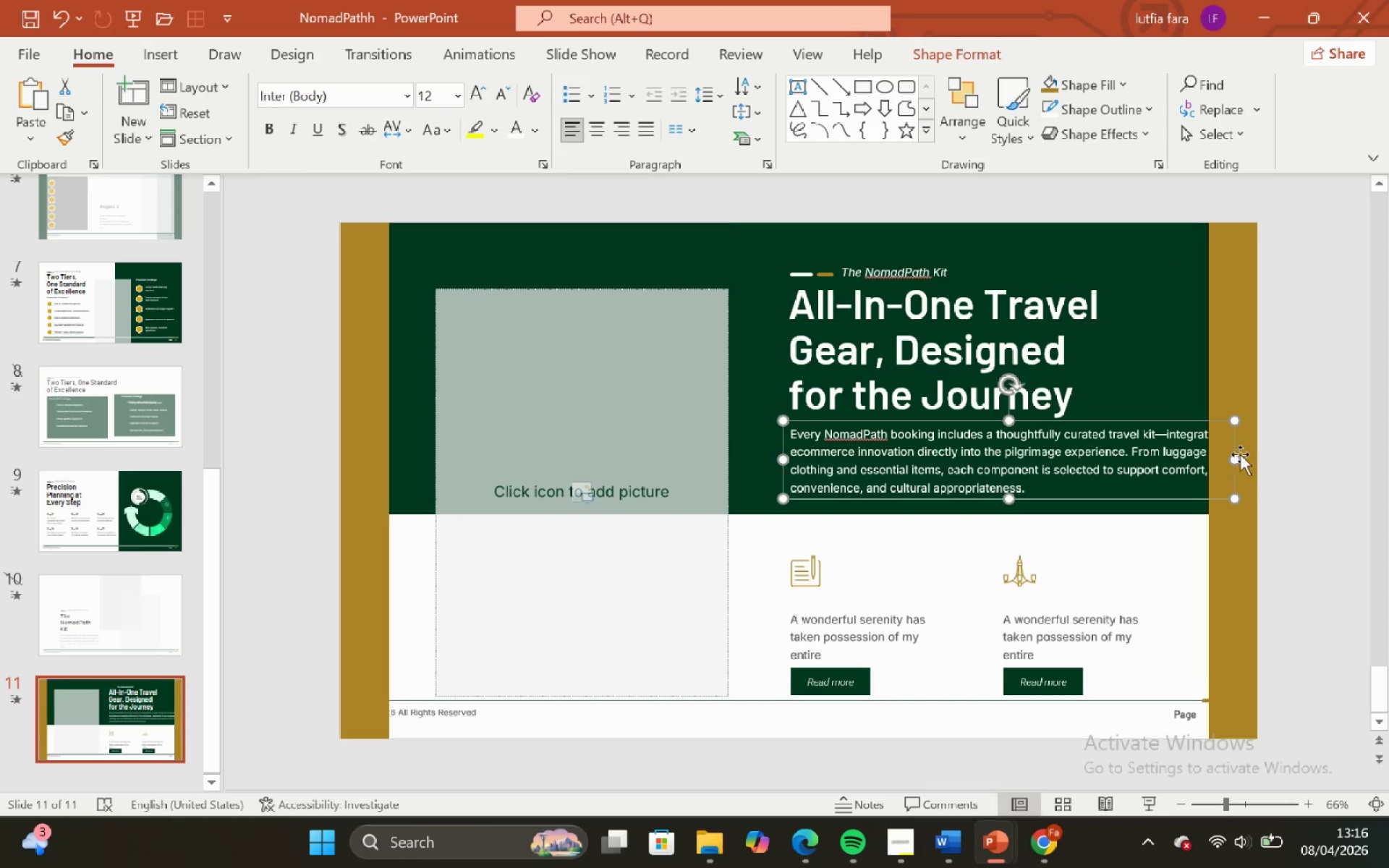 
left_click_drag(start_coordinate=[1240, 454], to_coordinate=[1236, 454])
 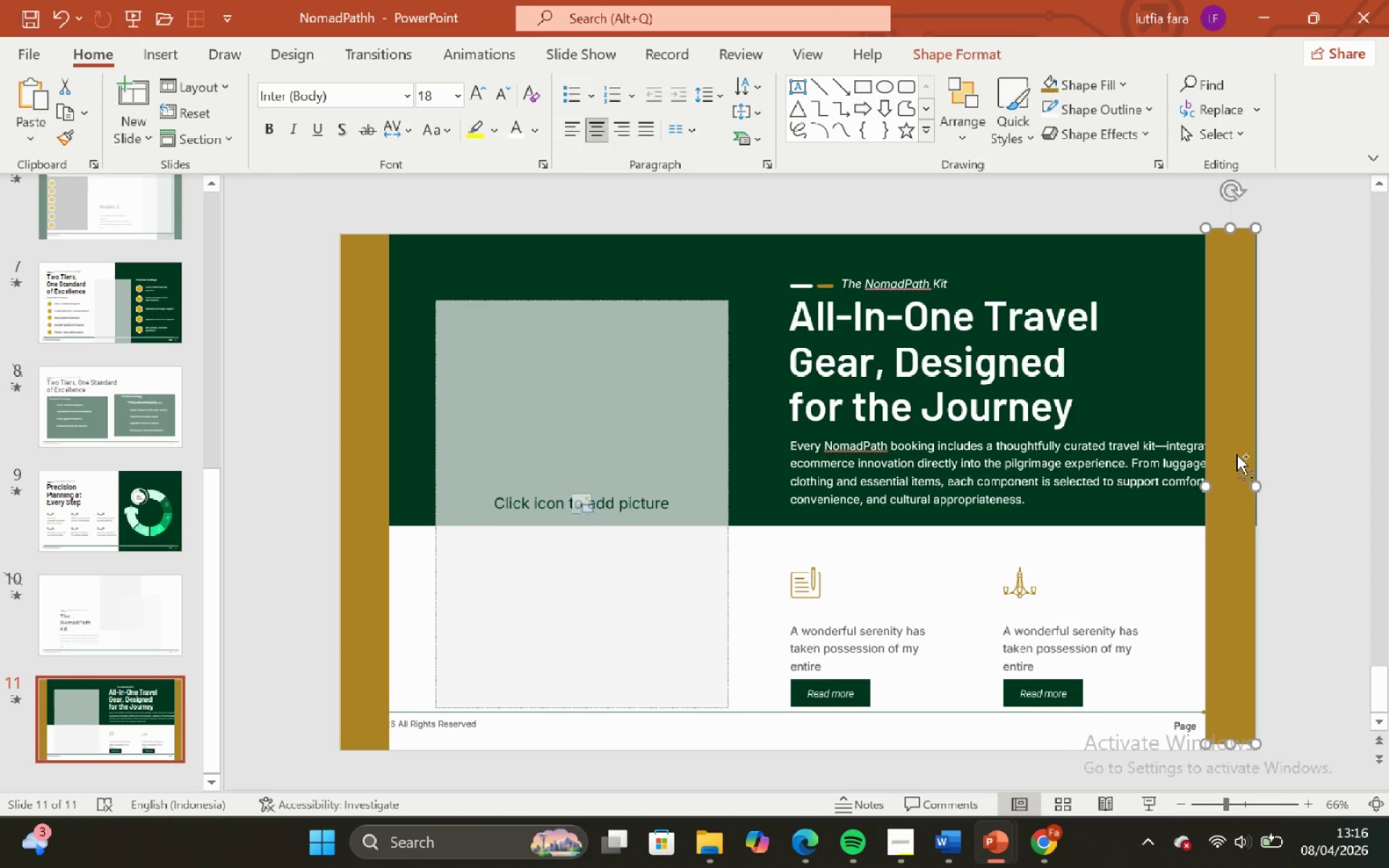 
key(Control+ControlLeft)
 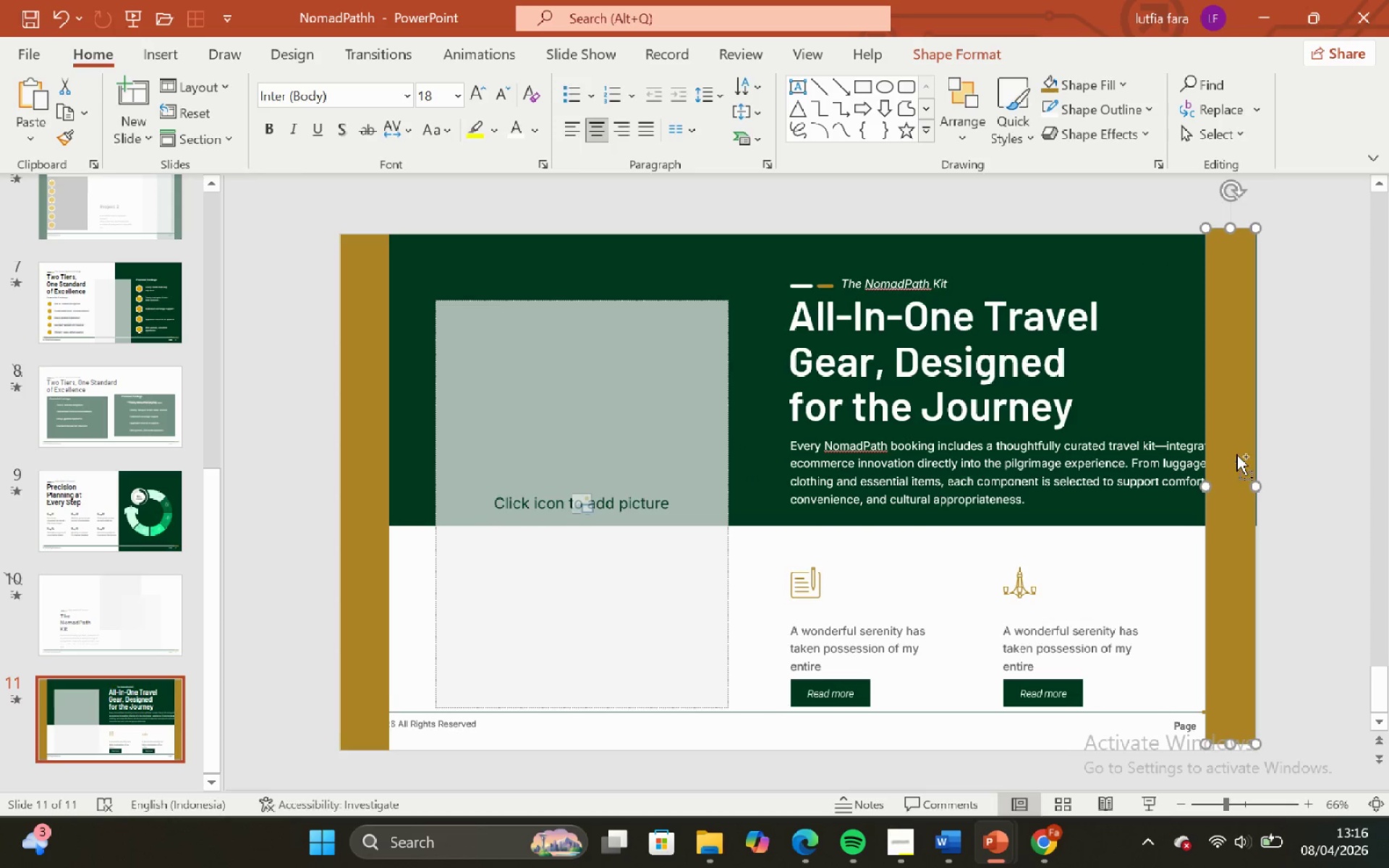 
key(Control+Z)
 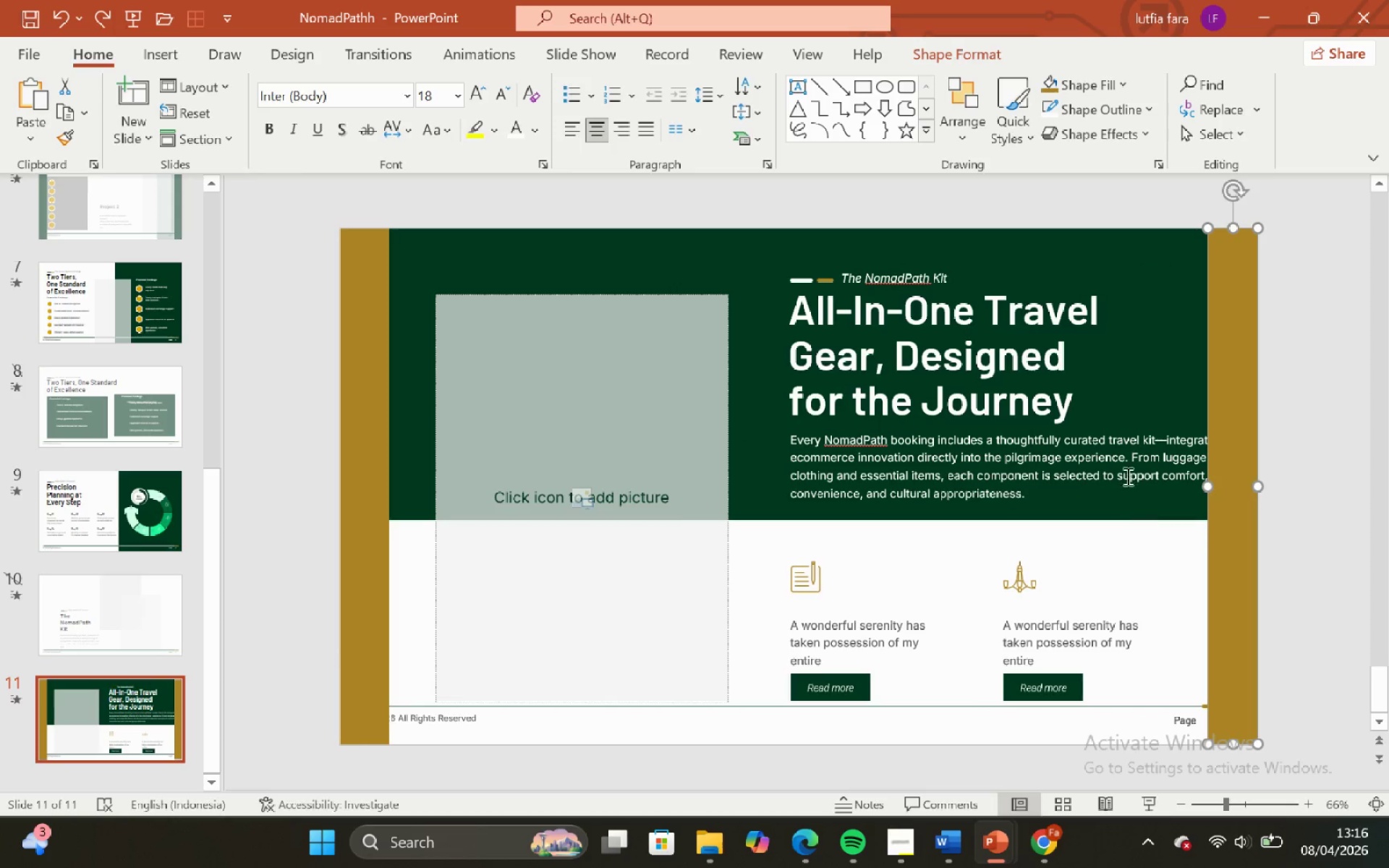 
left_click_drag(start_coordinate=[1129, 467], to_coordinate=[1132, 467])
 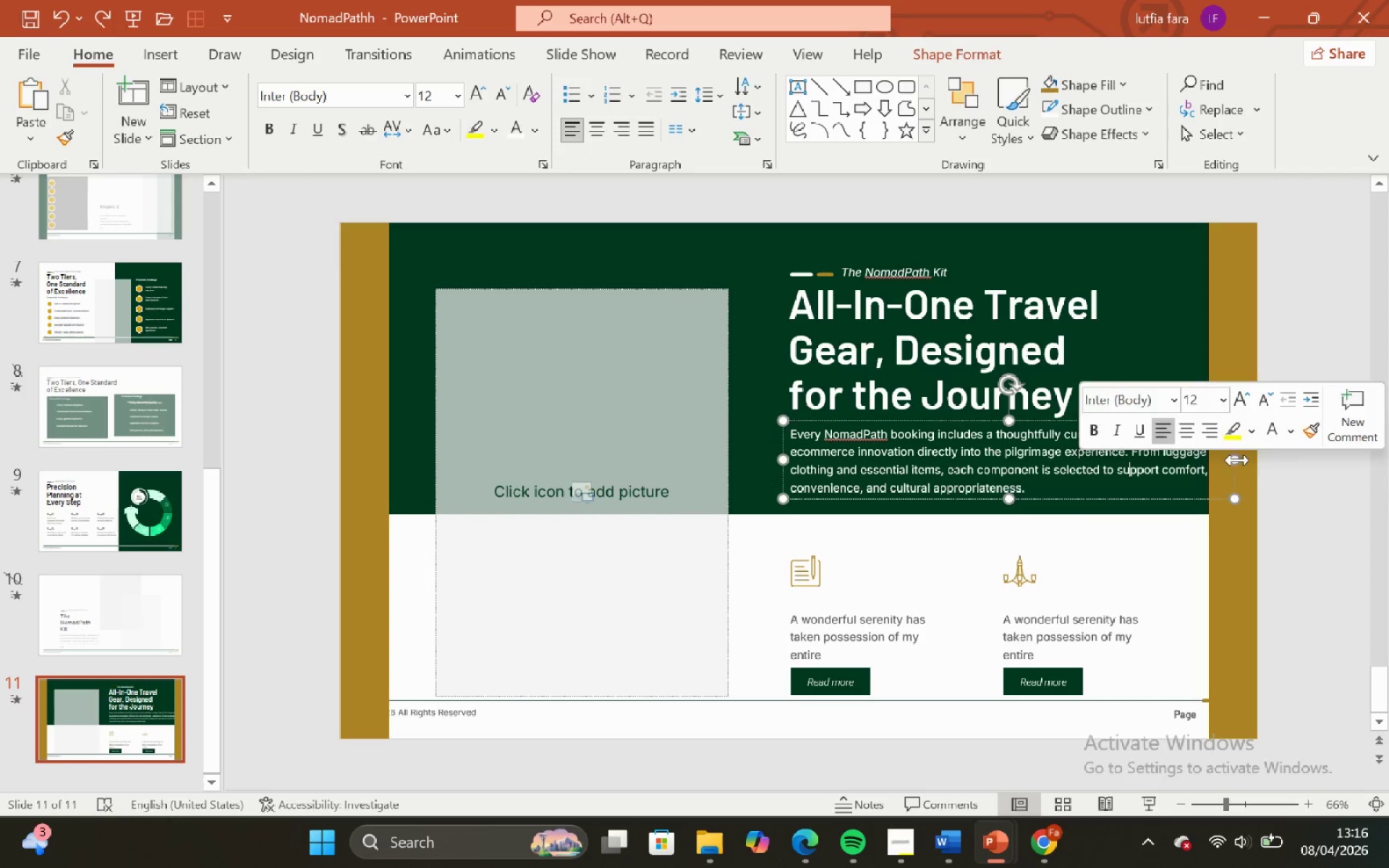 
left_click_drag(start_coordinate=[1237, 460], to_coordinate=[1207, 461])
 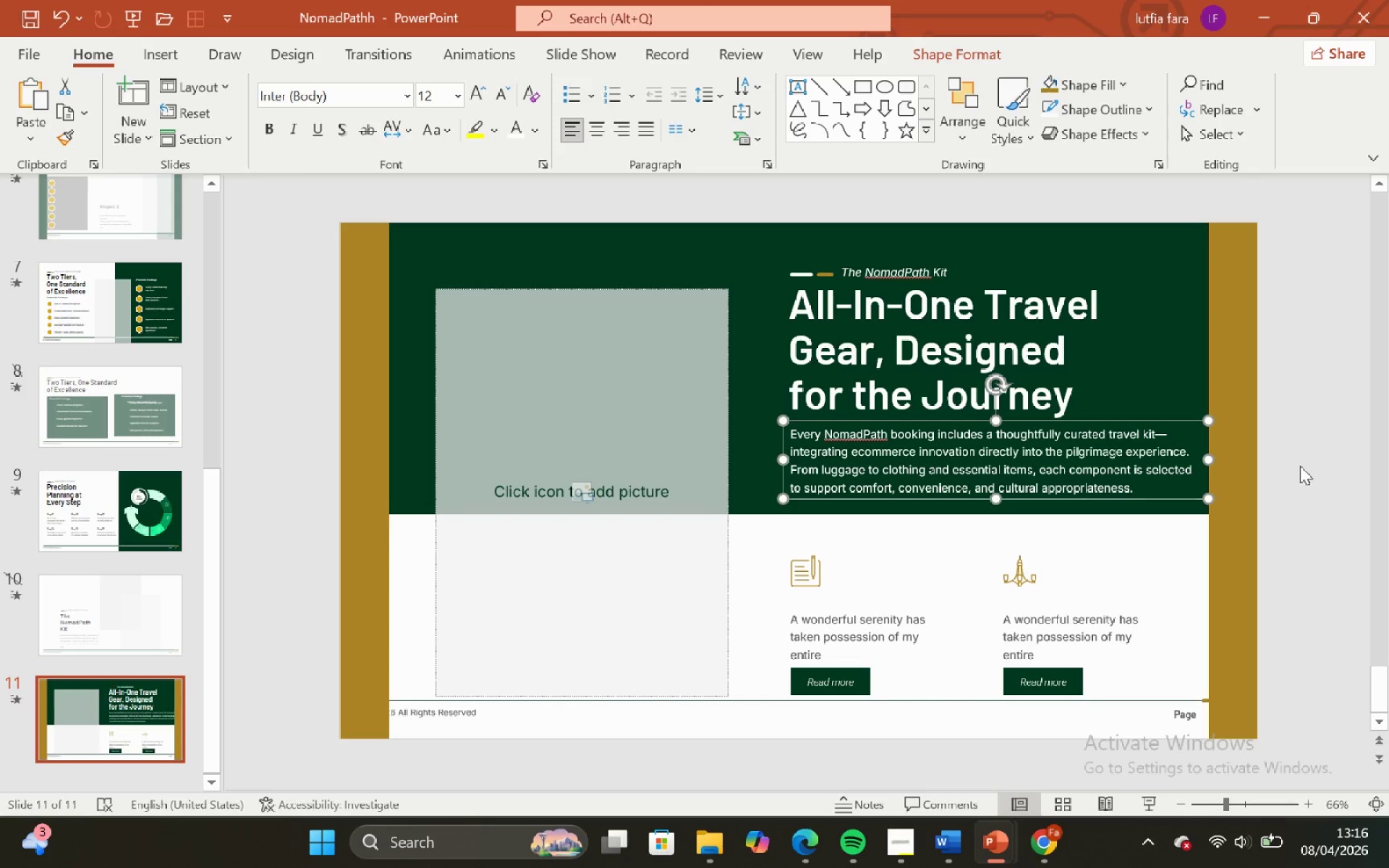 
left_click([1300, 466])
 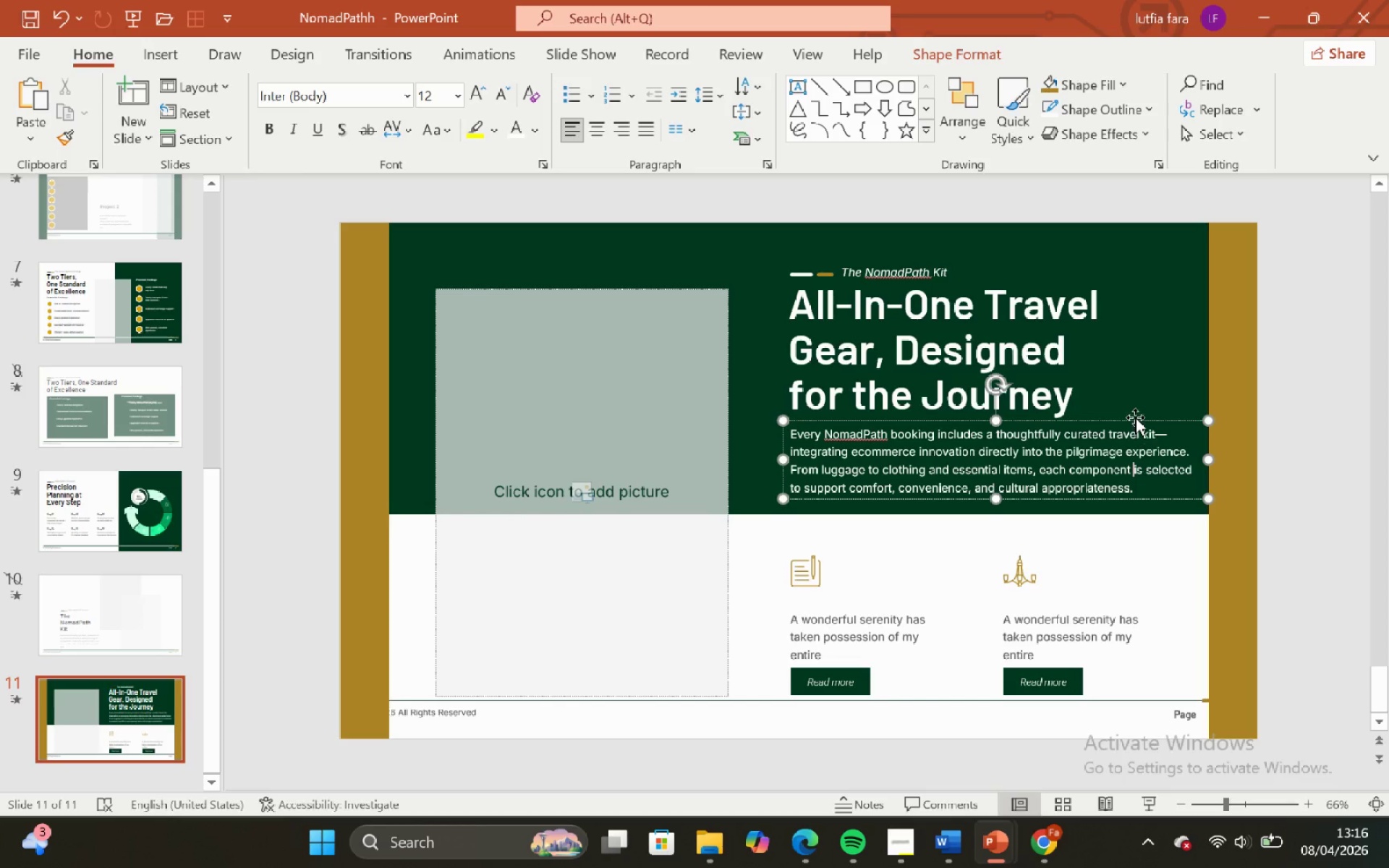 
left_click([1135, 417])
 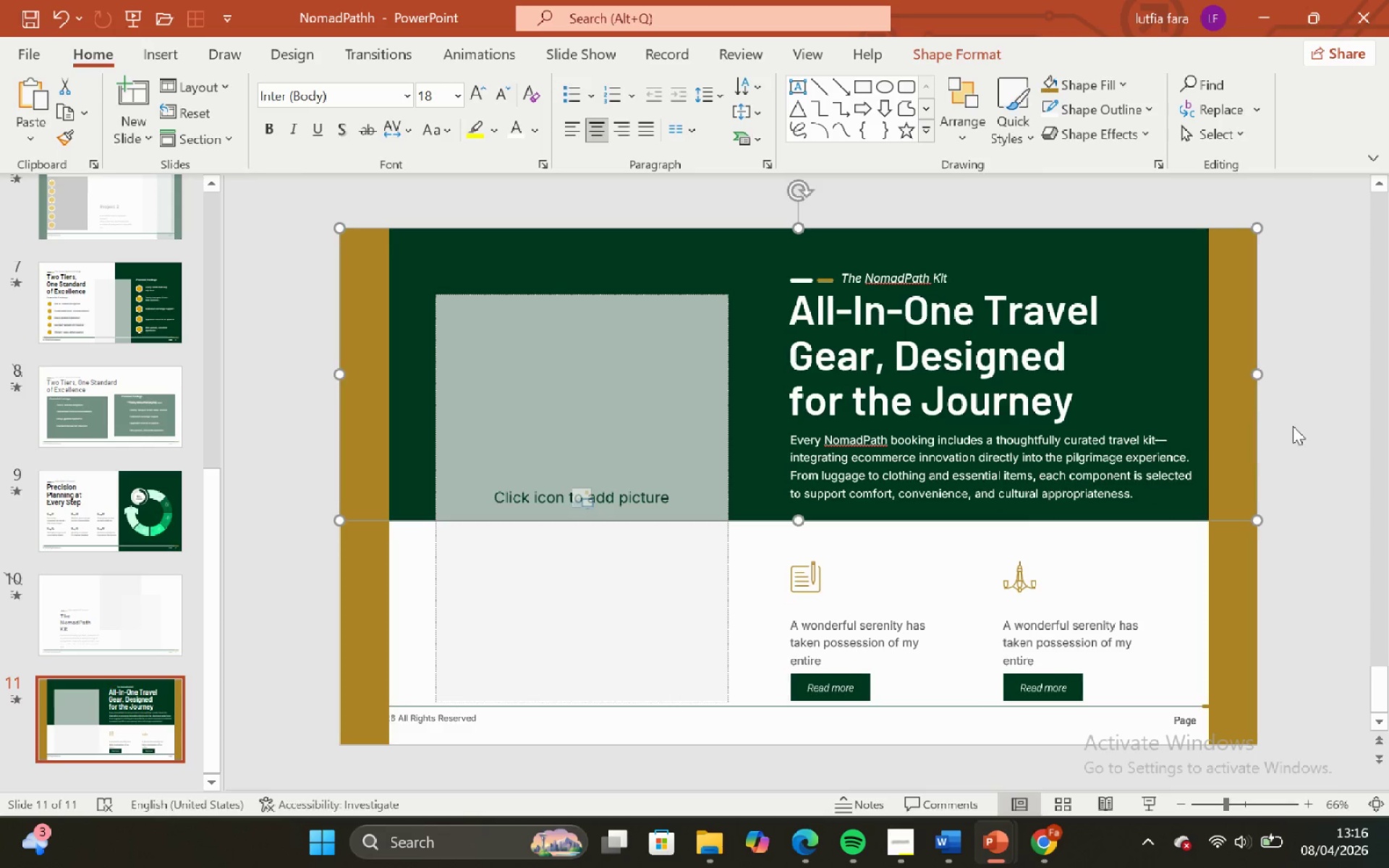 
left_click([1296, 425])
 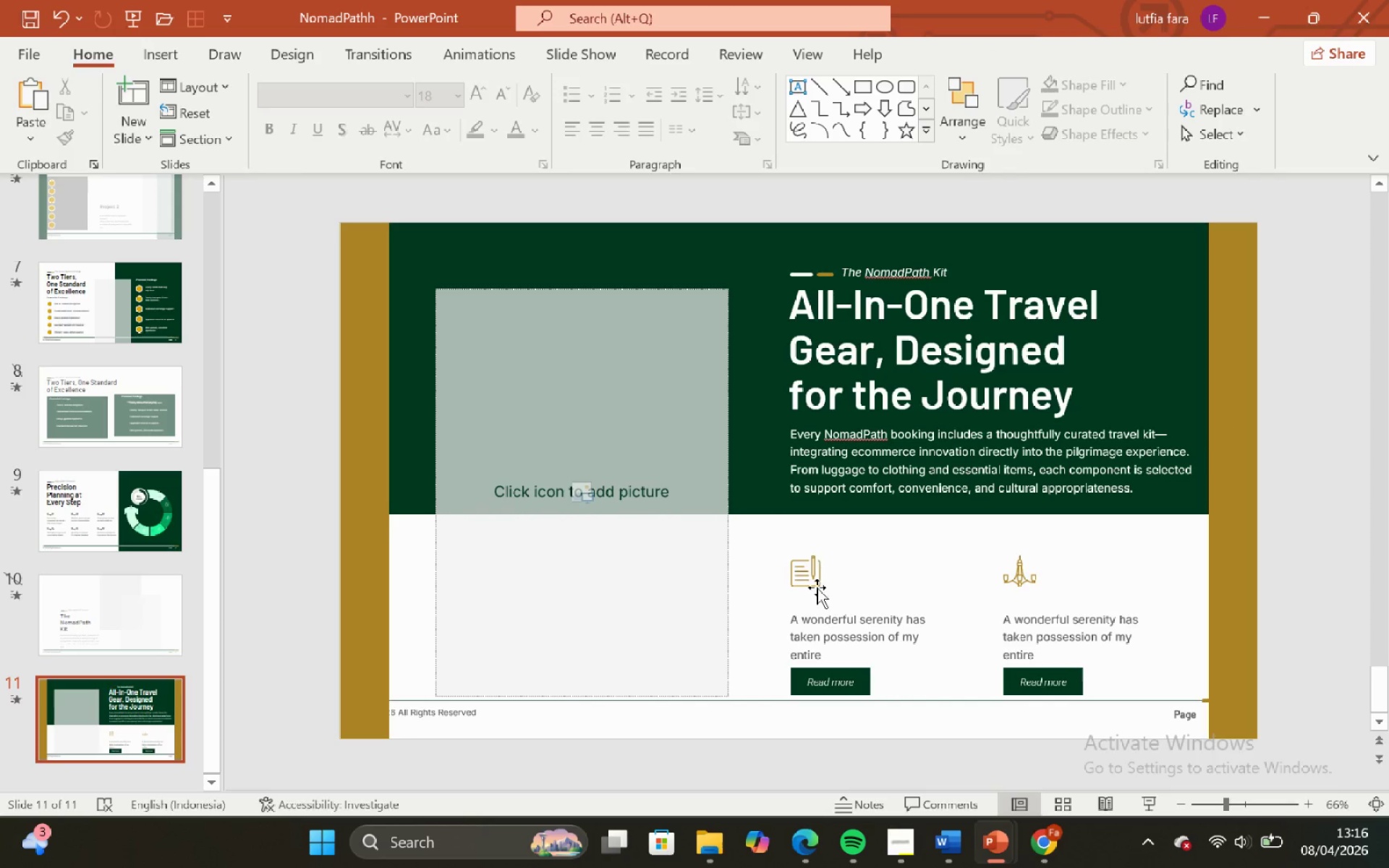 
double_click([887, 566])
 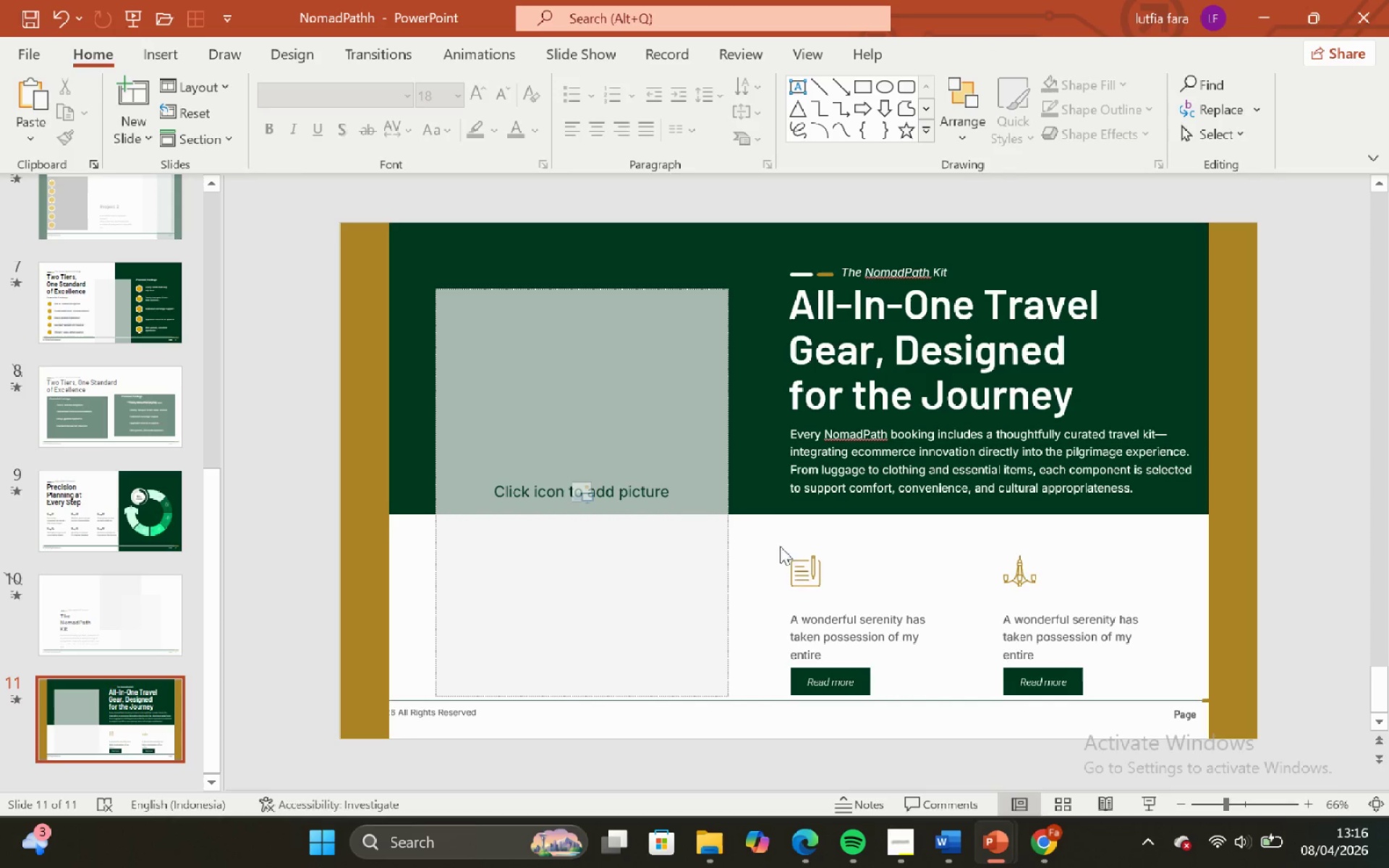 
left_click([720, 525])
 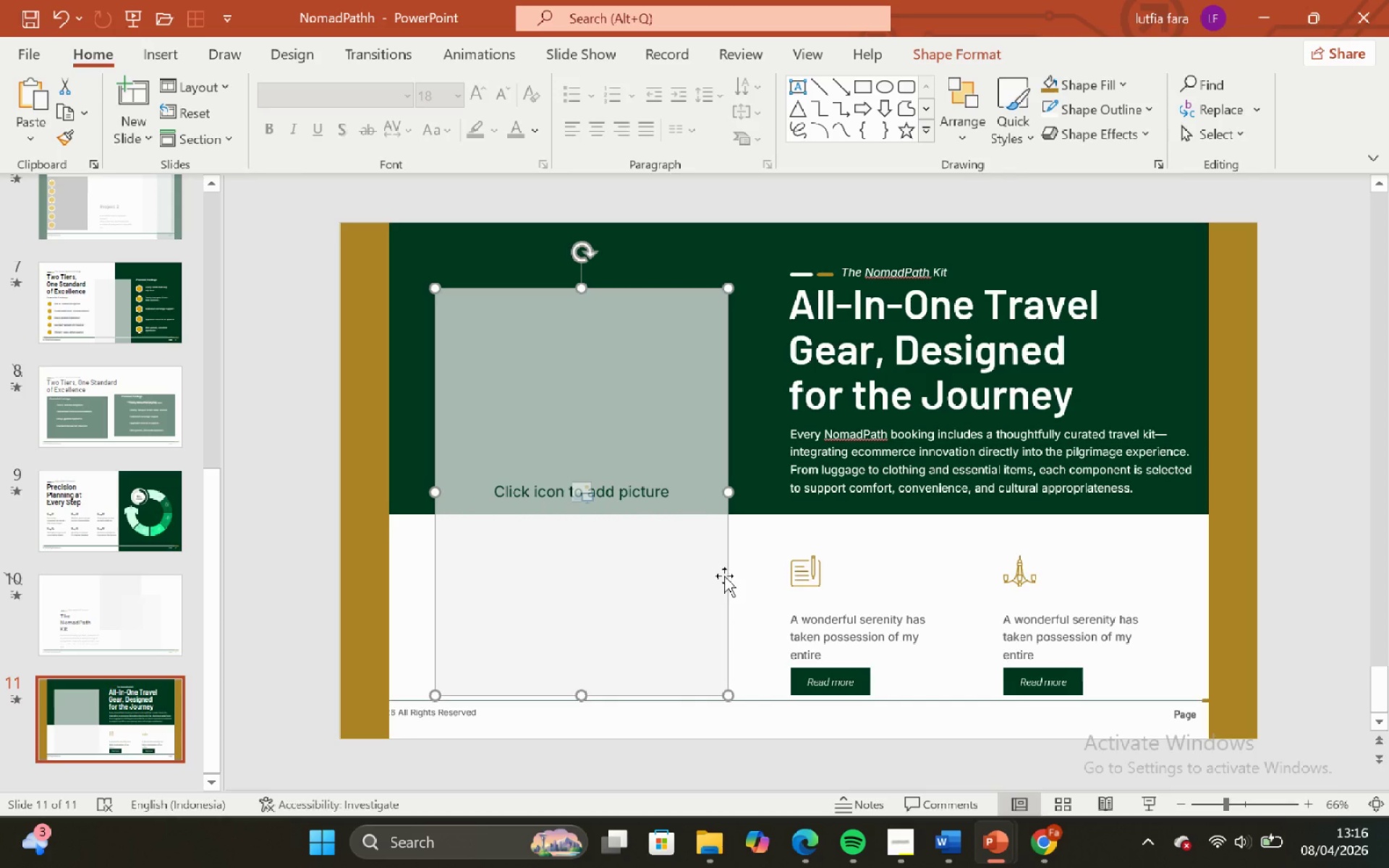 
hold_key(key=ShiftLeft, duration=1.16)
left_click_drag(start_coordinate=[724, 576], to_coordinate=[686, 573])
 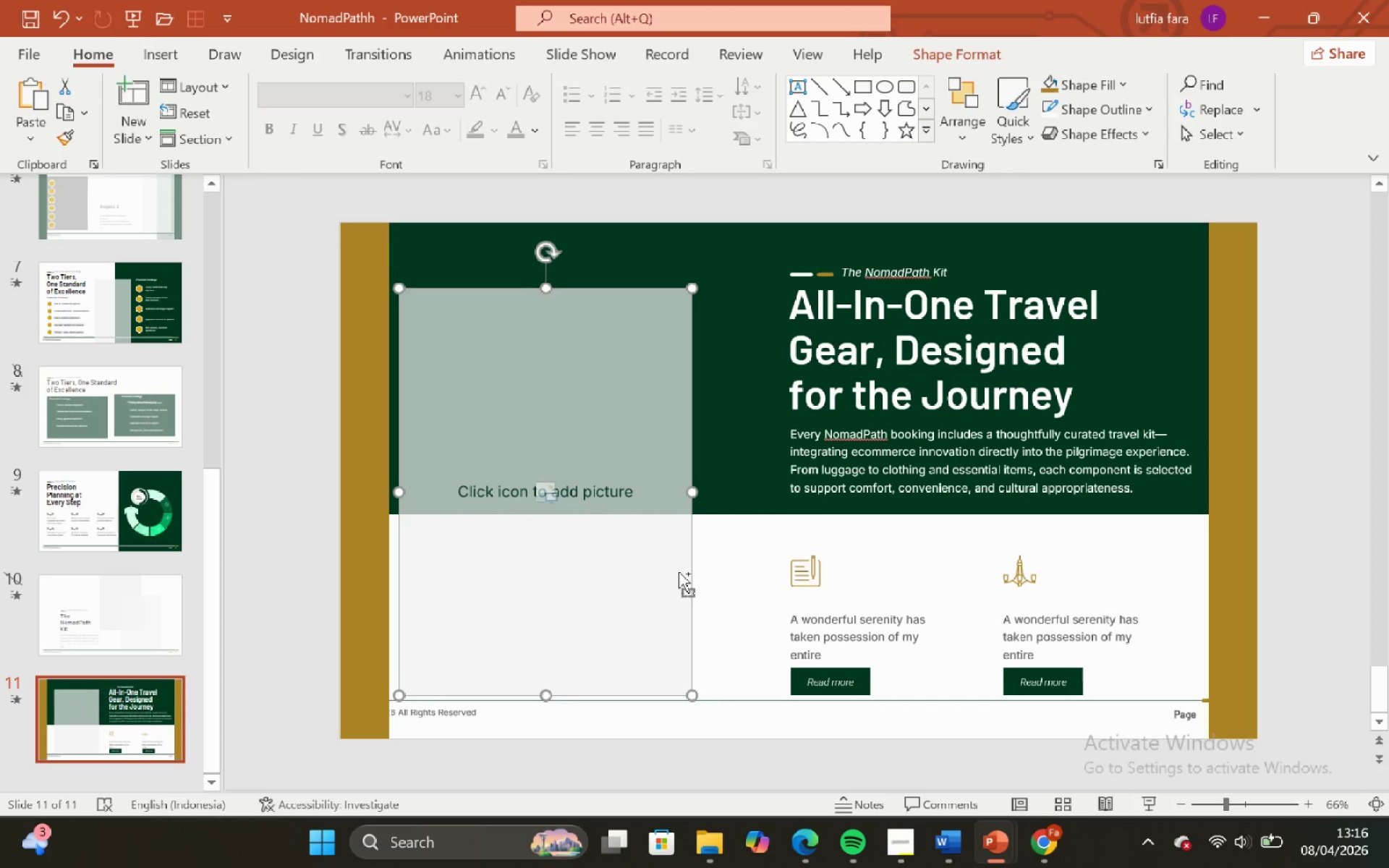 
key(Control+ControlLeft)
 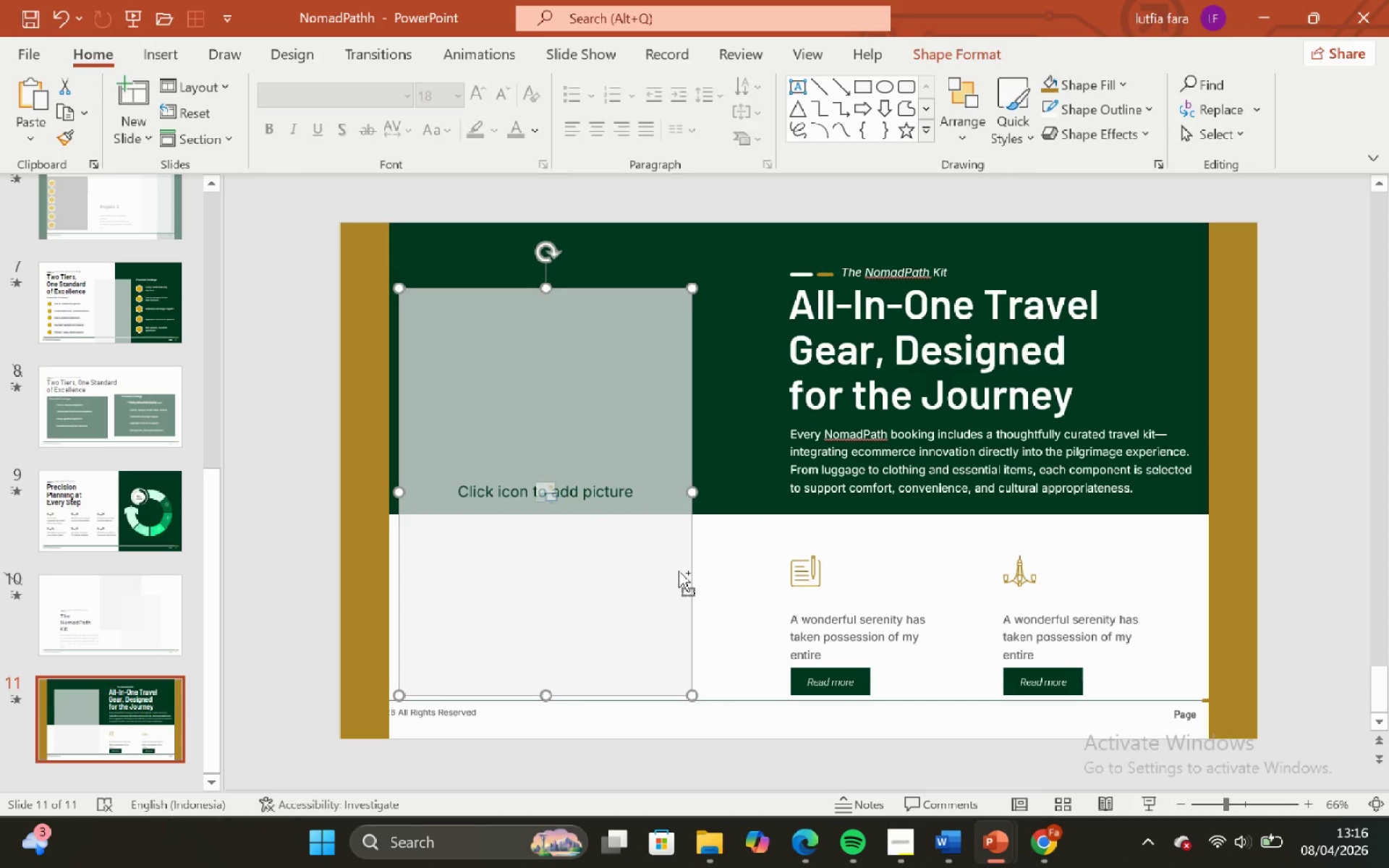 
key(Control+Z)
 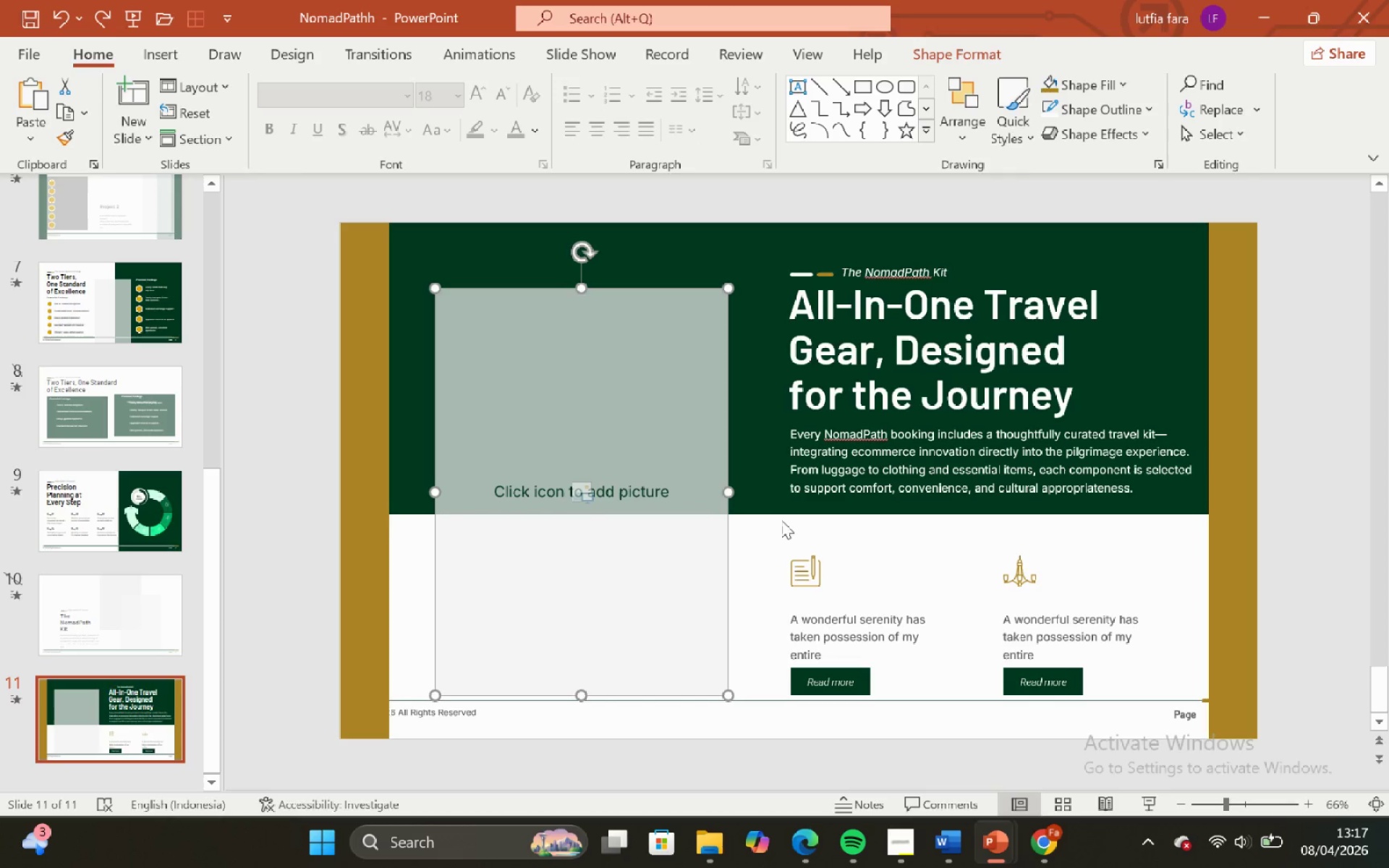 
left_click([781, 521])
 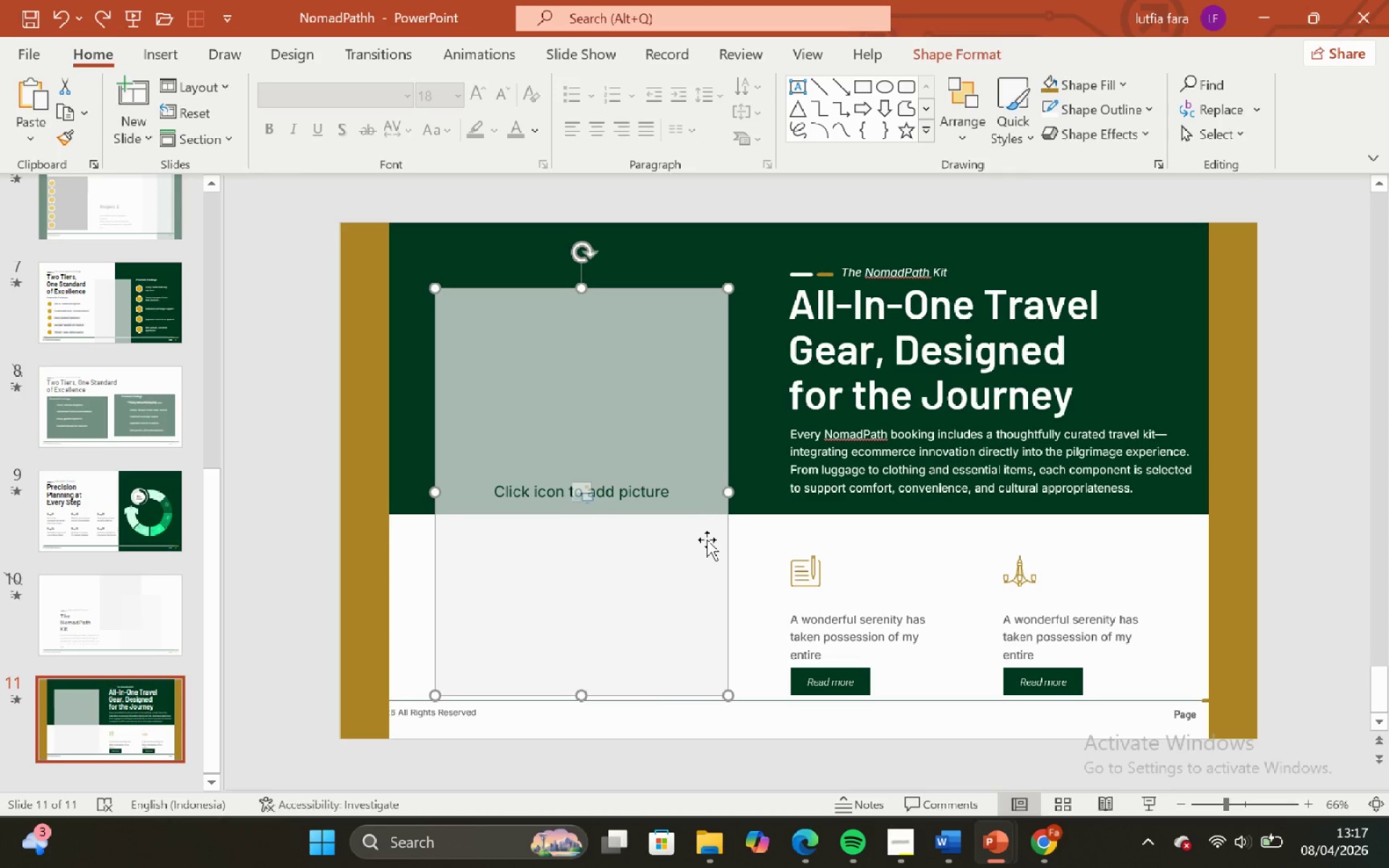 
double_click([755, 531])
 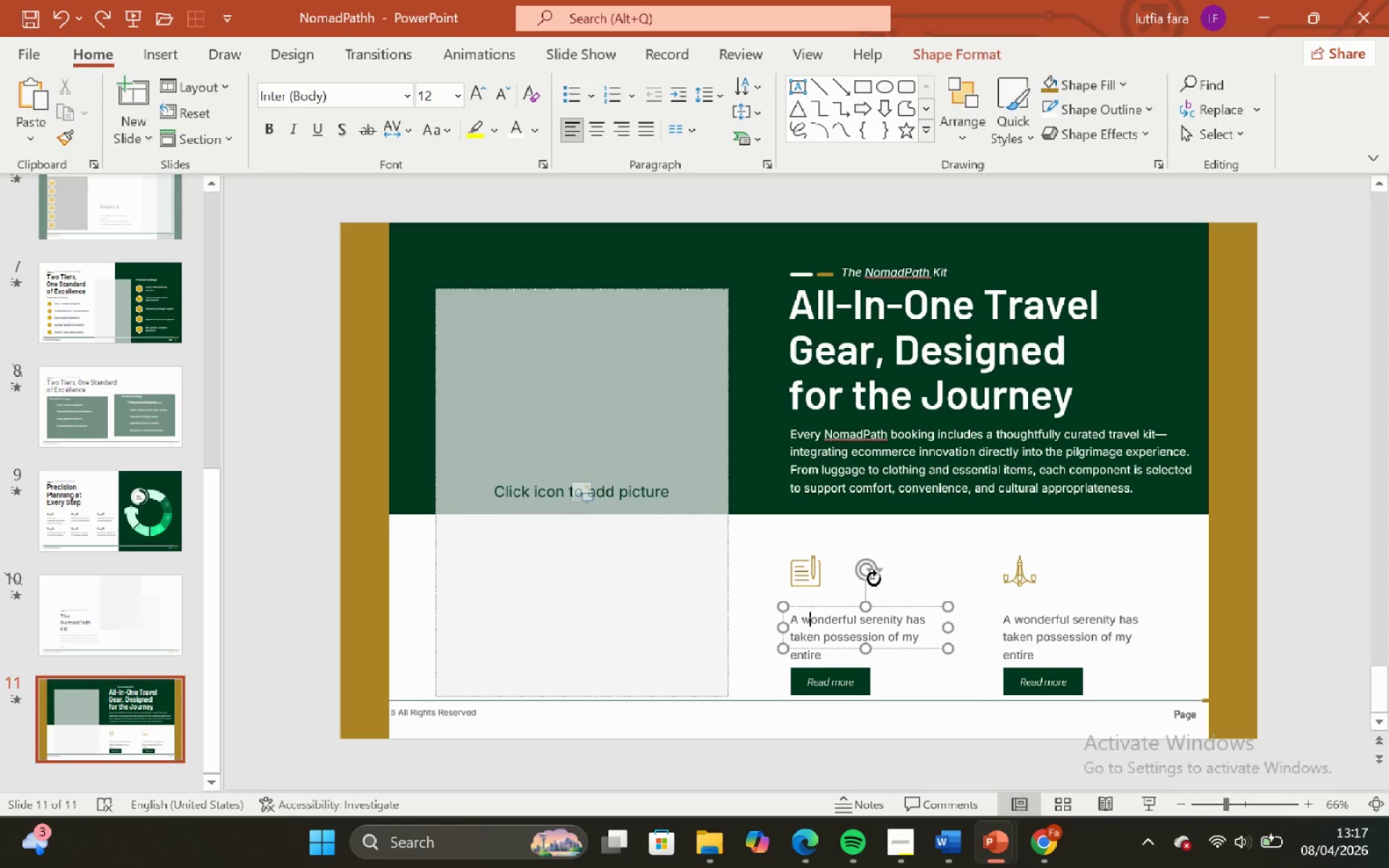 
double_click([893, 571])
 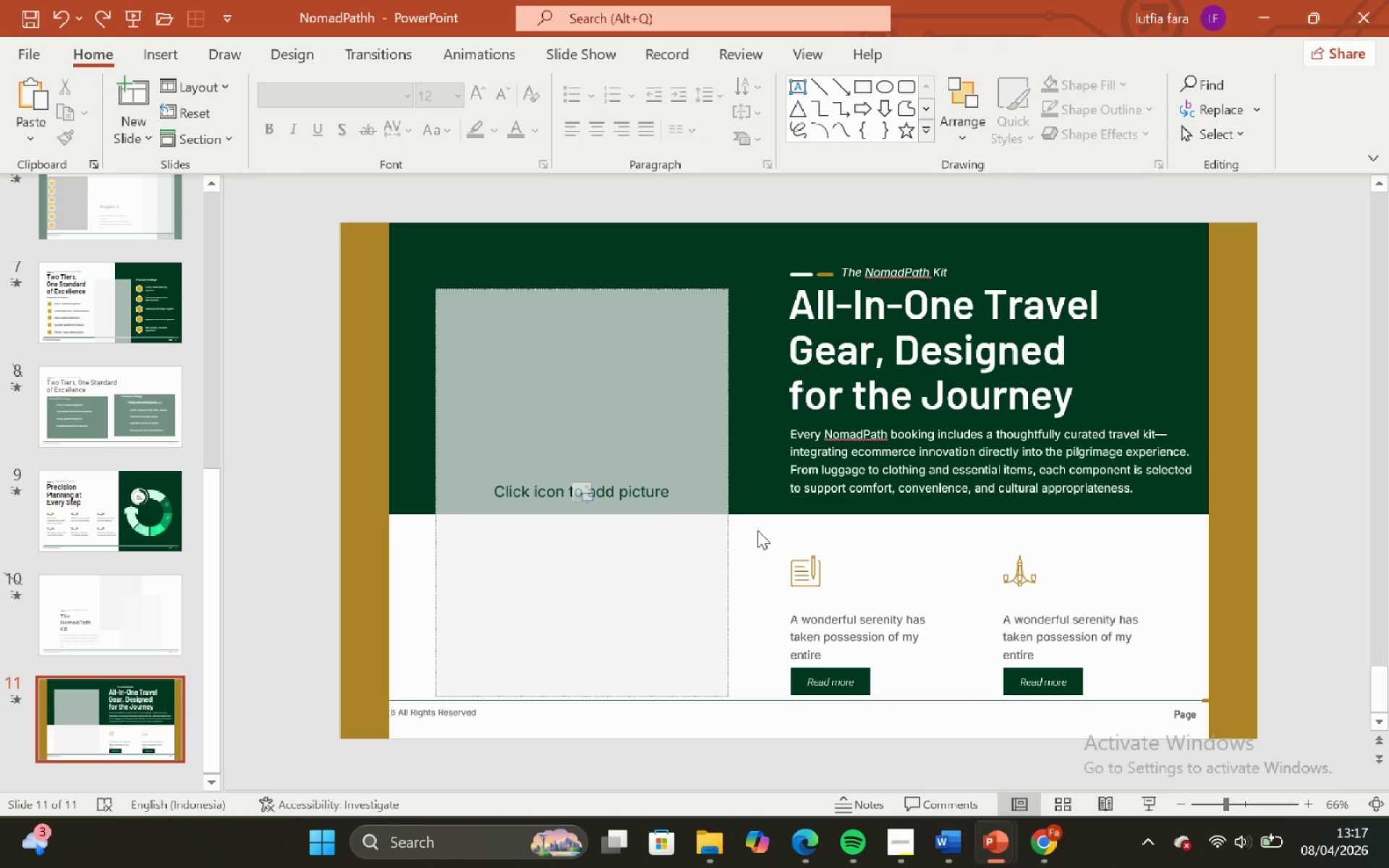 
left_click_drag(start_coordinate=[757, 530], to_coordinate=[1008, 818])
 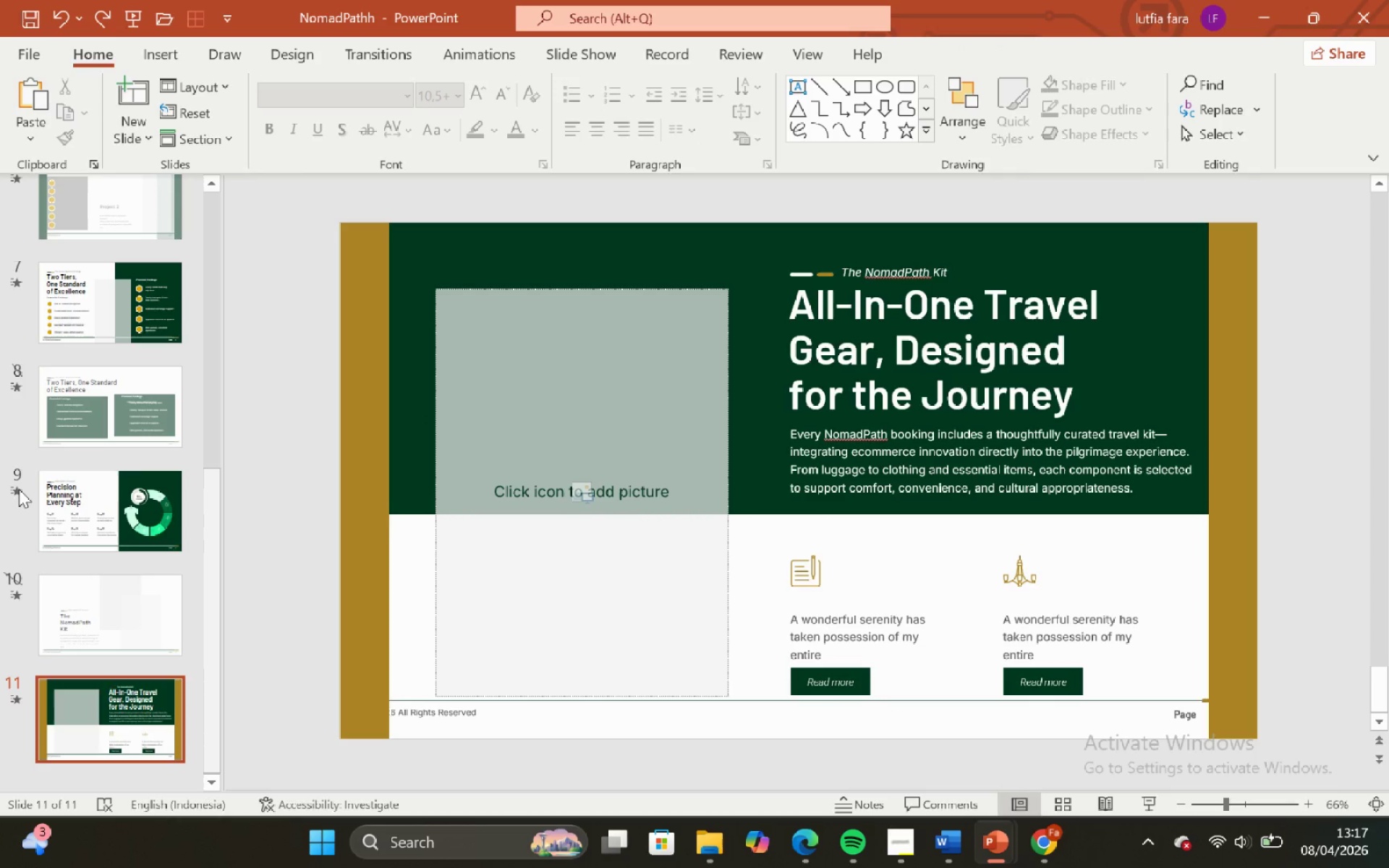 
left_click_drag(start_coordinate=[76, 541], to_coordinate=[83, 553])
 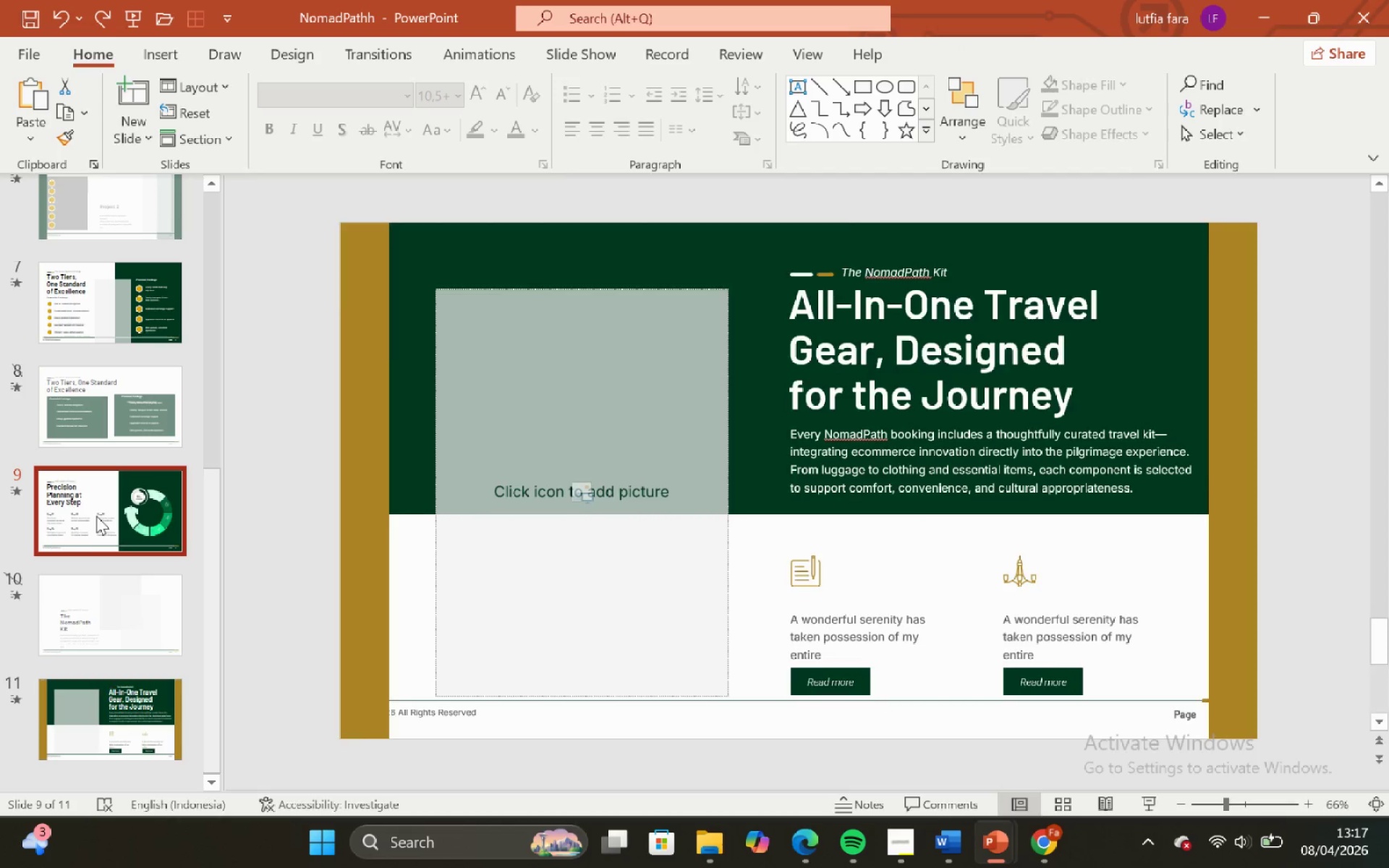 
left_click([96, 516])
 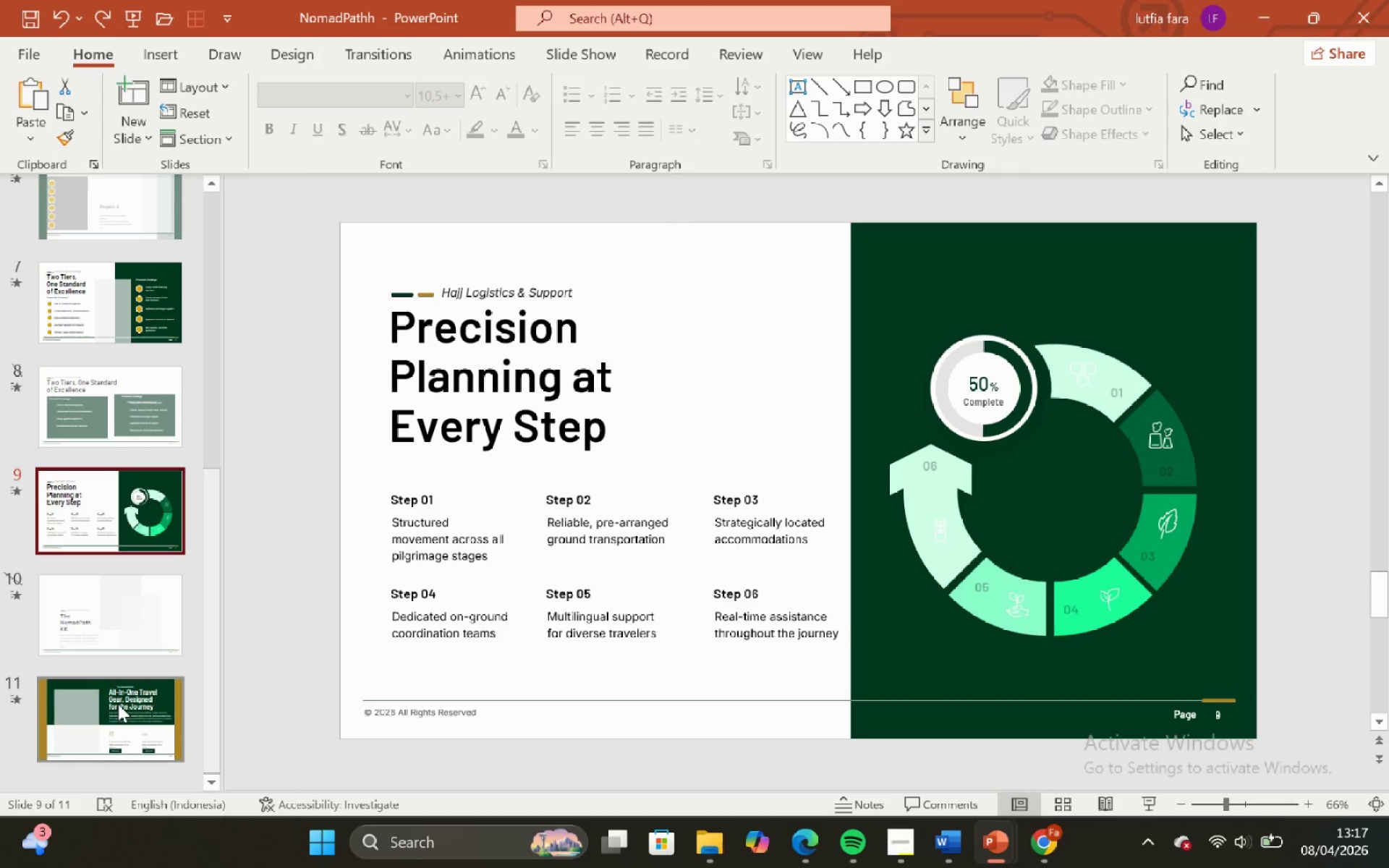 
left_click([121, 712])
 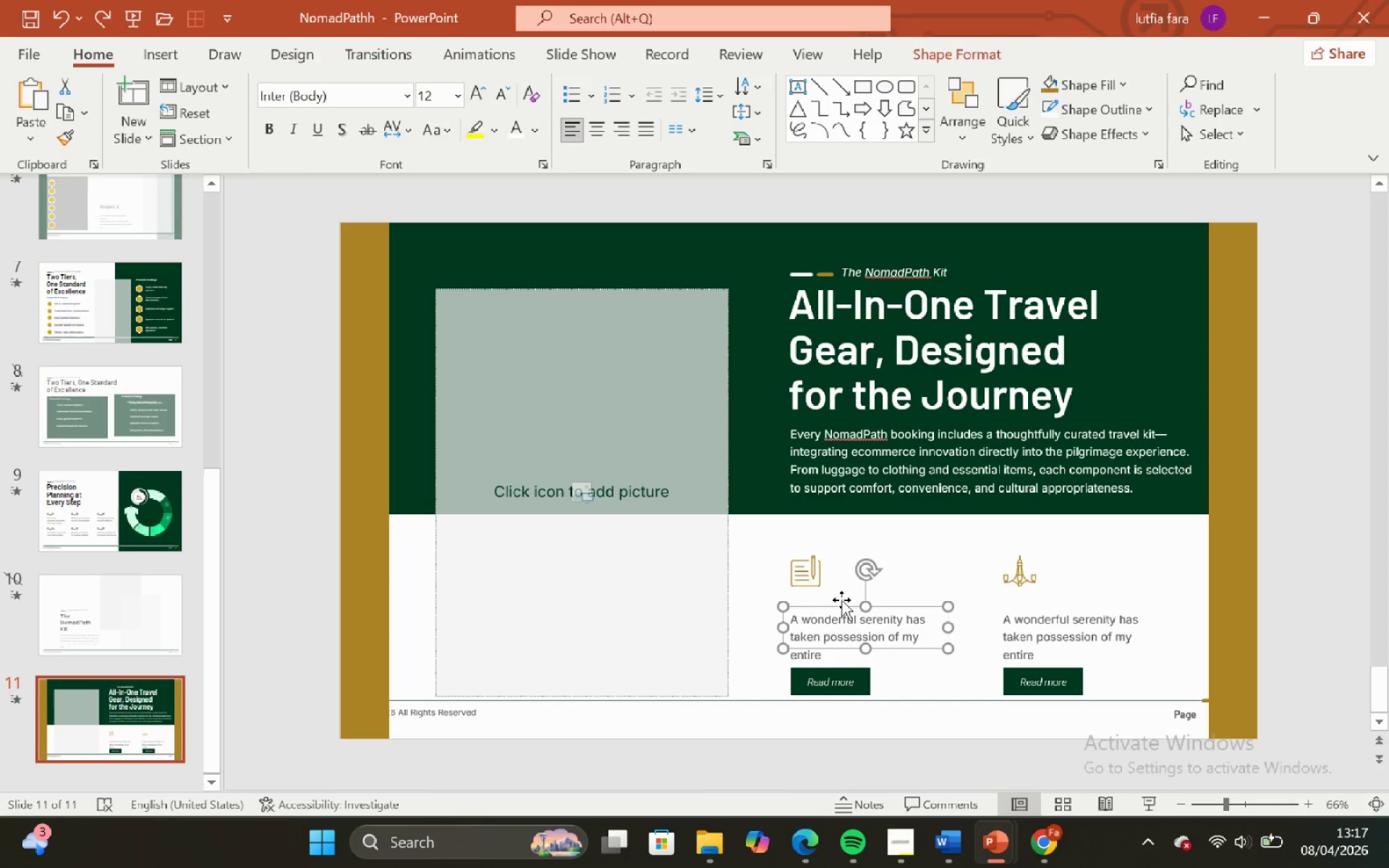 
double_click([901, 559])
 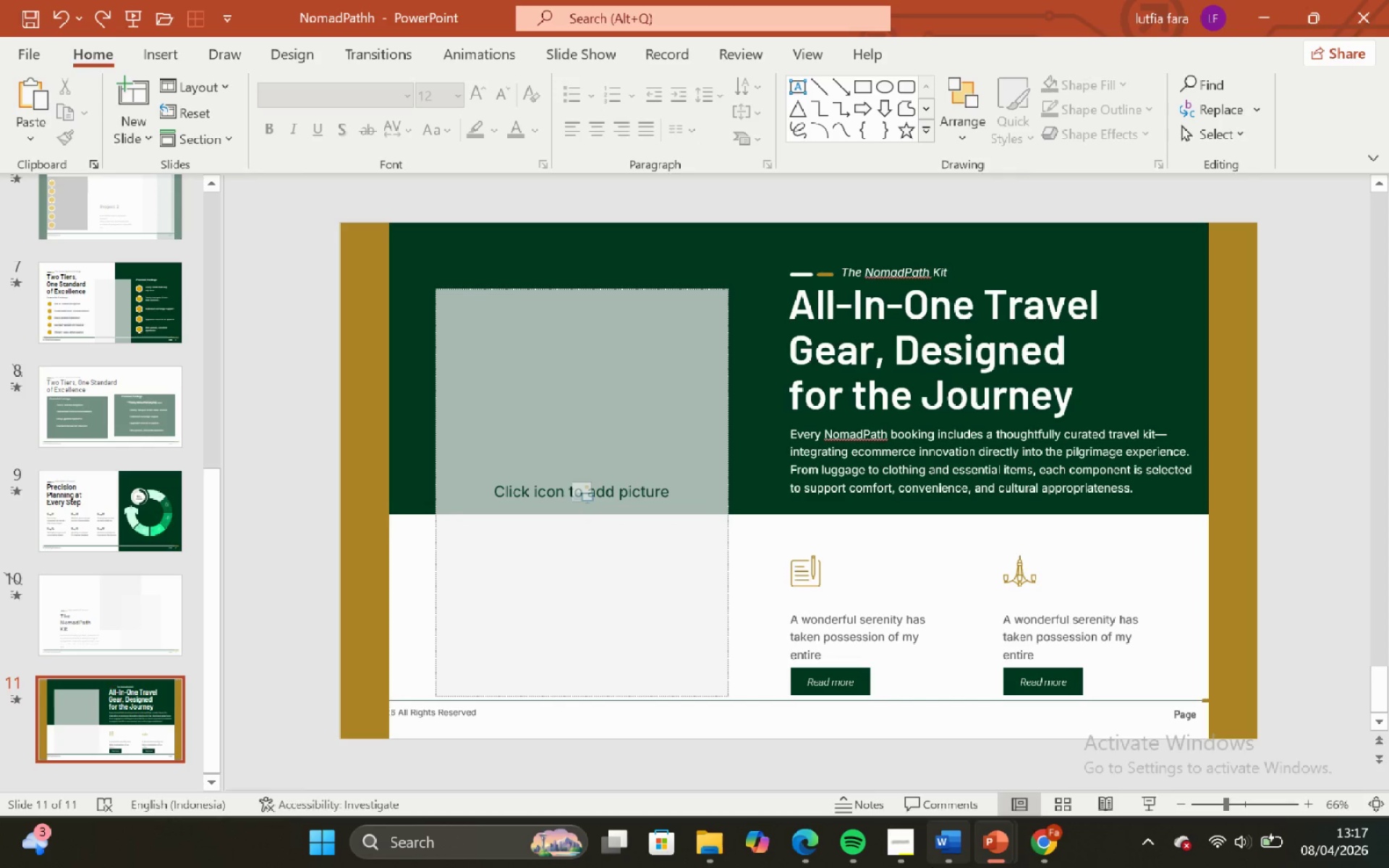 
left_click([949, 840])
 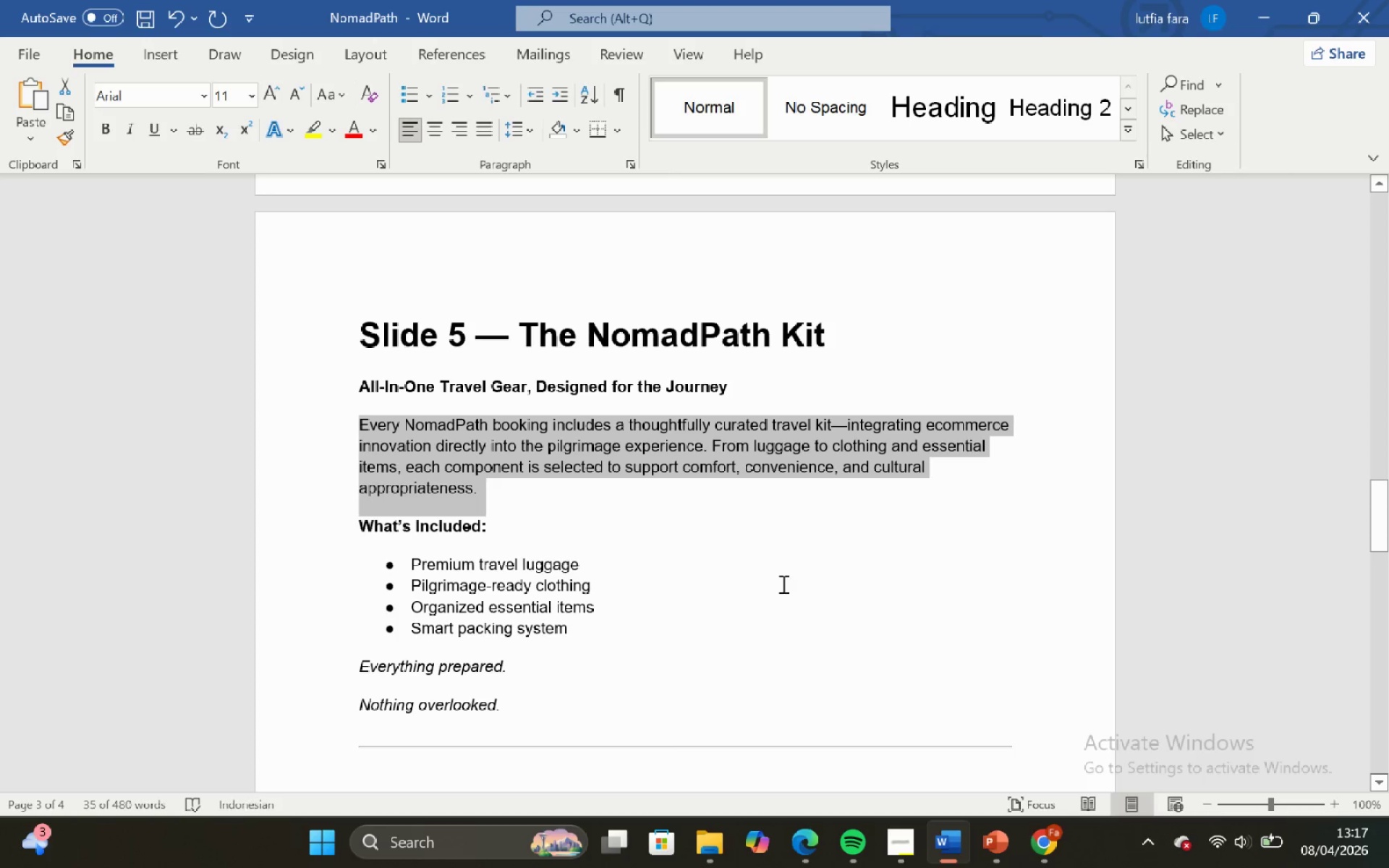 
left_click([781, 583])
 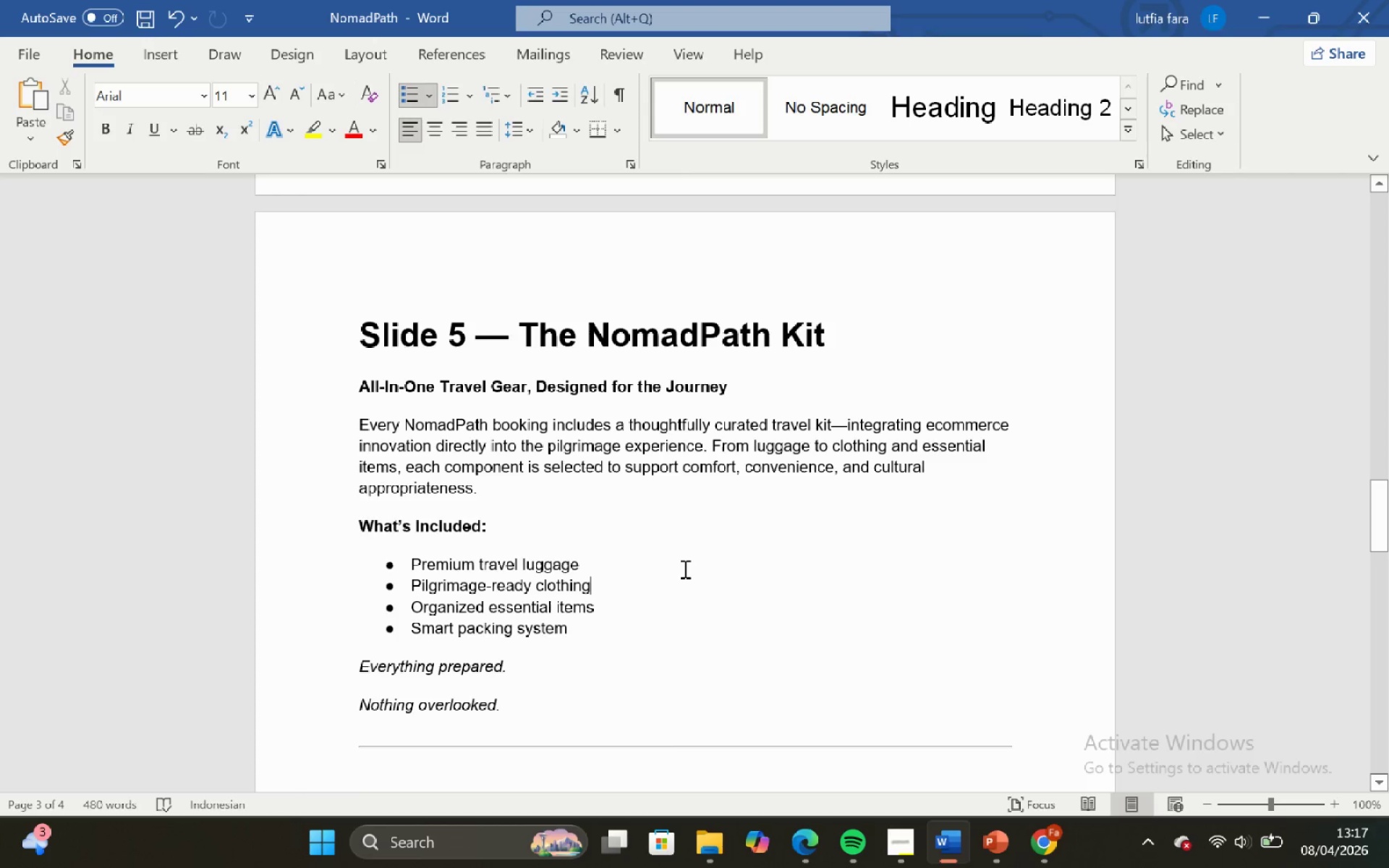 
scroll: coordinate [678, 569], scroll_direction: down, amount: 1.0
 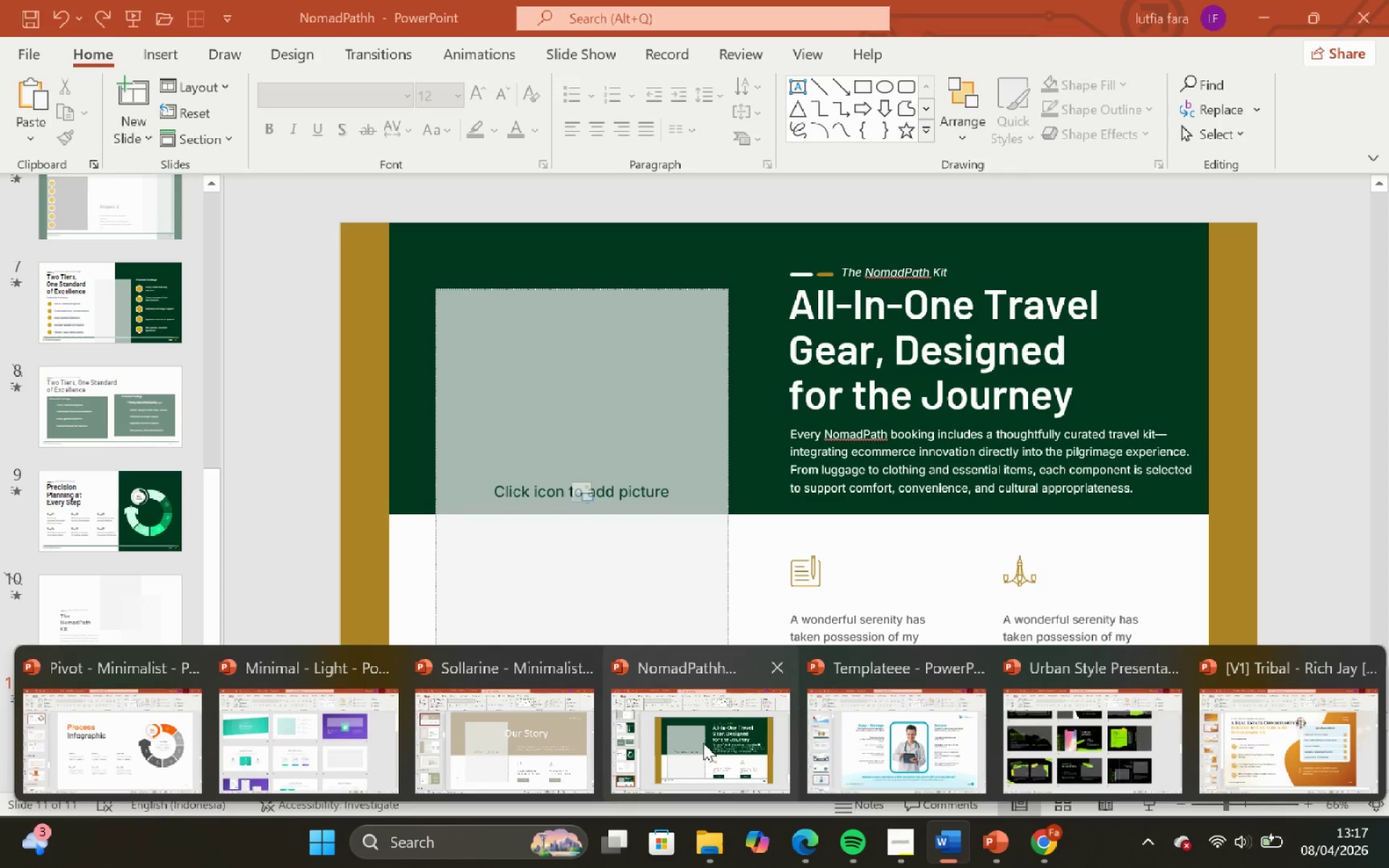 
left_click([703, 743])
 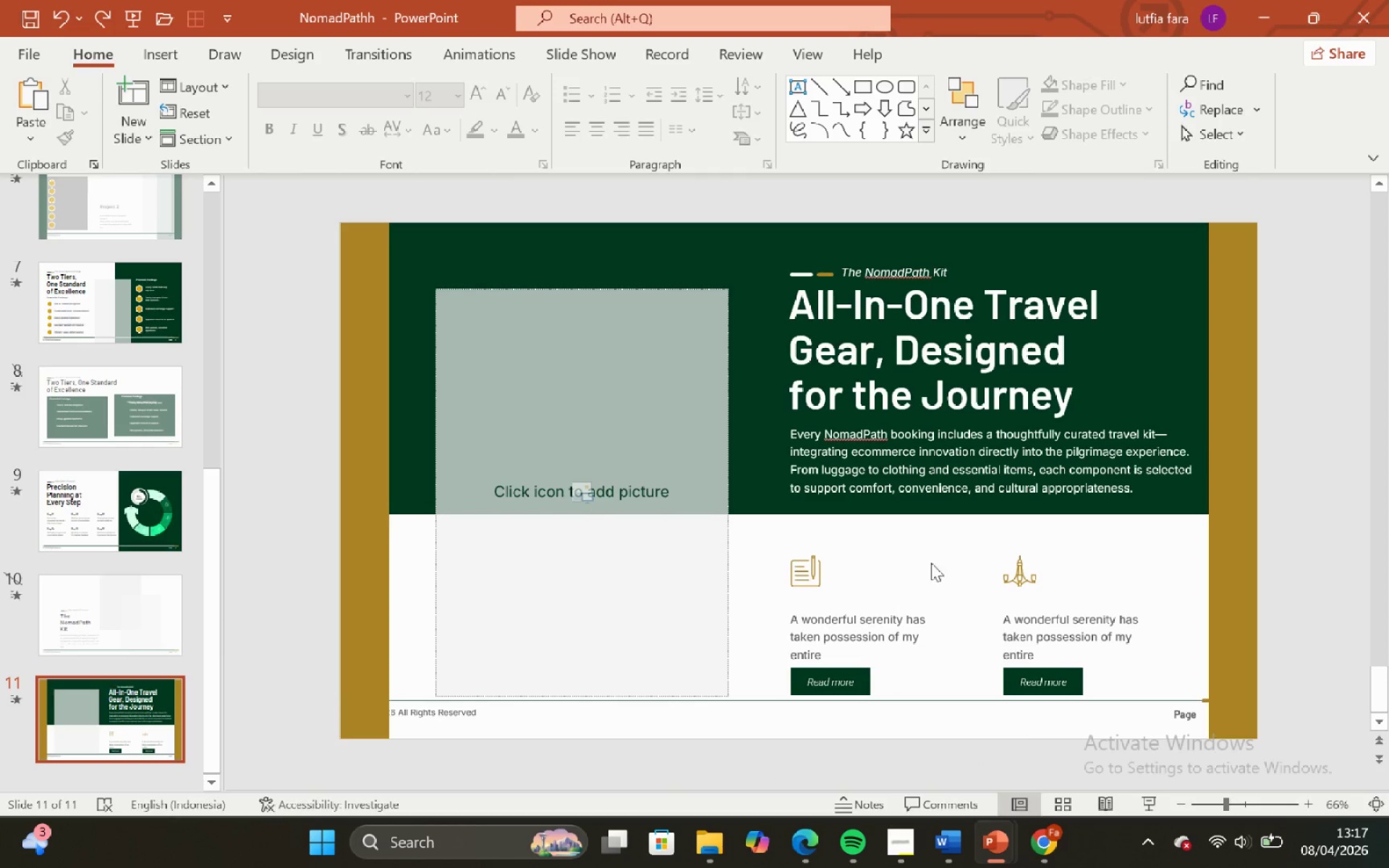 
left_click([933, 561])
 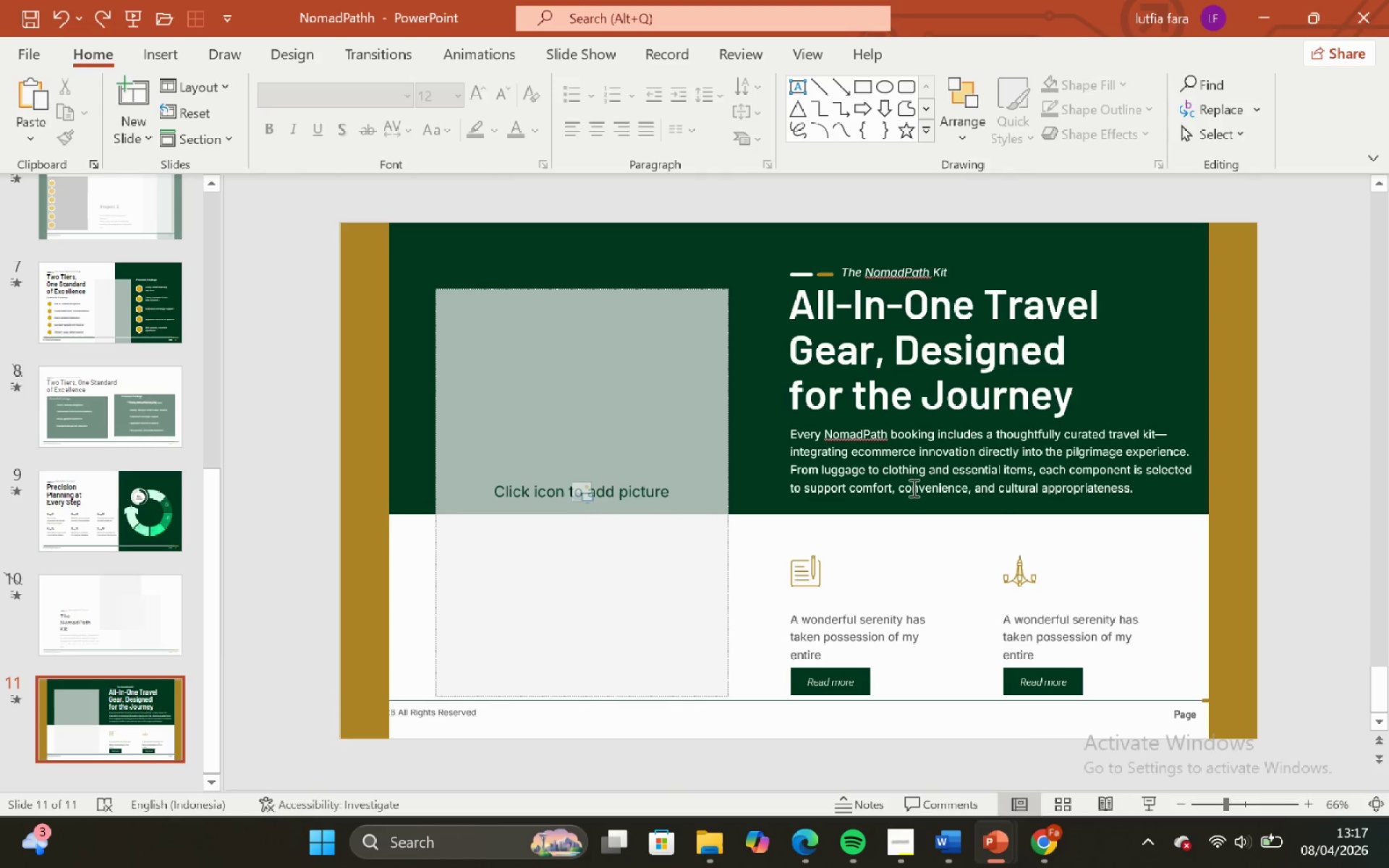 
left_click([912, 485])
 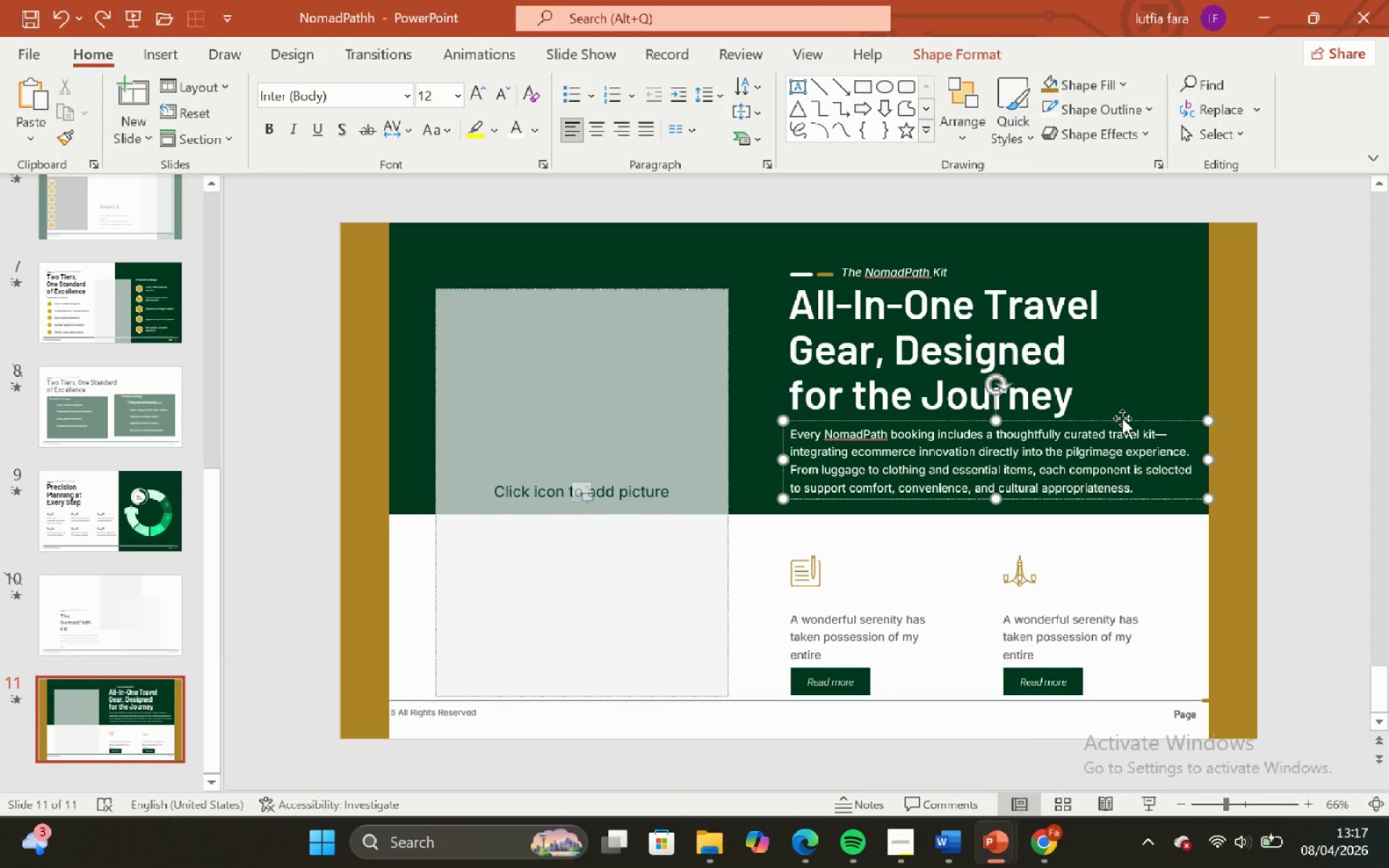 
left_click([1122, 418])
 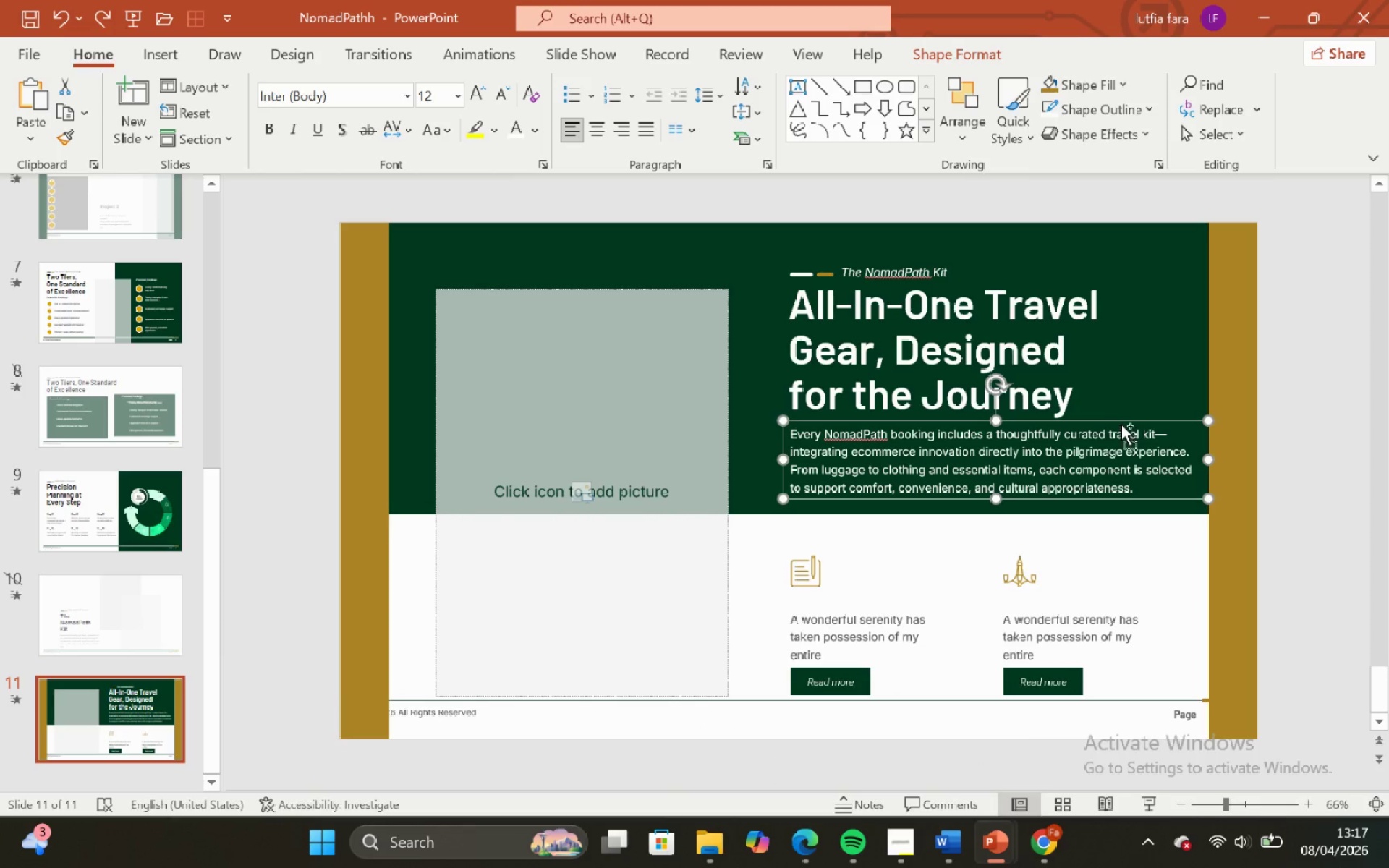 
key(Control+C)
 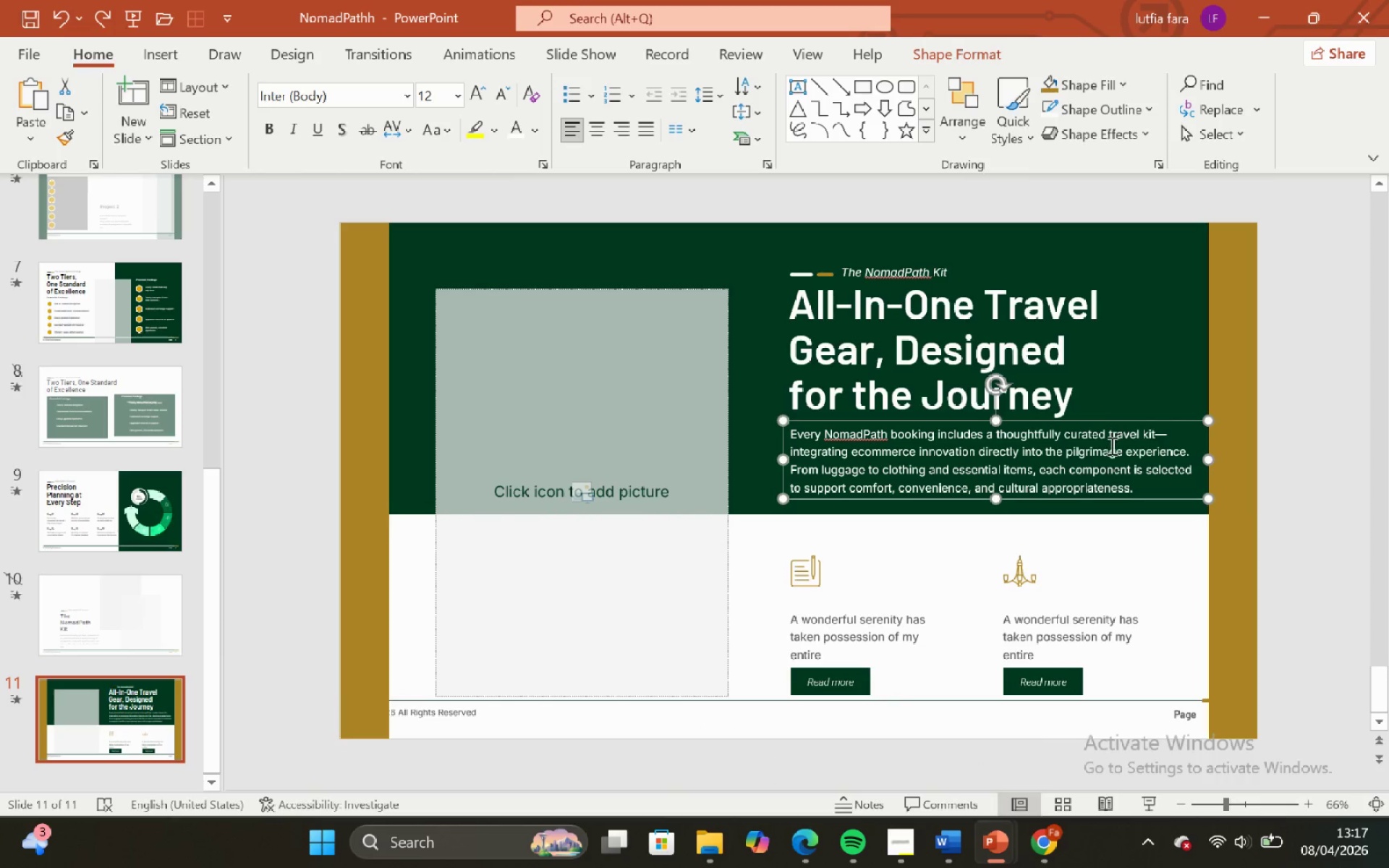 
key(Control+V)
 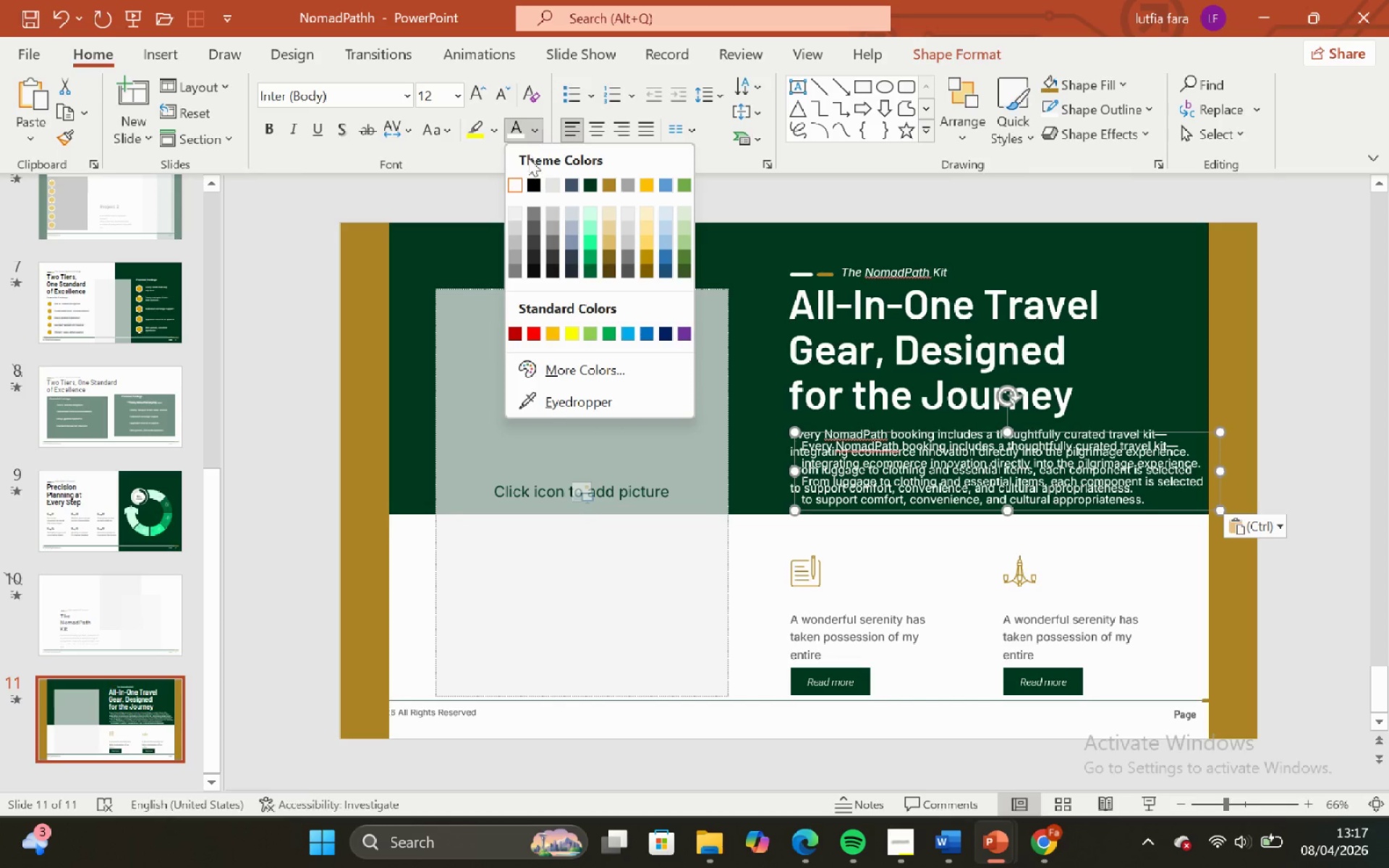 
left_click([538, 188])
 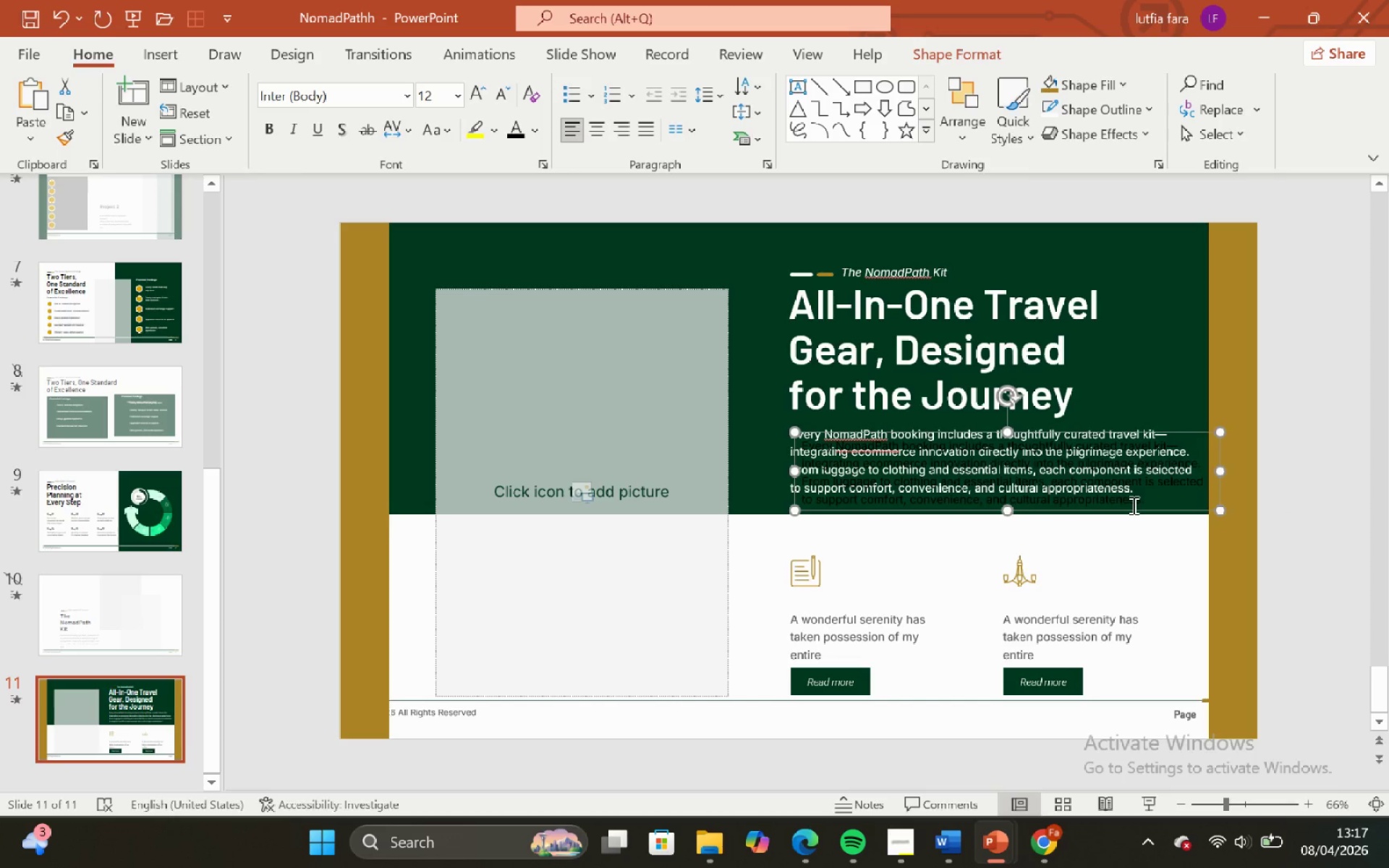 
left_click_drag(start_coordinate=[1131, 510], to_coordinate=[1084, 577])
 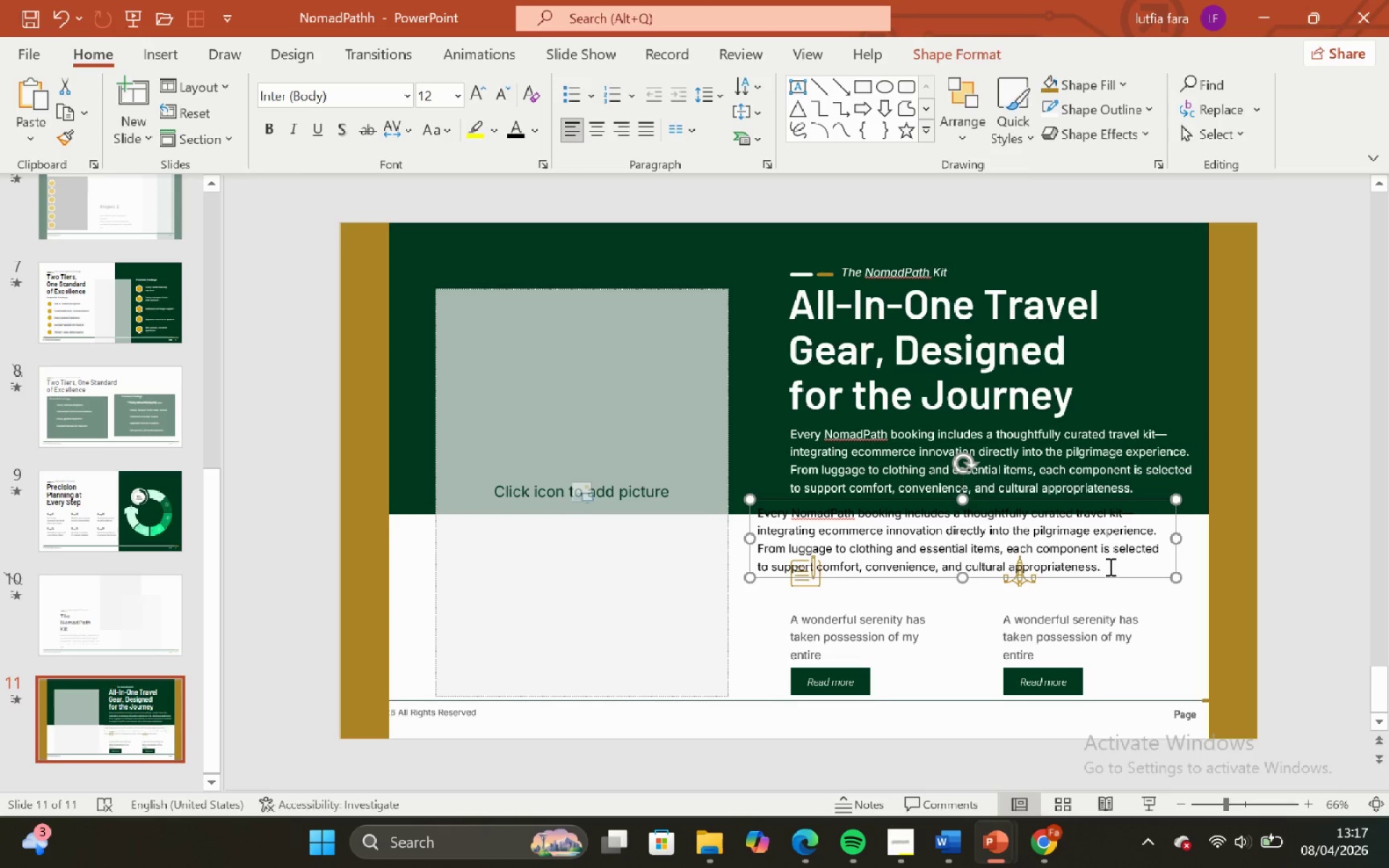 
left_click_drag(start_coordinate=[1109, 566], to_coordinate=[866, 478])
 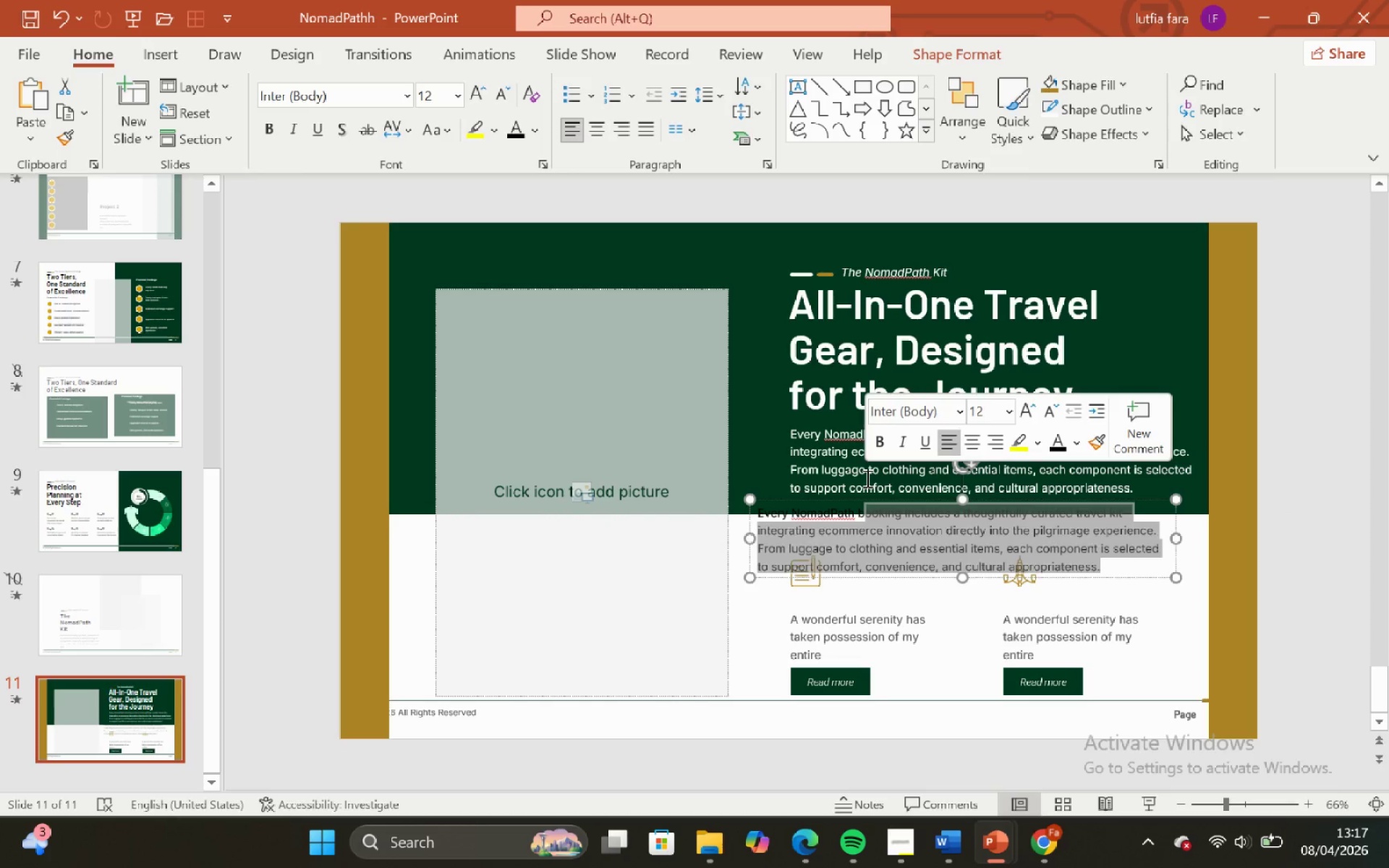 
key(Backspace)
 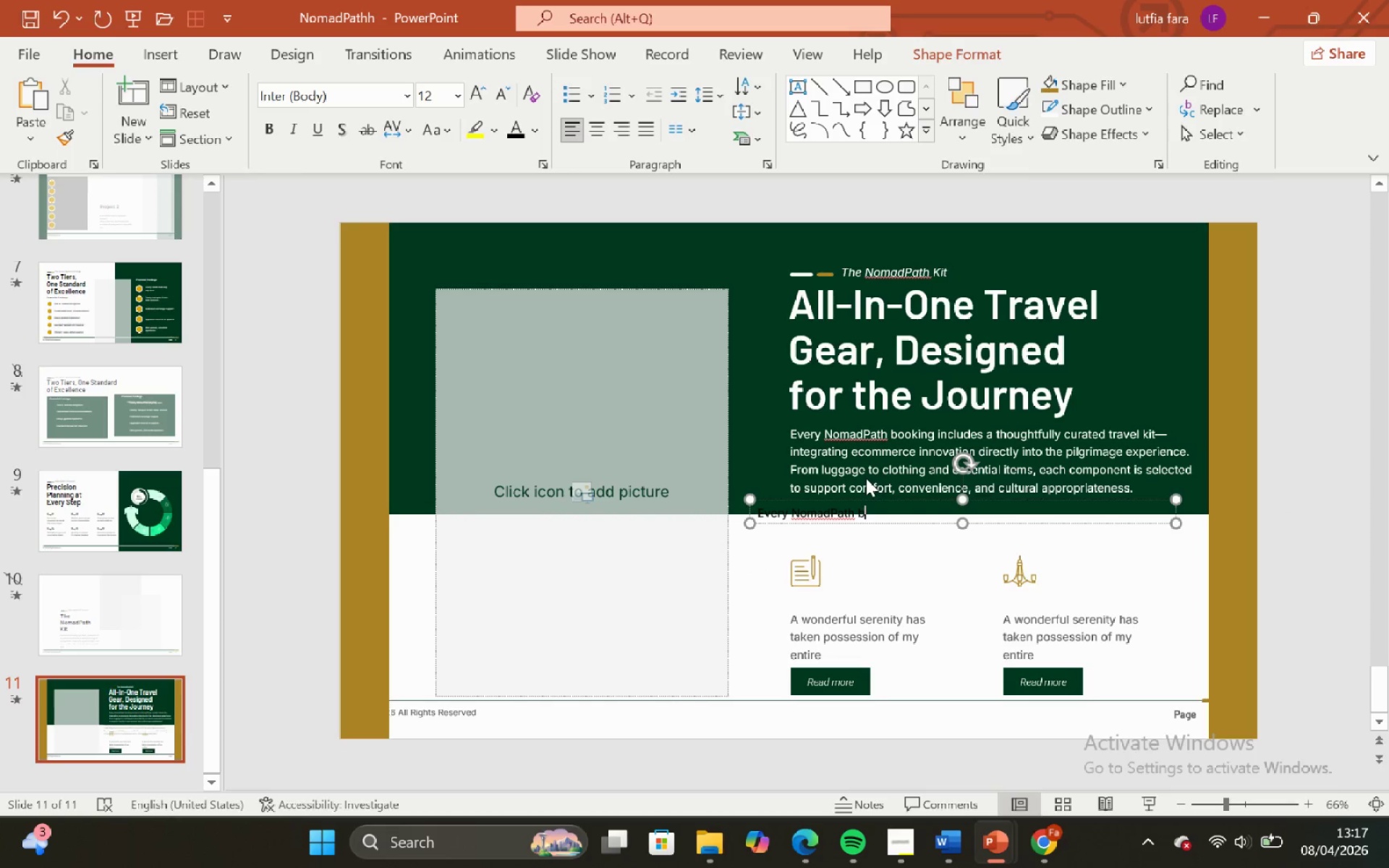 
key(Backspace)
 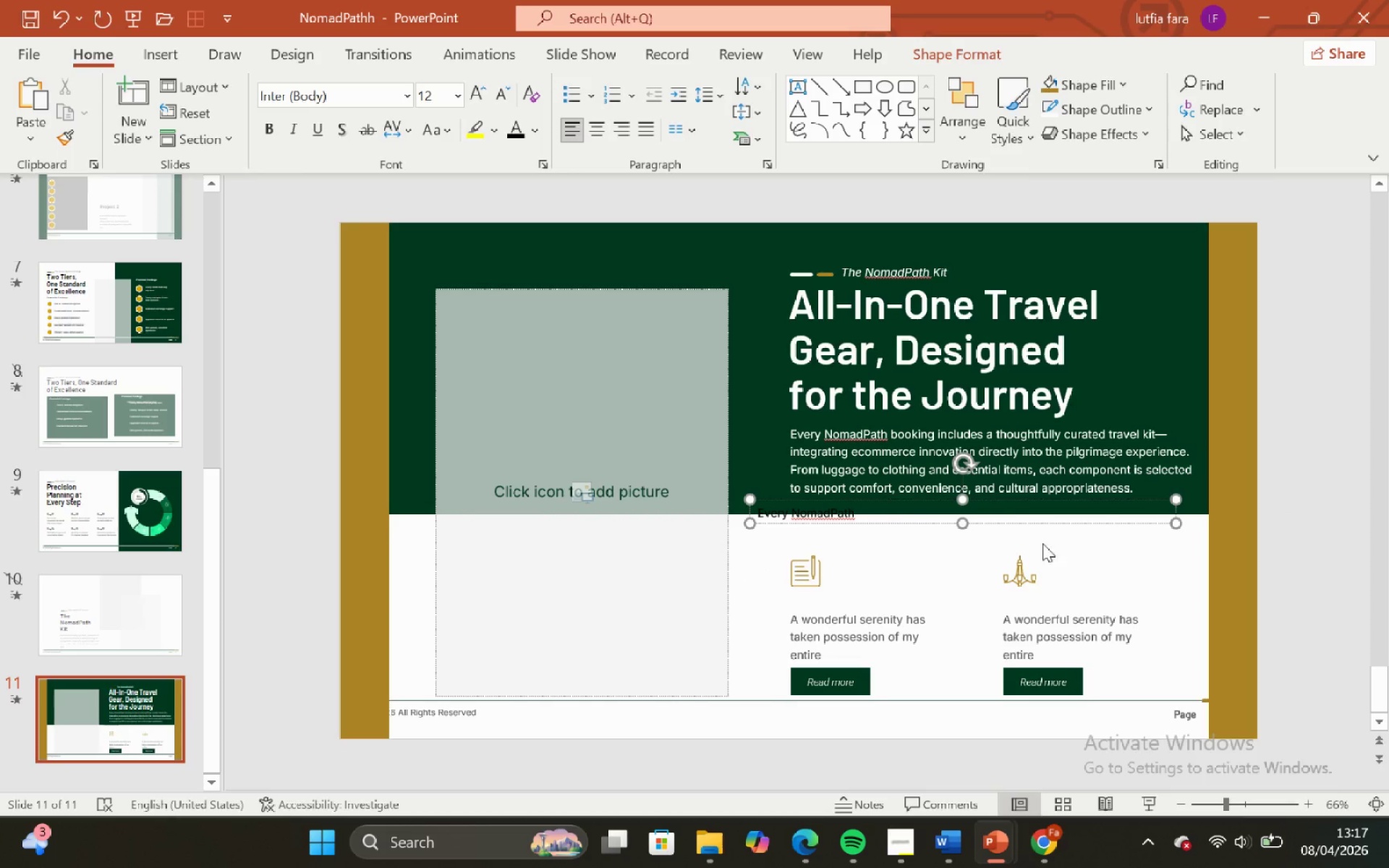 
hold_key(key=ControlLeft, duration=1.08)
hold_key(key=ShiftLeft, duration=0.86)
scroll: coordinate [1187, 481], scroll_direction: up, amount: 7.0
 